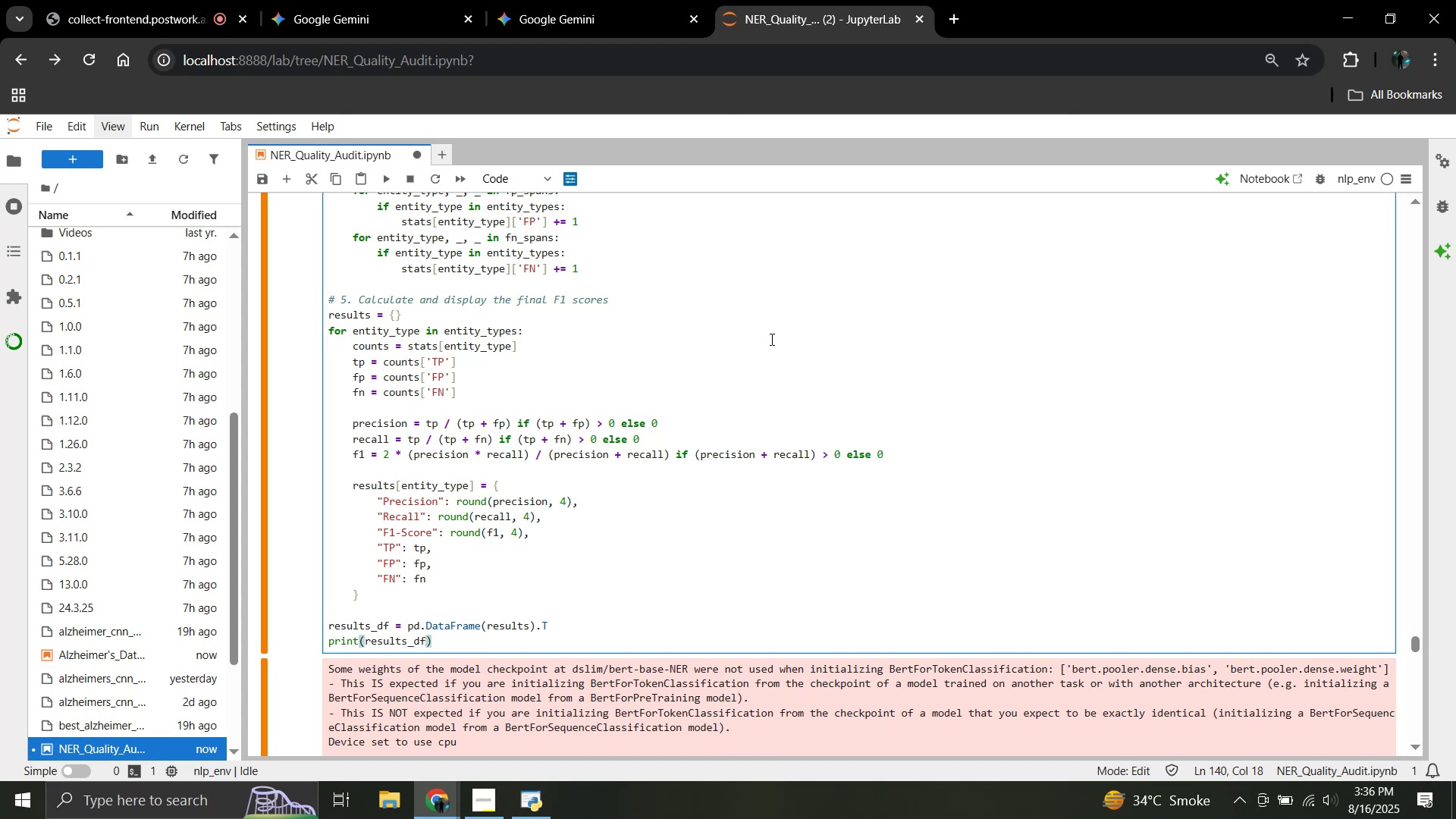 
key(Shift+ShiftRight)
 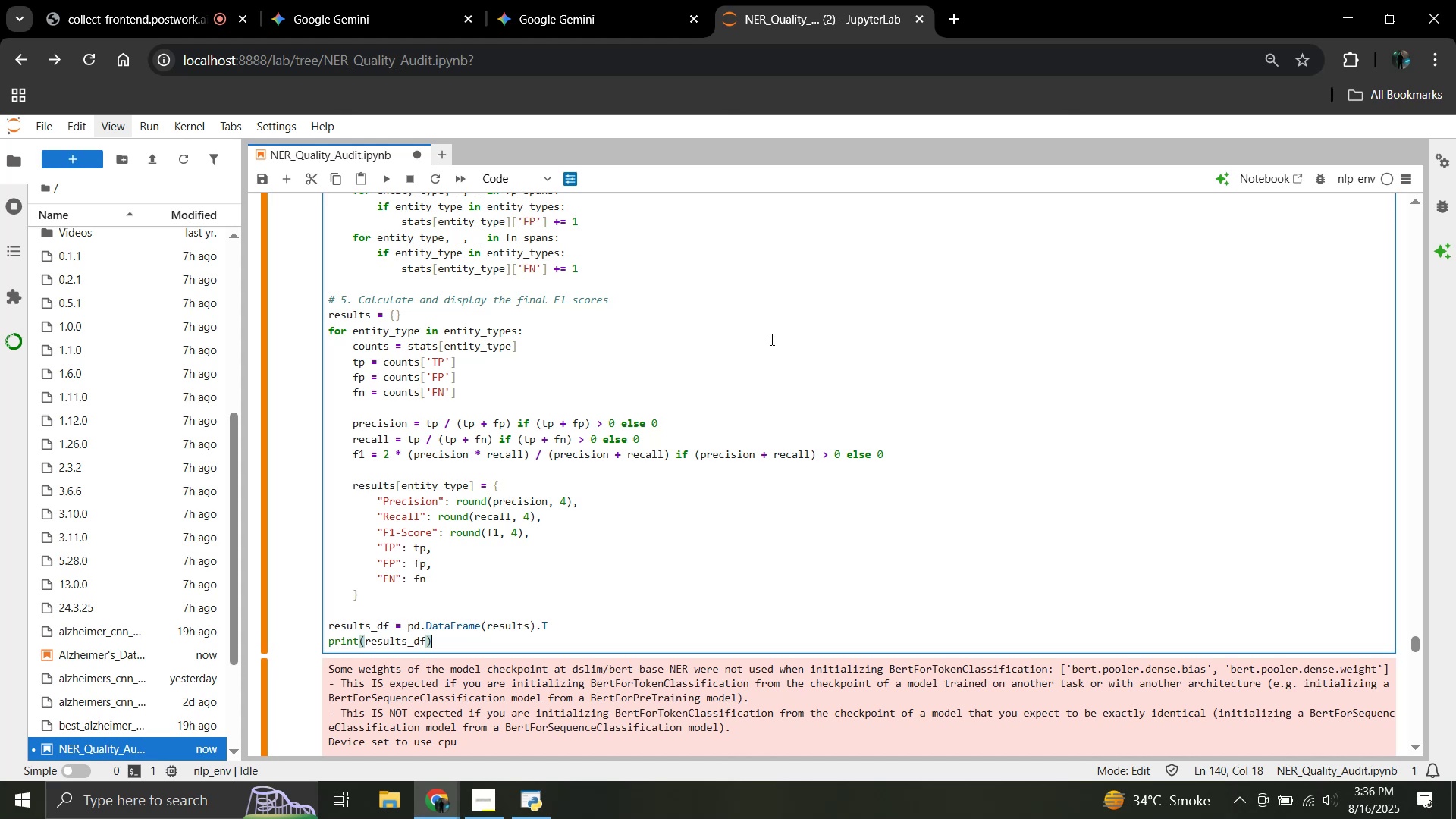 
key(Shift+Enter)
 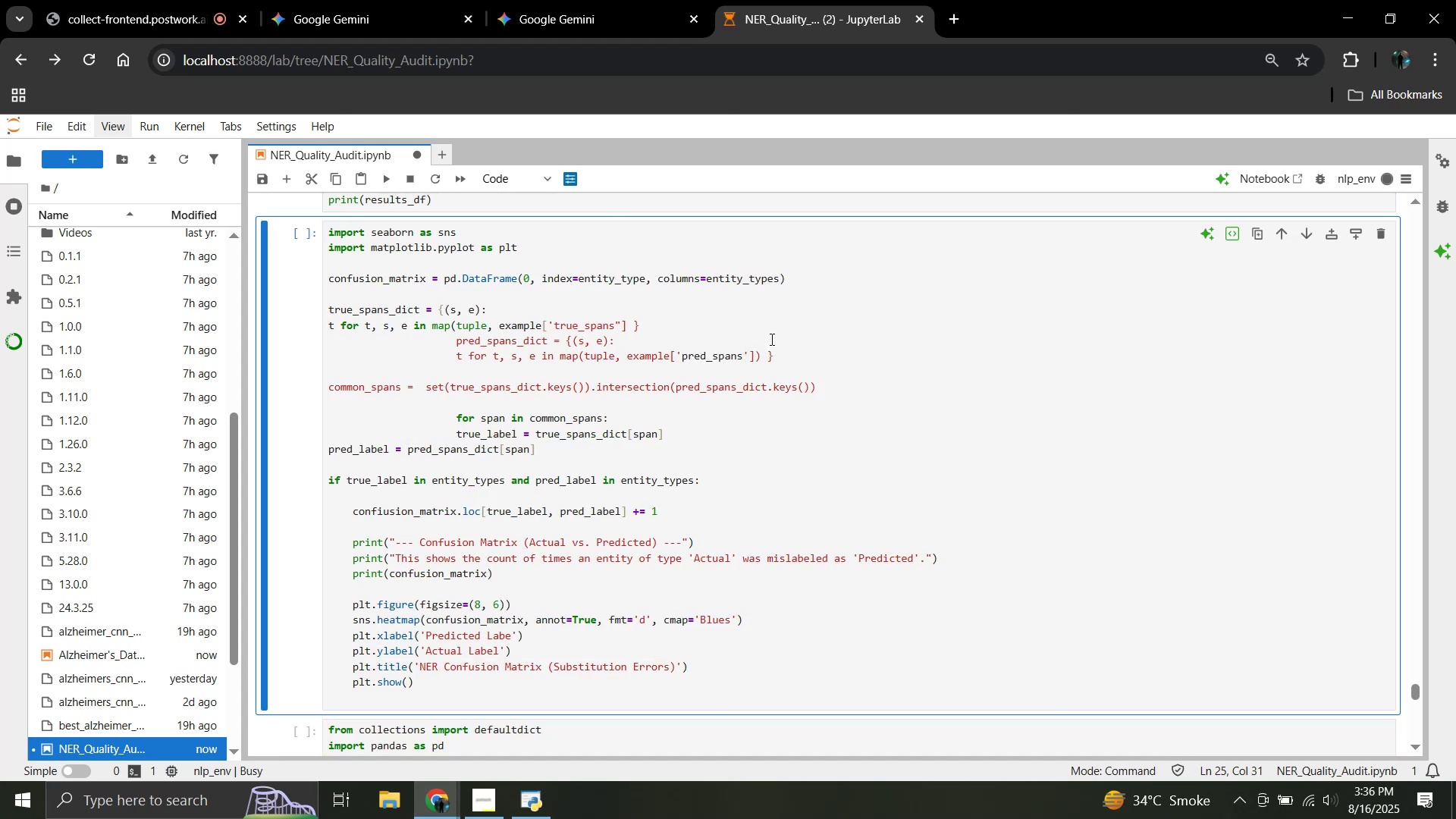 
scroll: coordinate [770, 340], scroll_direction: up, amount: 2.0
 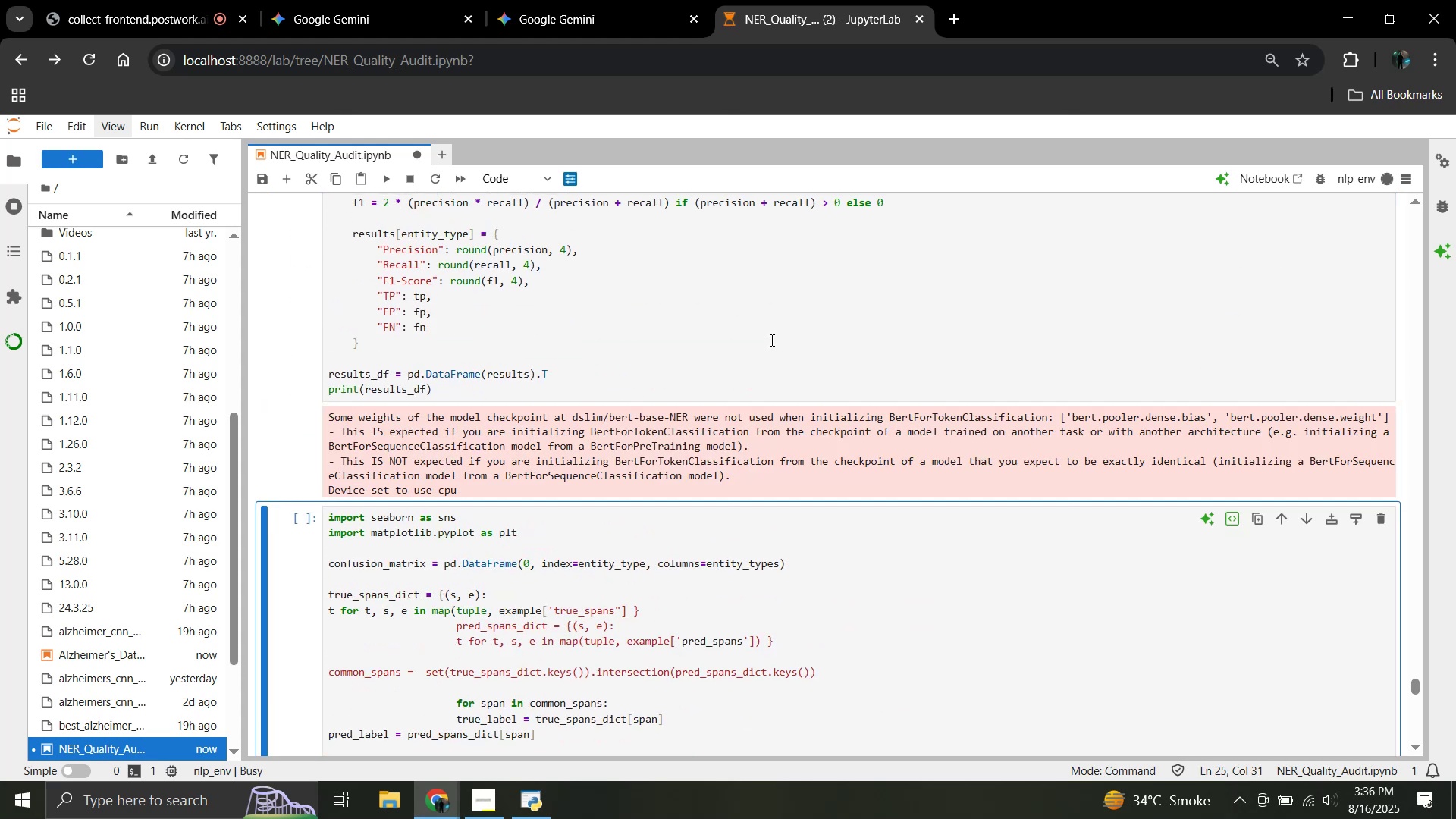 
wait(12.83)
 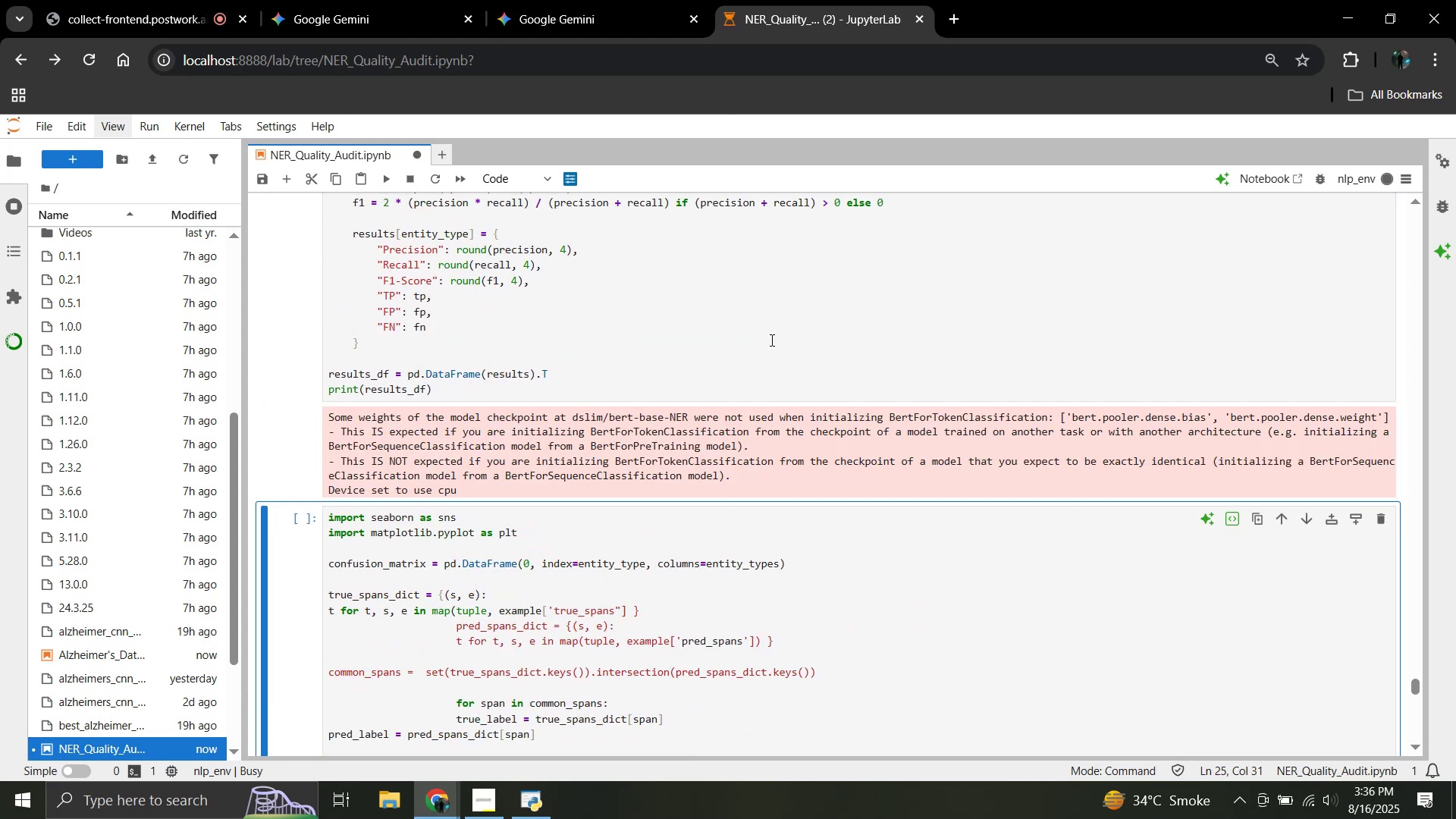 
scroll: coordinate [770, 340], scroll_direction: down, amount: 1.0
 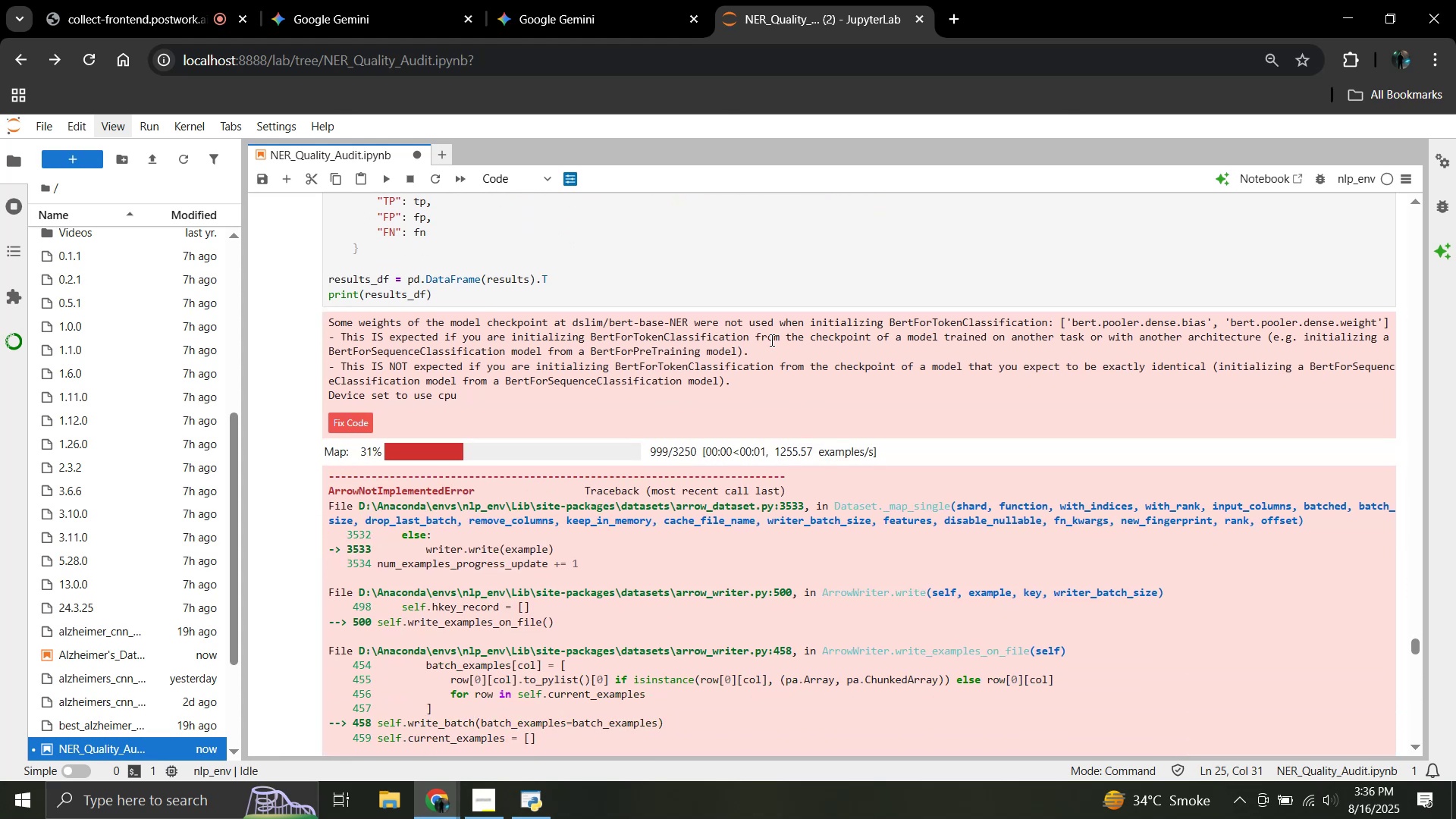 
scroll: coordinate [750, 394], scroll_direction: up, amount: 59.0
 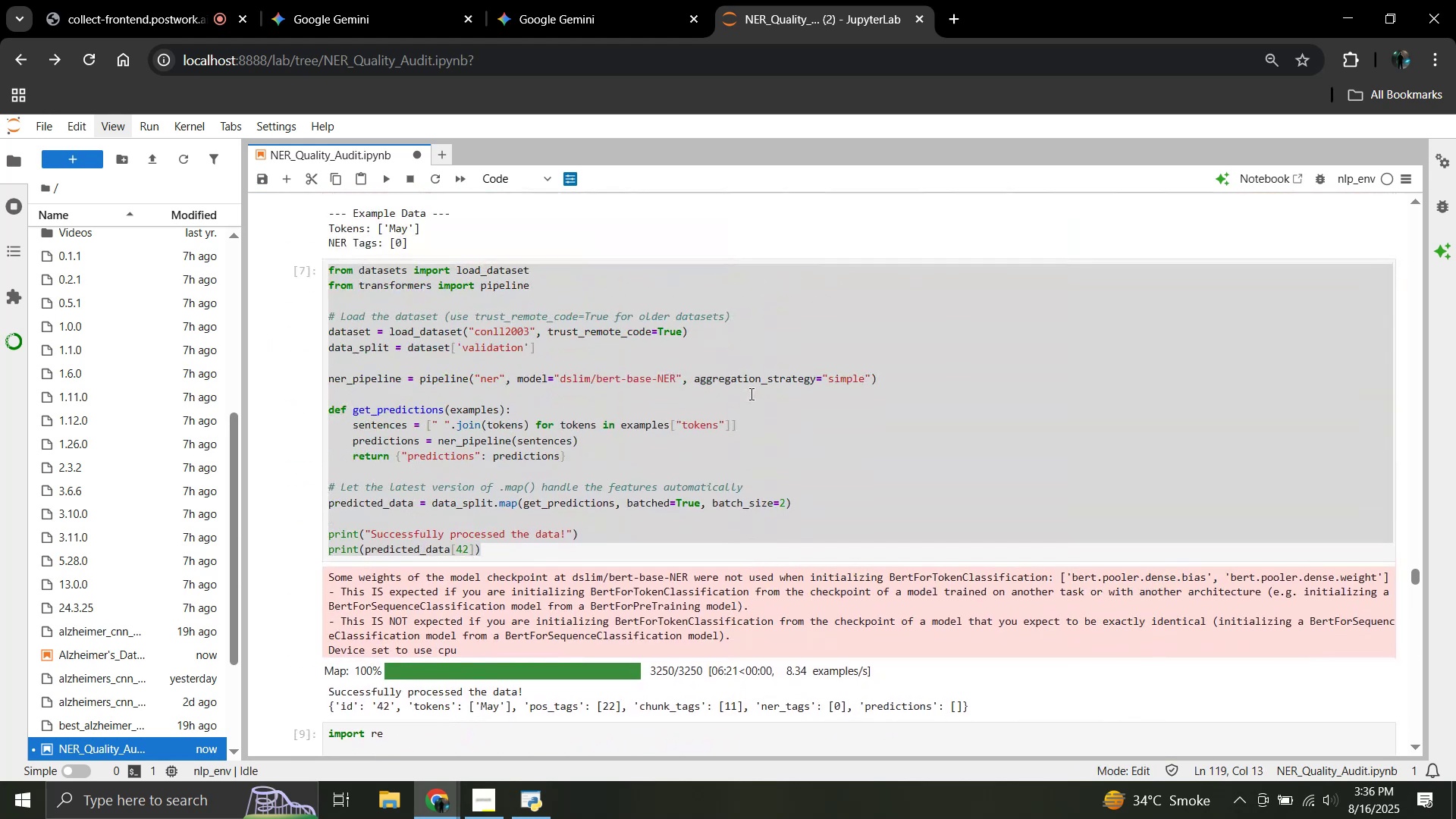 
left_click([750, 394])
 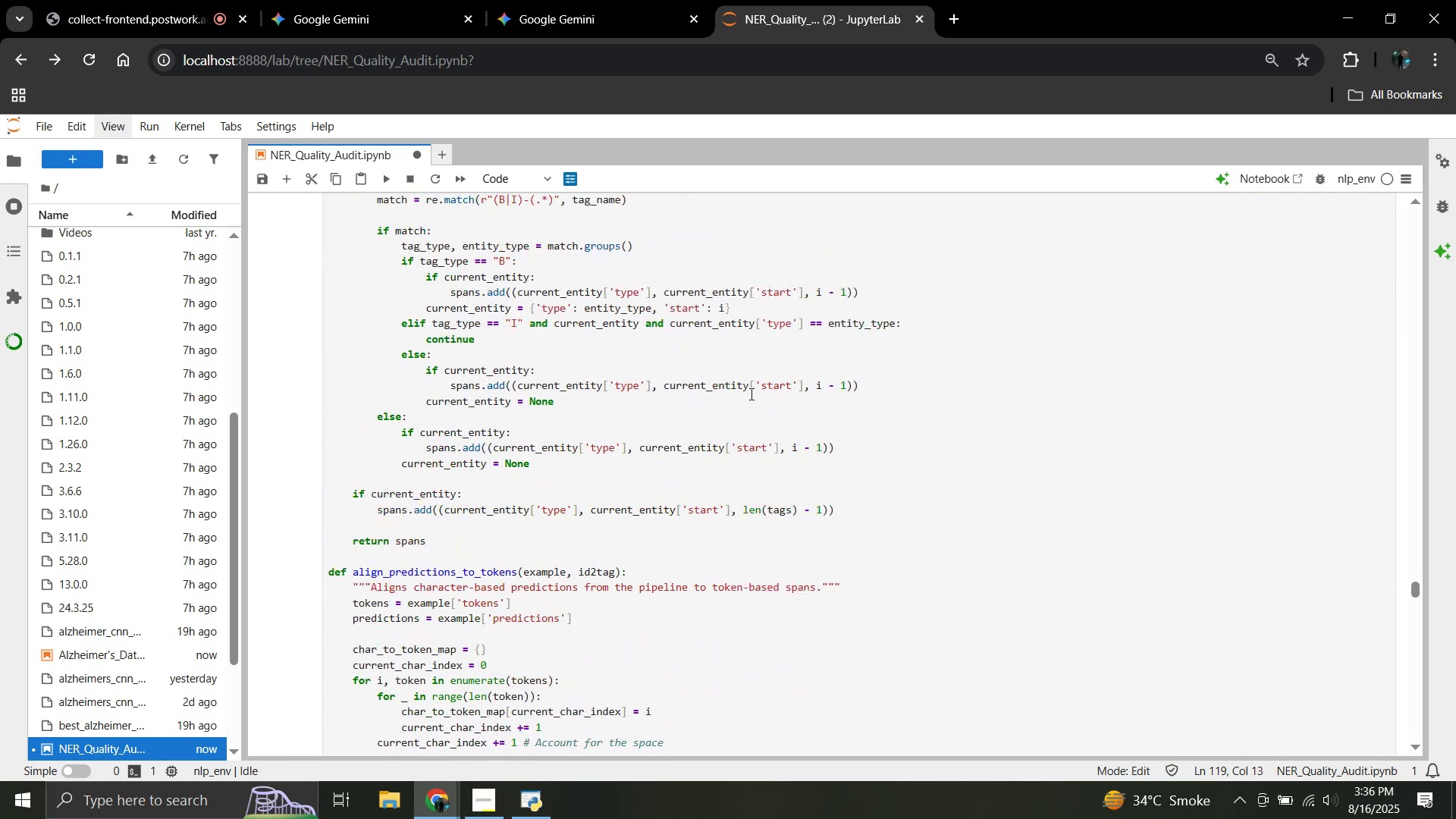 
left_click([750, 394])
 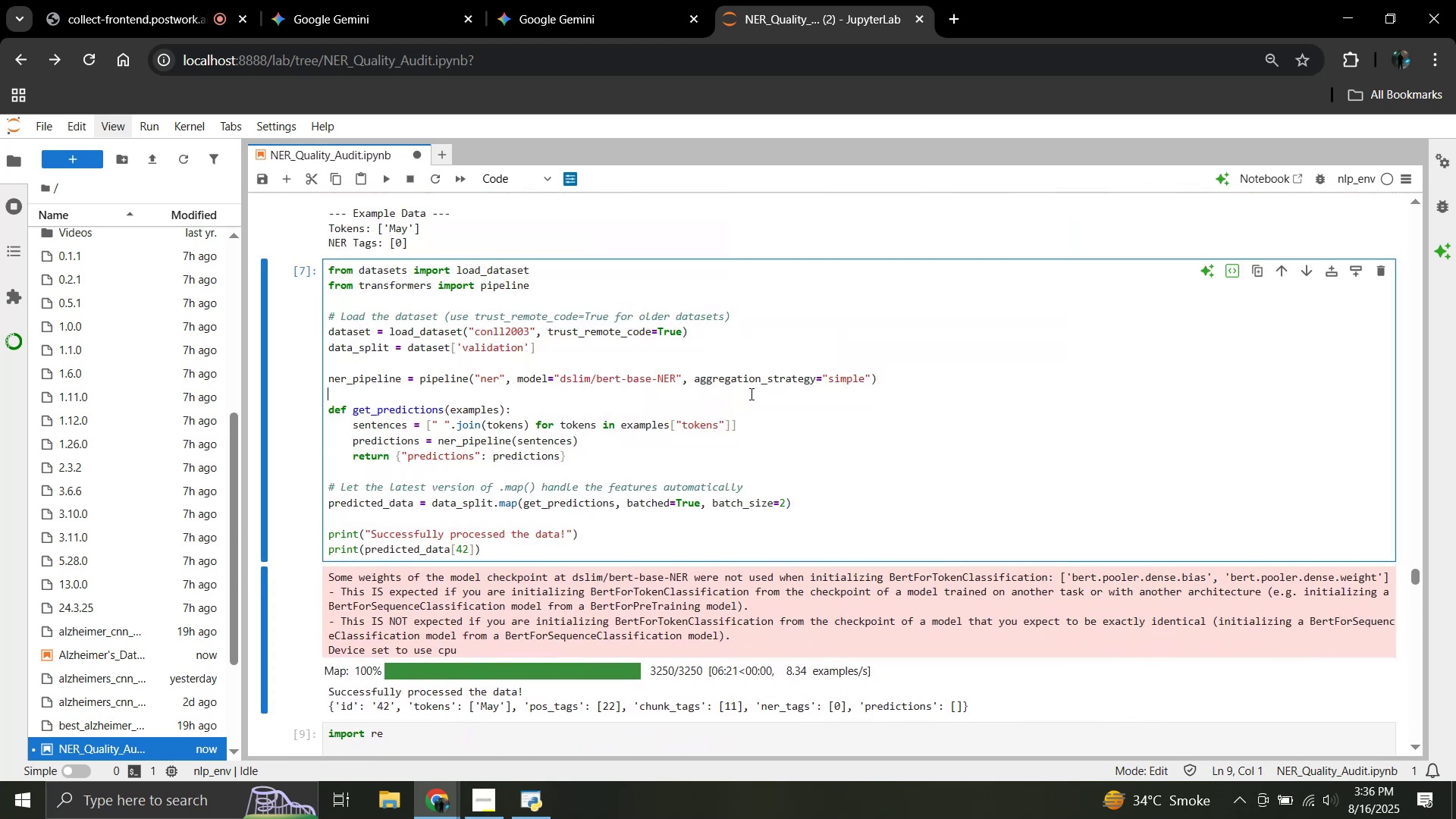 
key(Control+A)
 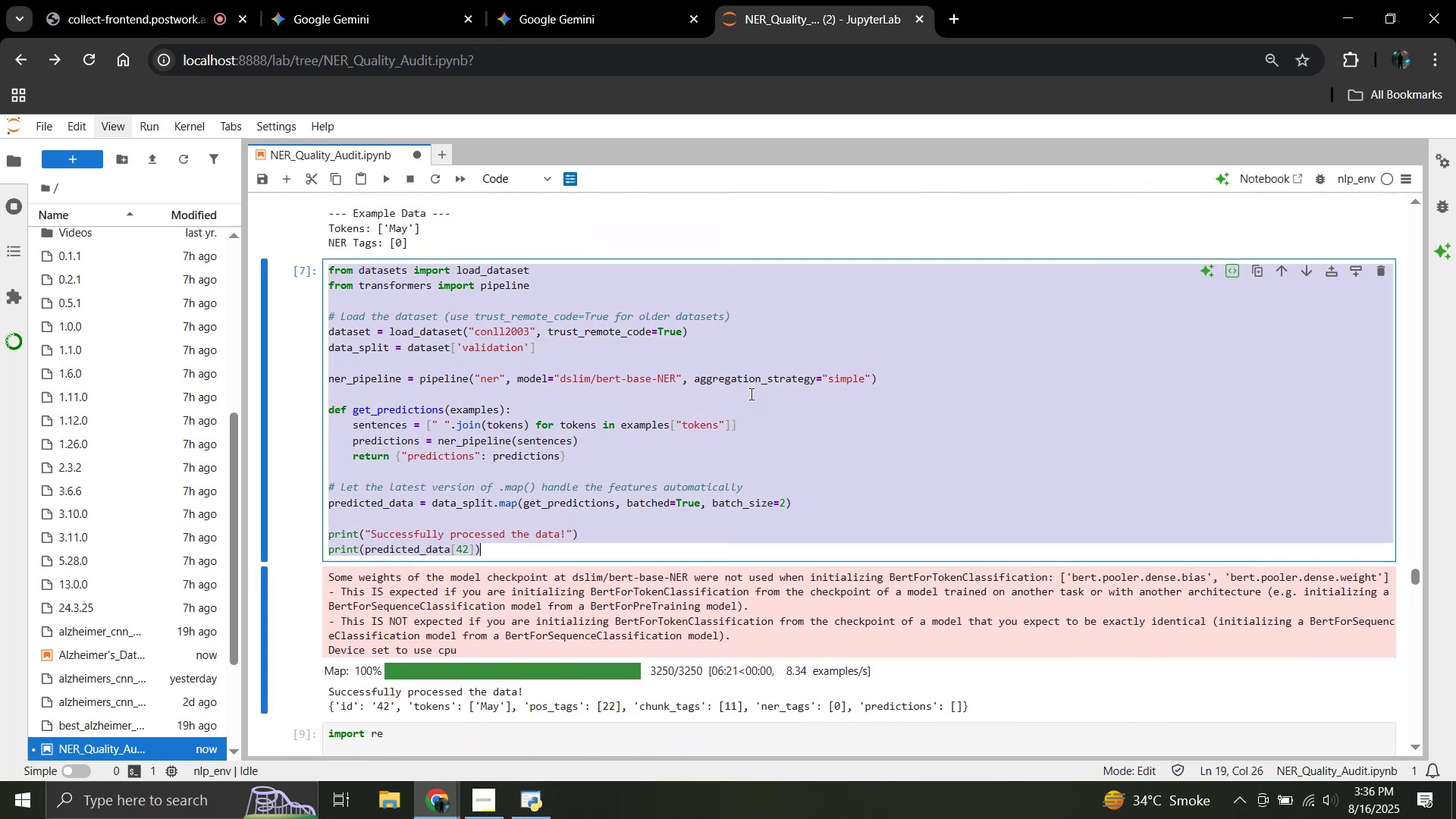 
key(Control+C)
 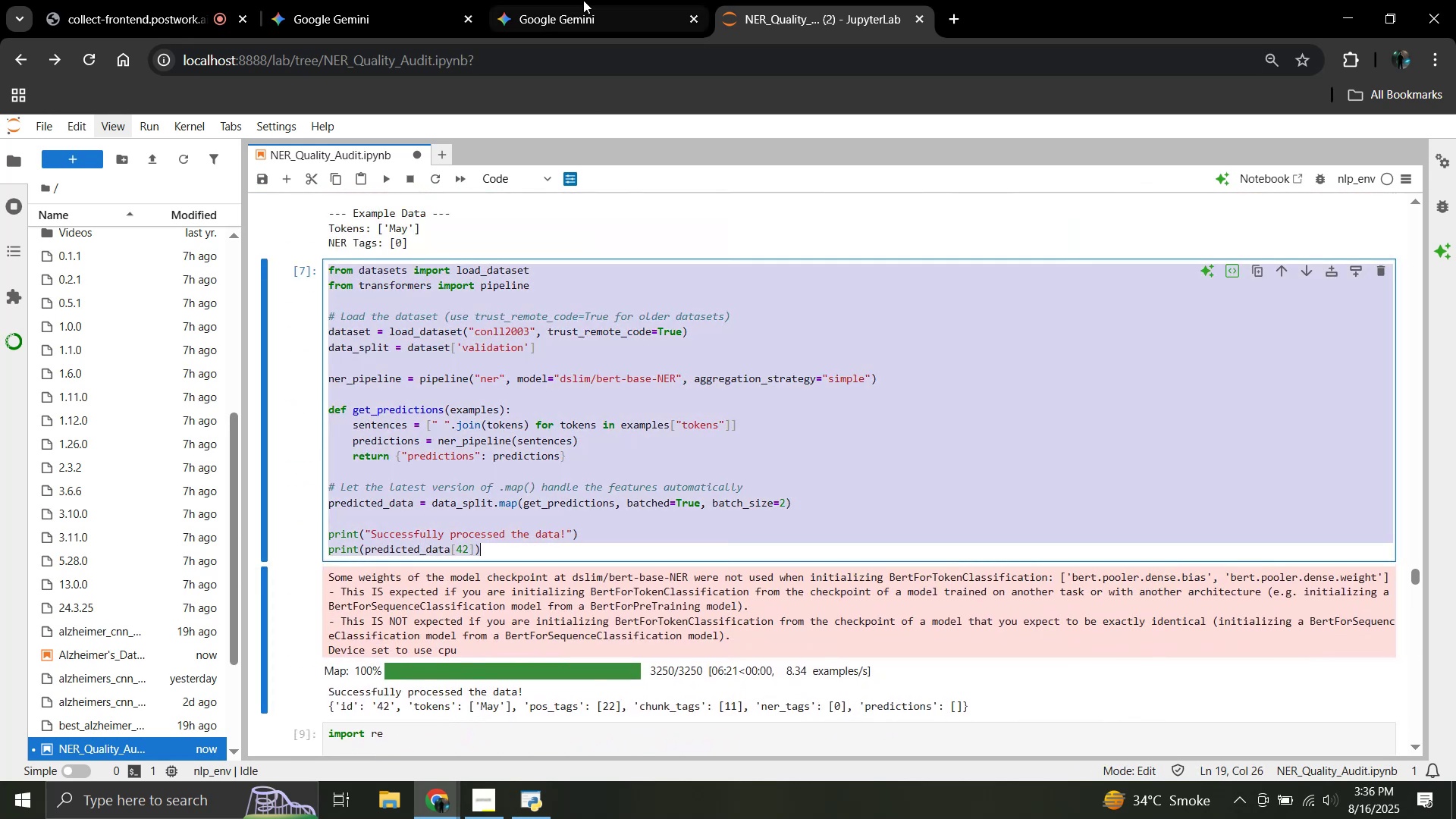 
left_click([583, 0])
 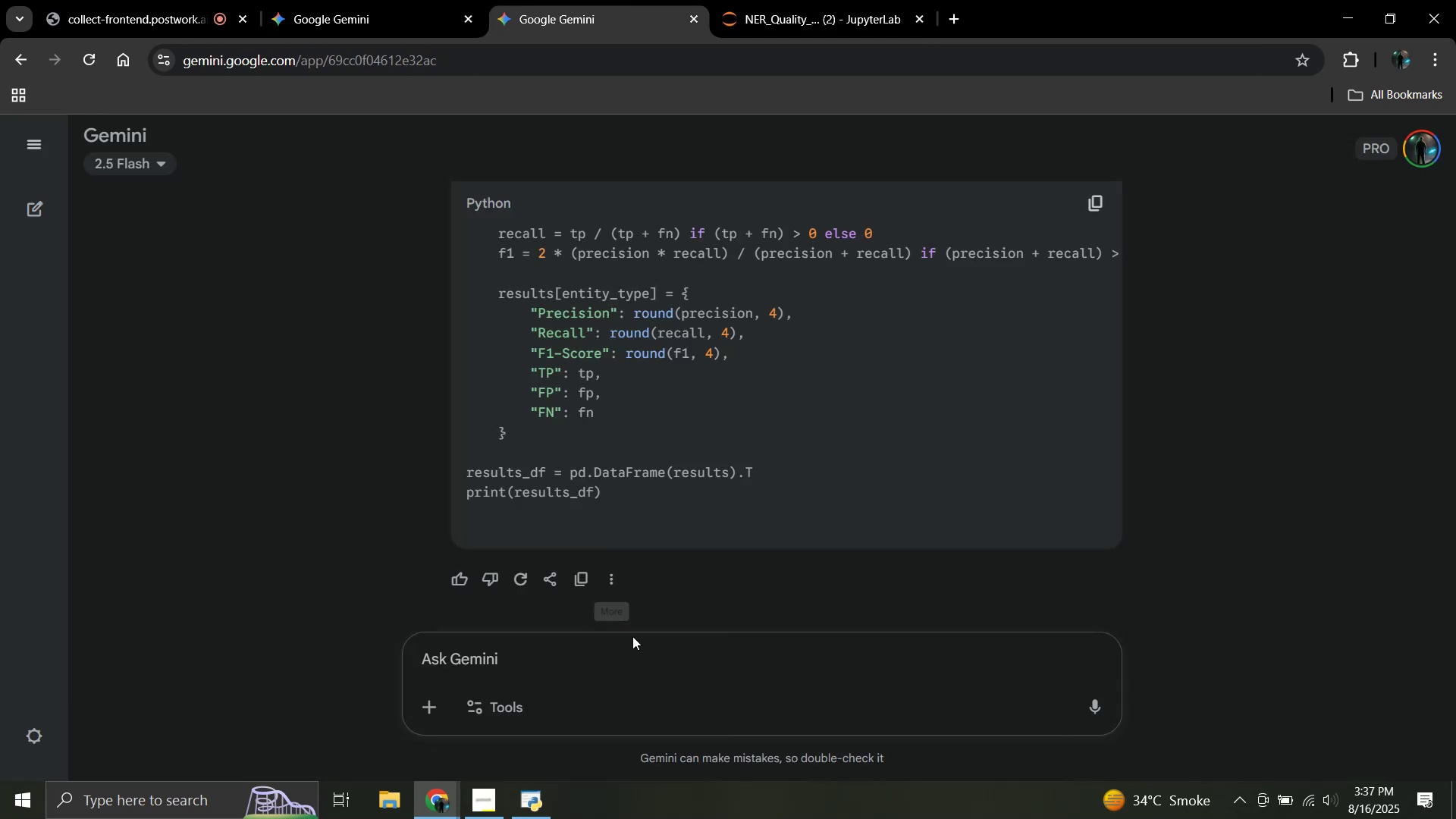 
left_click([637, 647])
 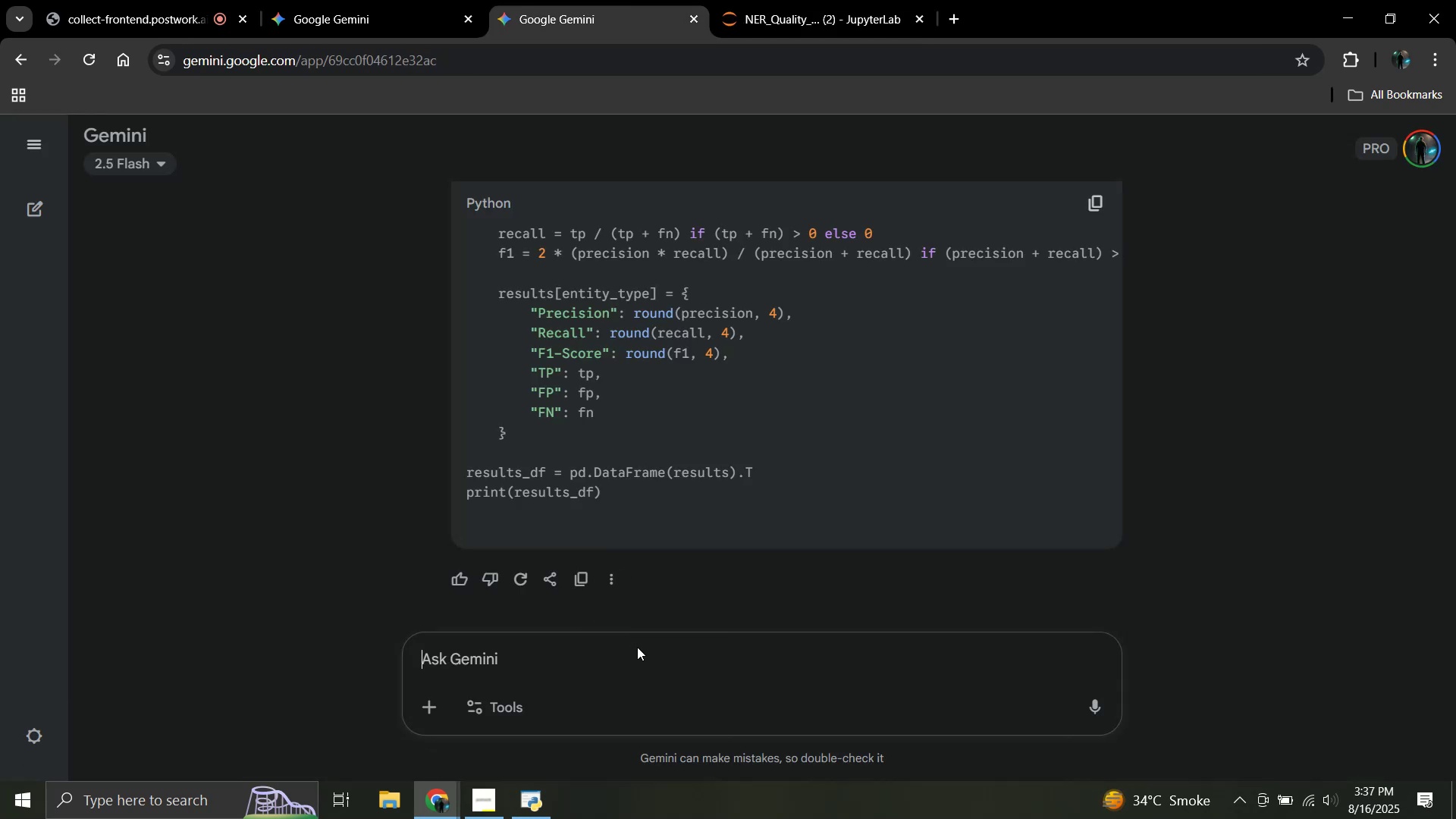 
key(Control+V)
 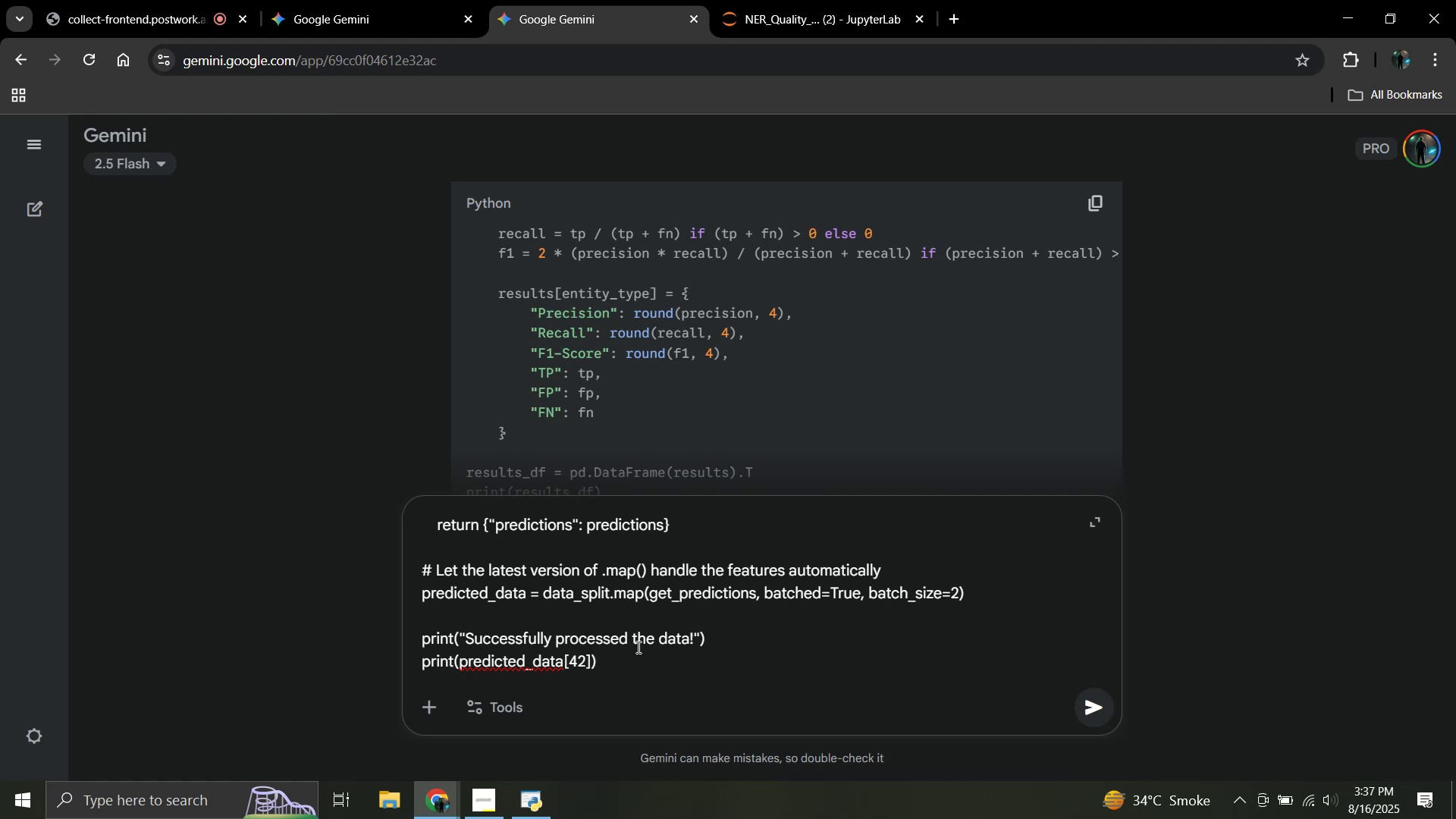 
key(Shift+Enter)
 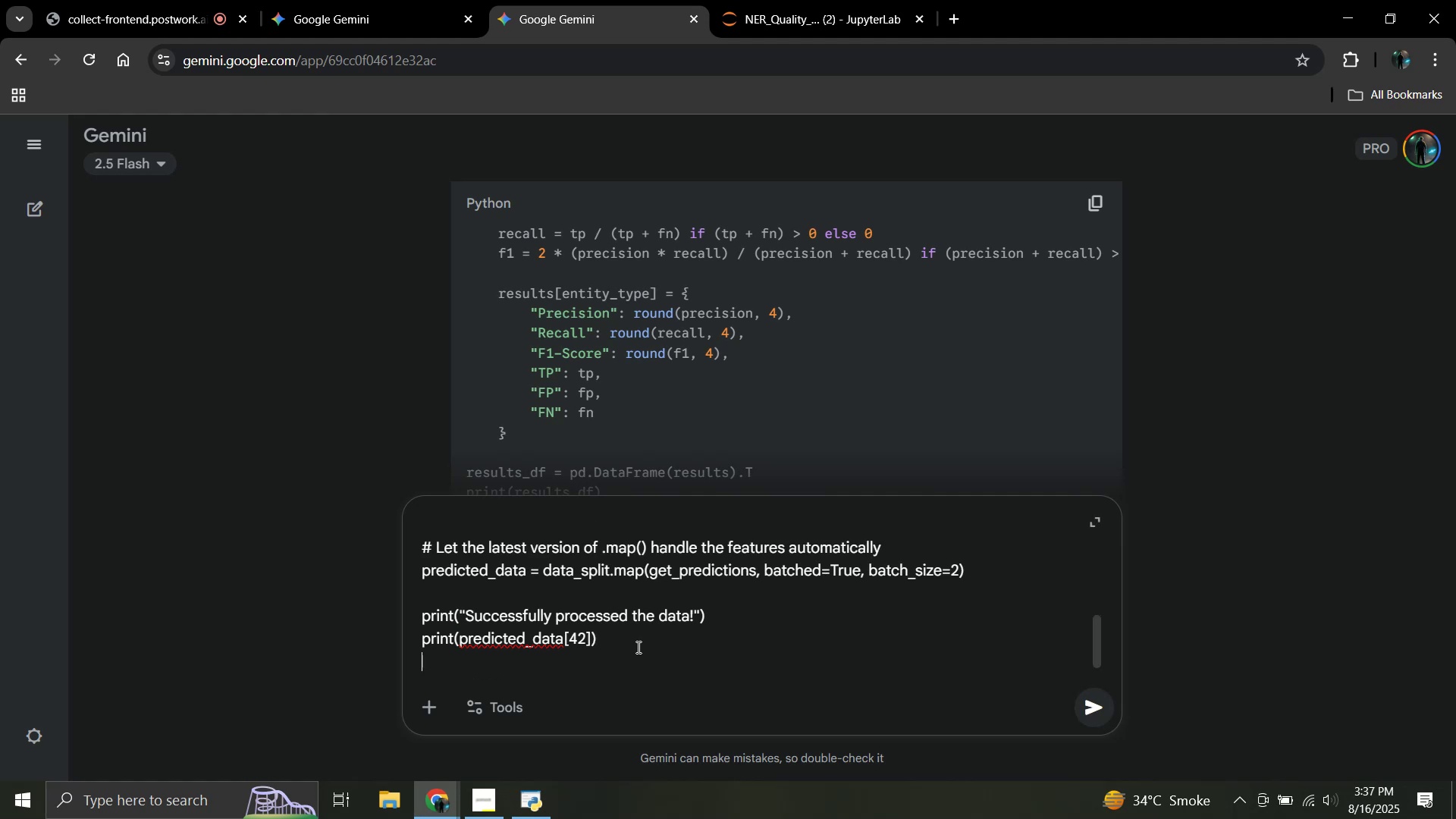 
key(Shift+Enter)
 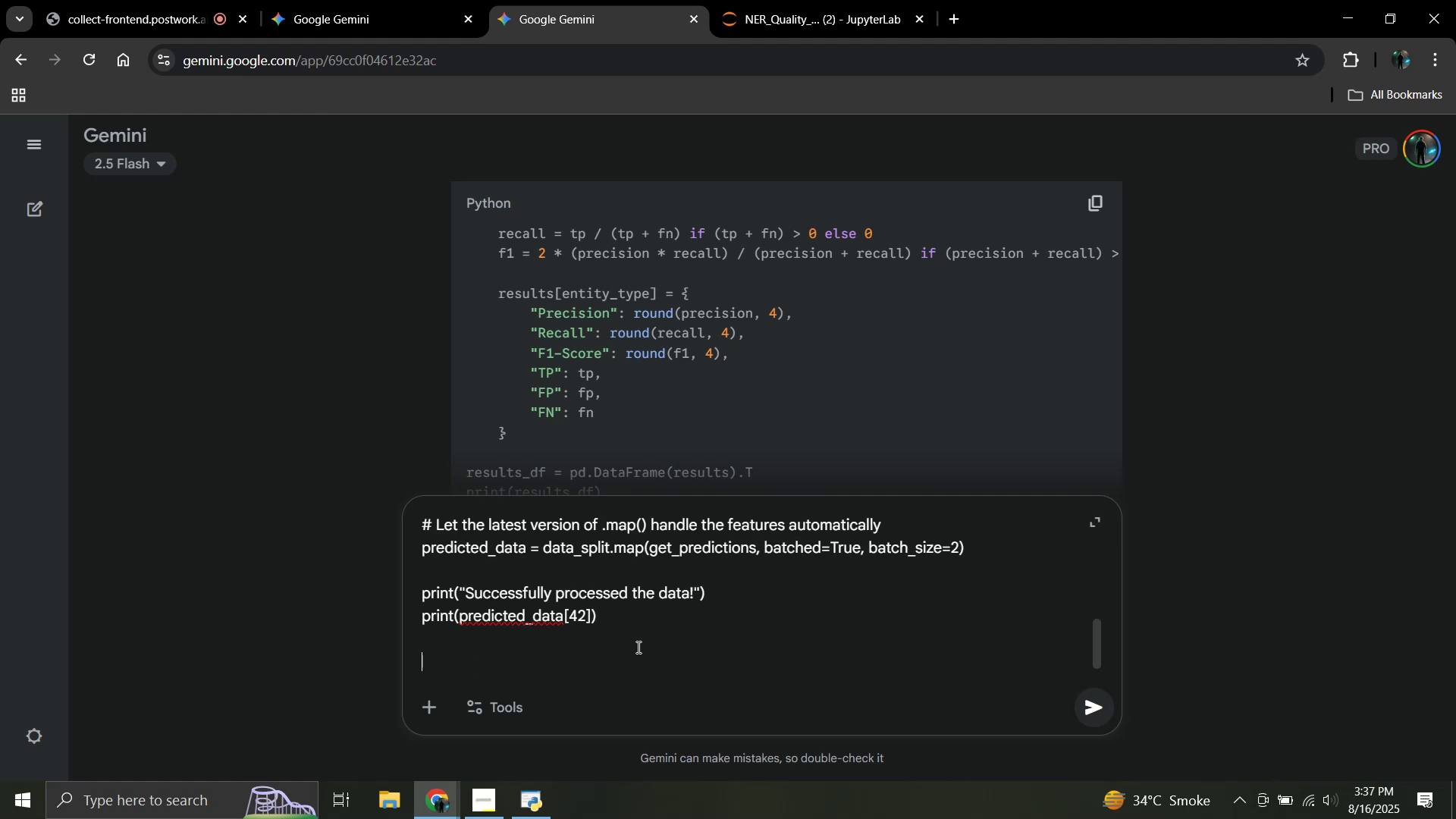 
type(out put:)
 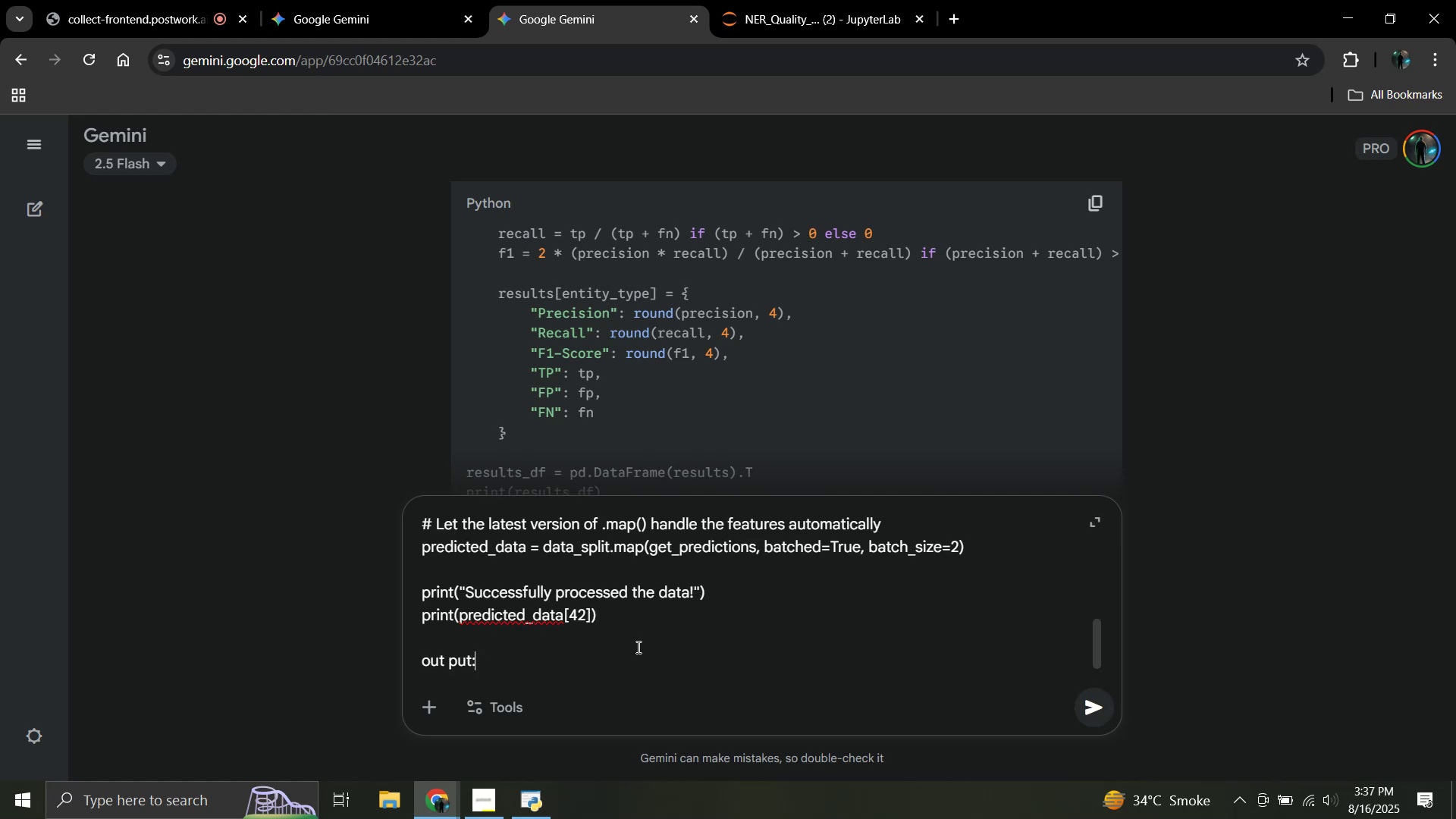 
key(Shift+Enter)
 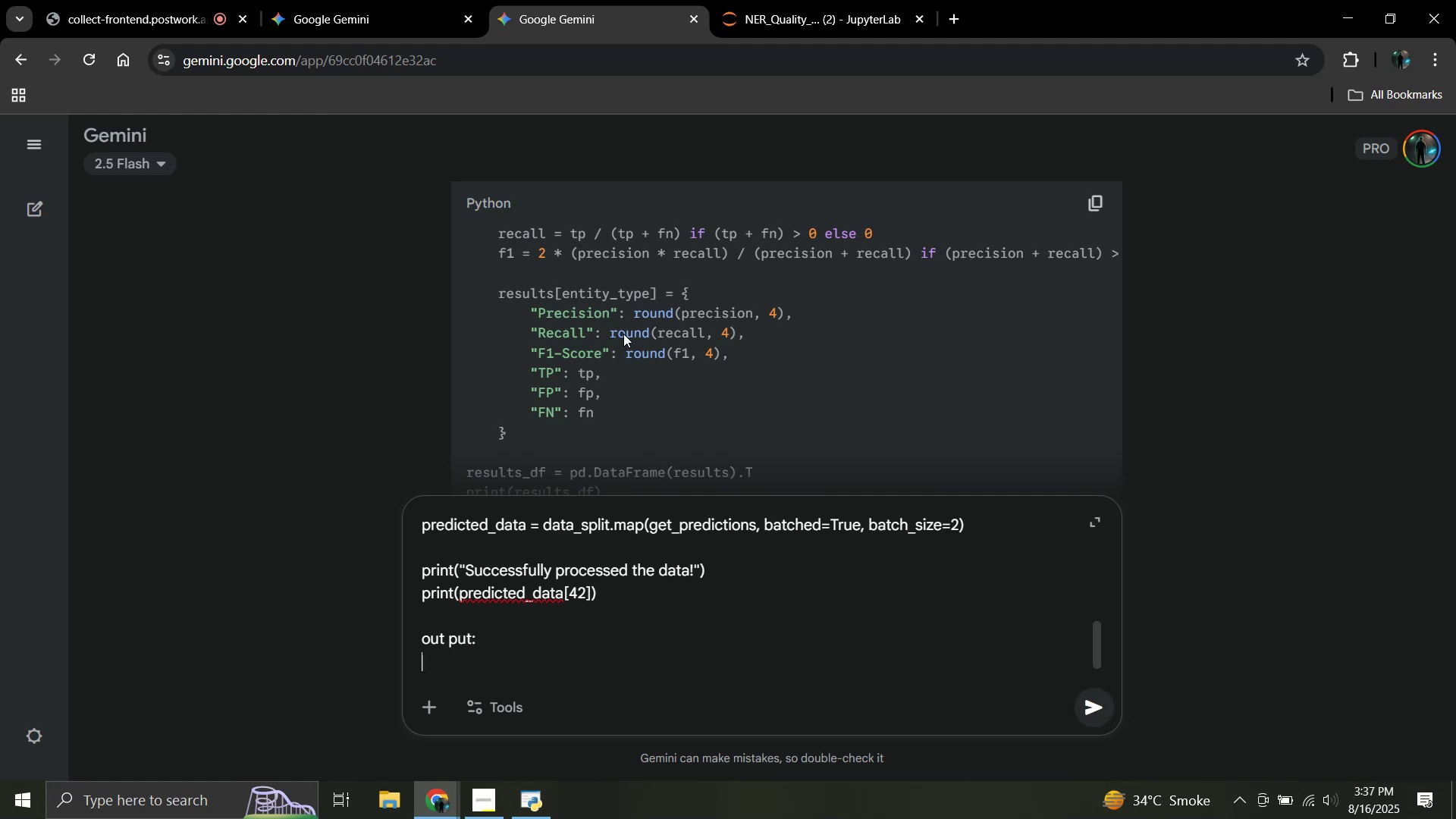 
left_click([784, 0])
 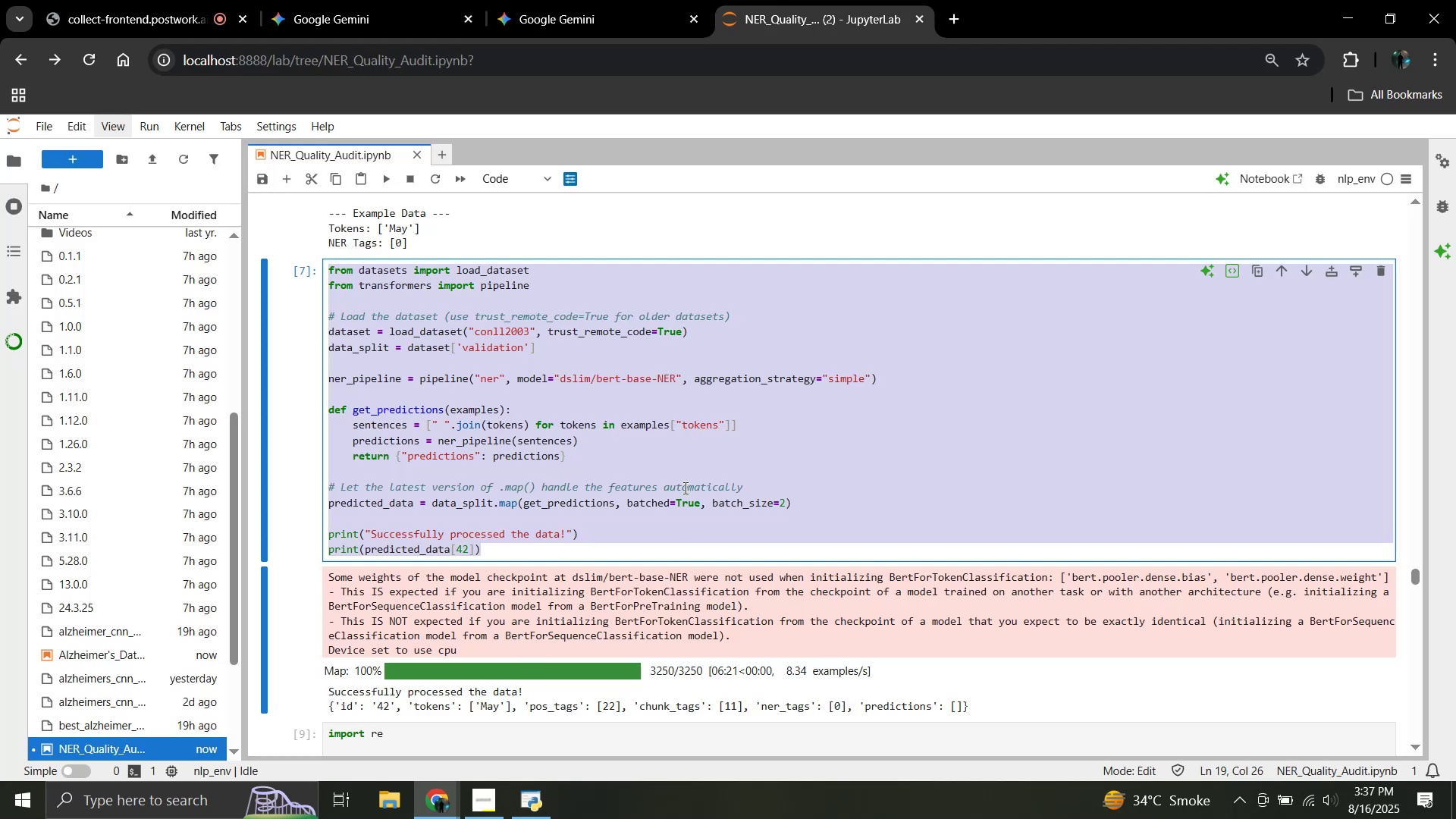 
left_click([698, 534])
 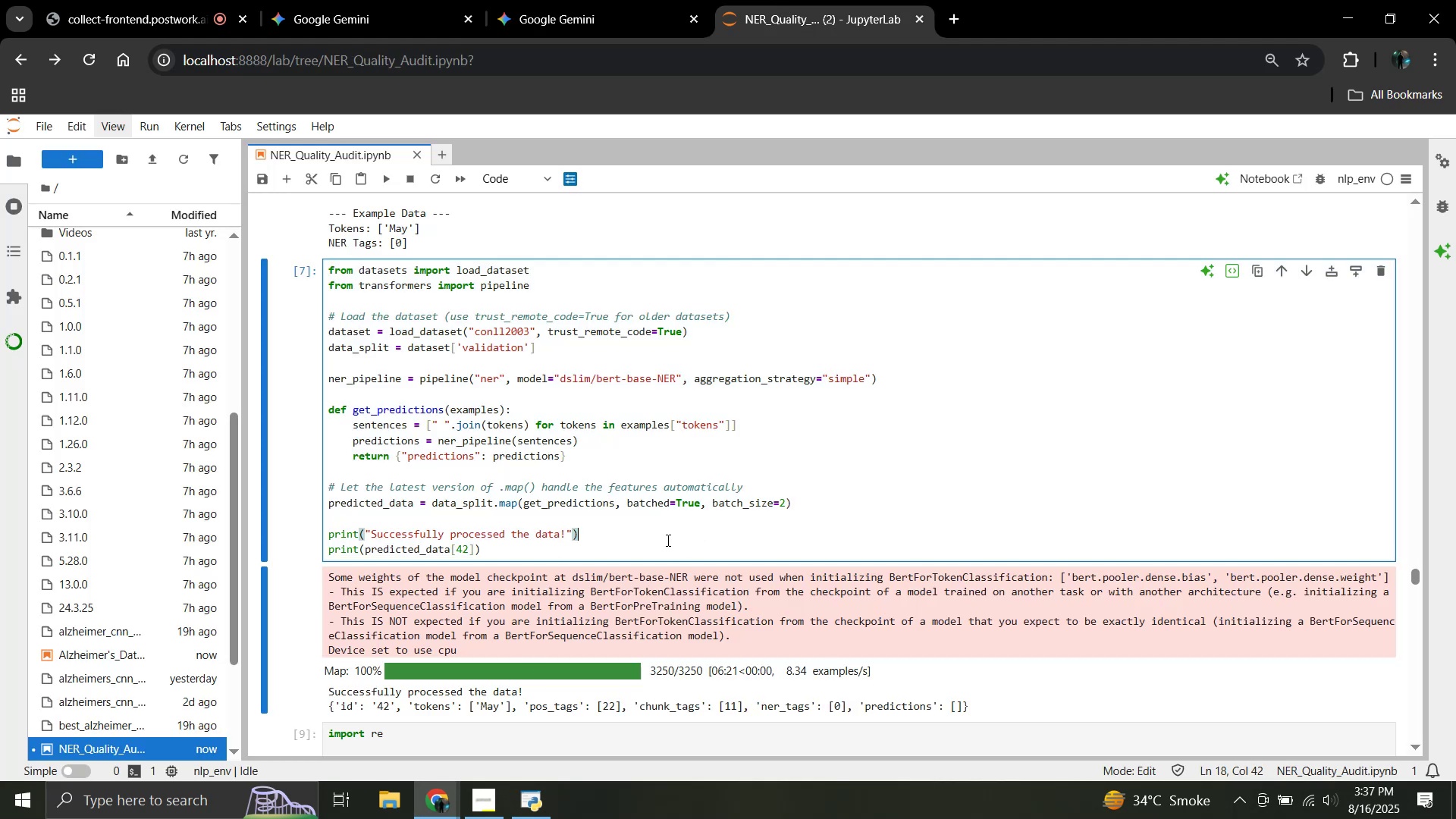 
scroll: coordinate [636, 541], scroll_direction: down, amount: 3.0
 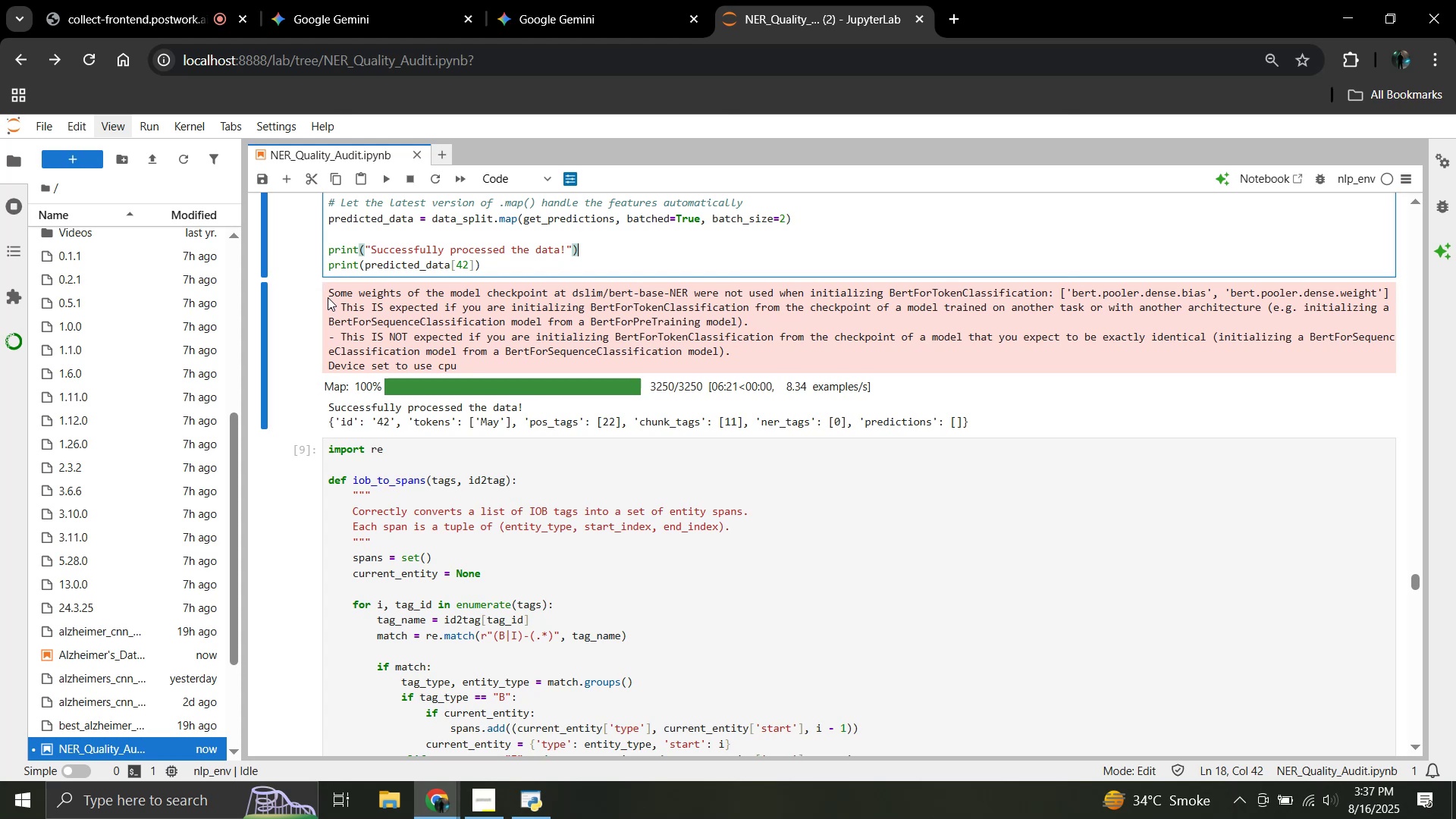 
left_click_drag(start_coordinate=[328, 291], to_coordinate=[1001, 431])
 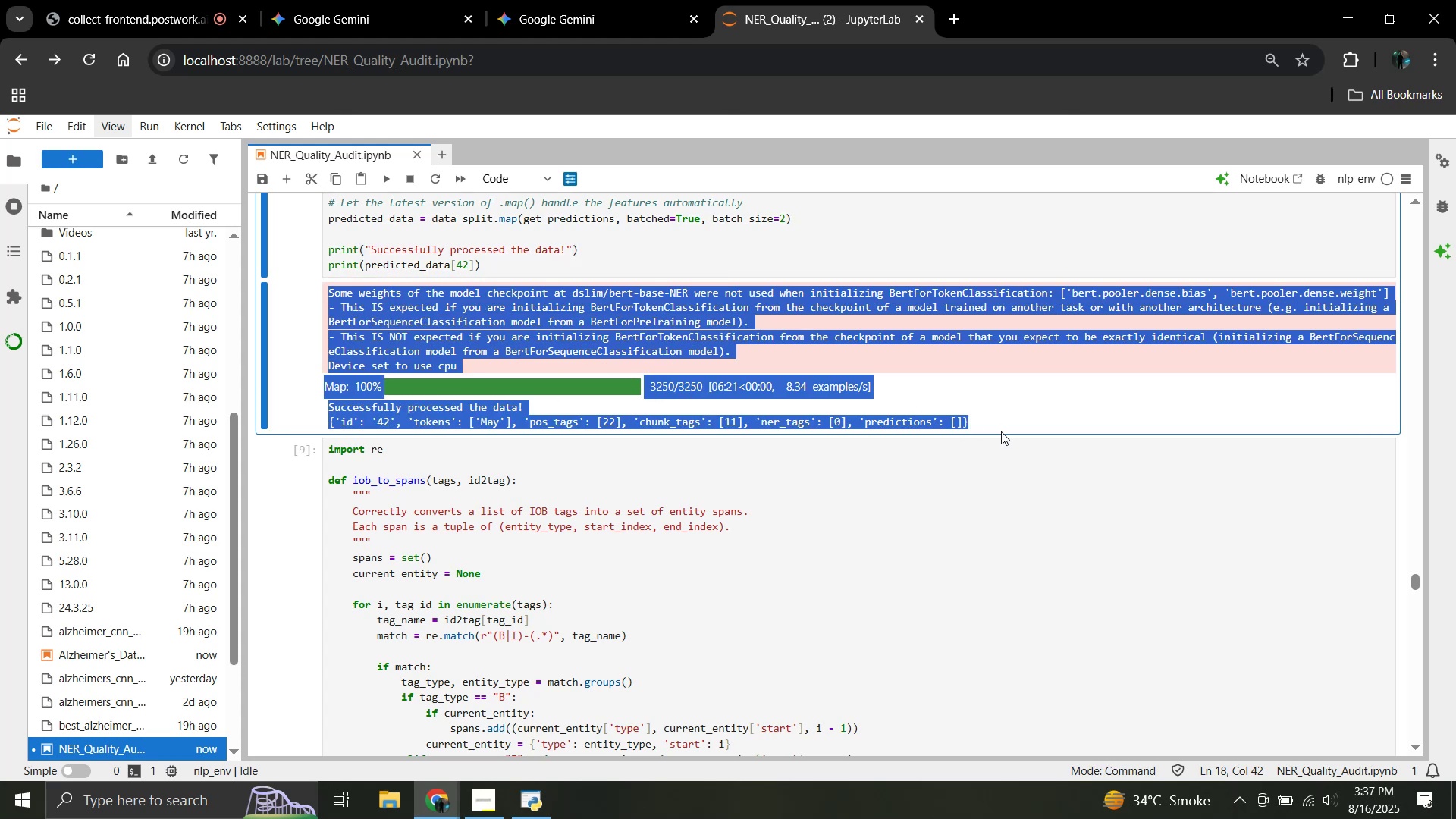 
key(Control+C)
 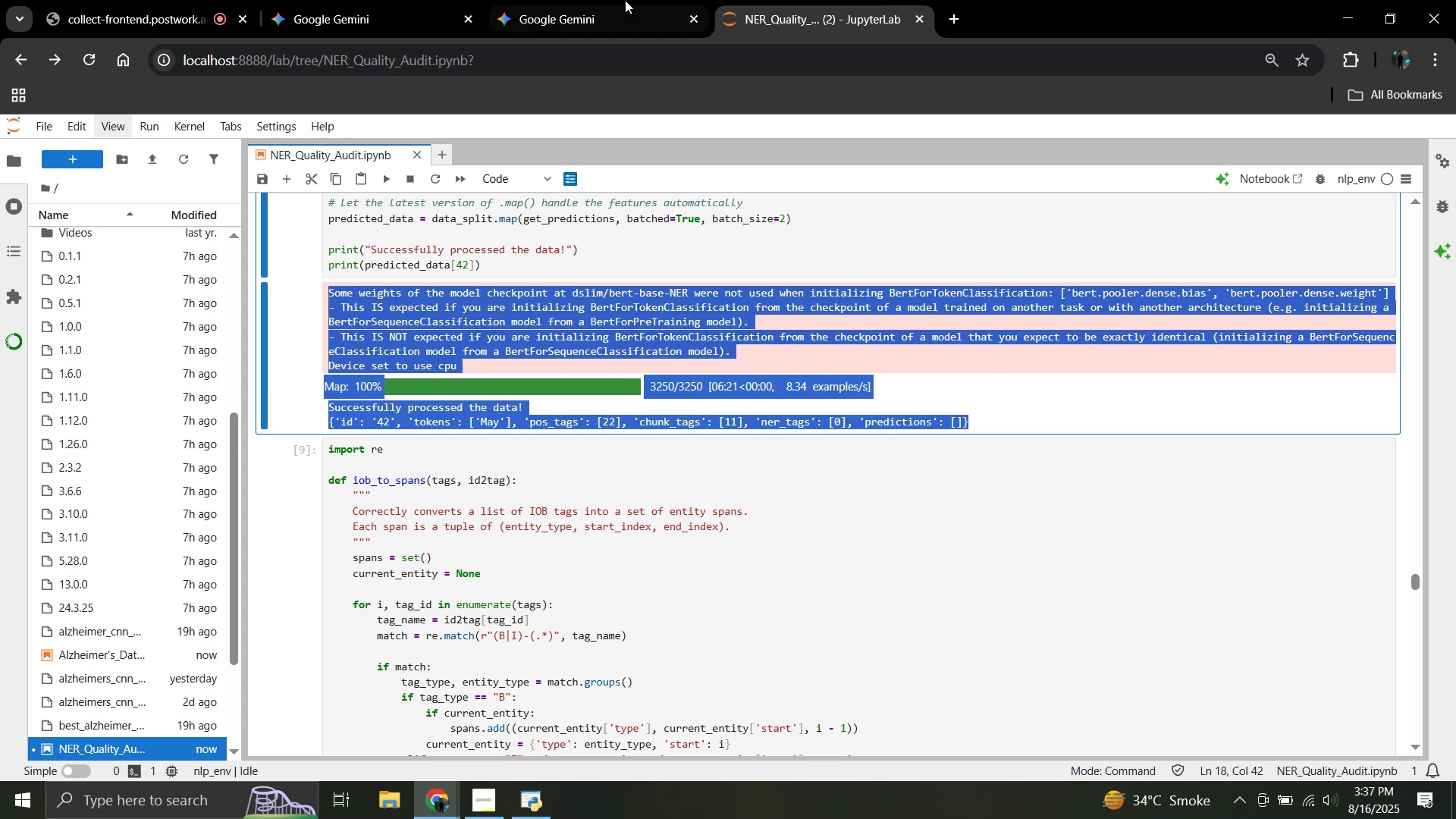 
left_click([624, 0])
 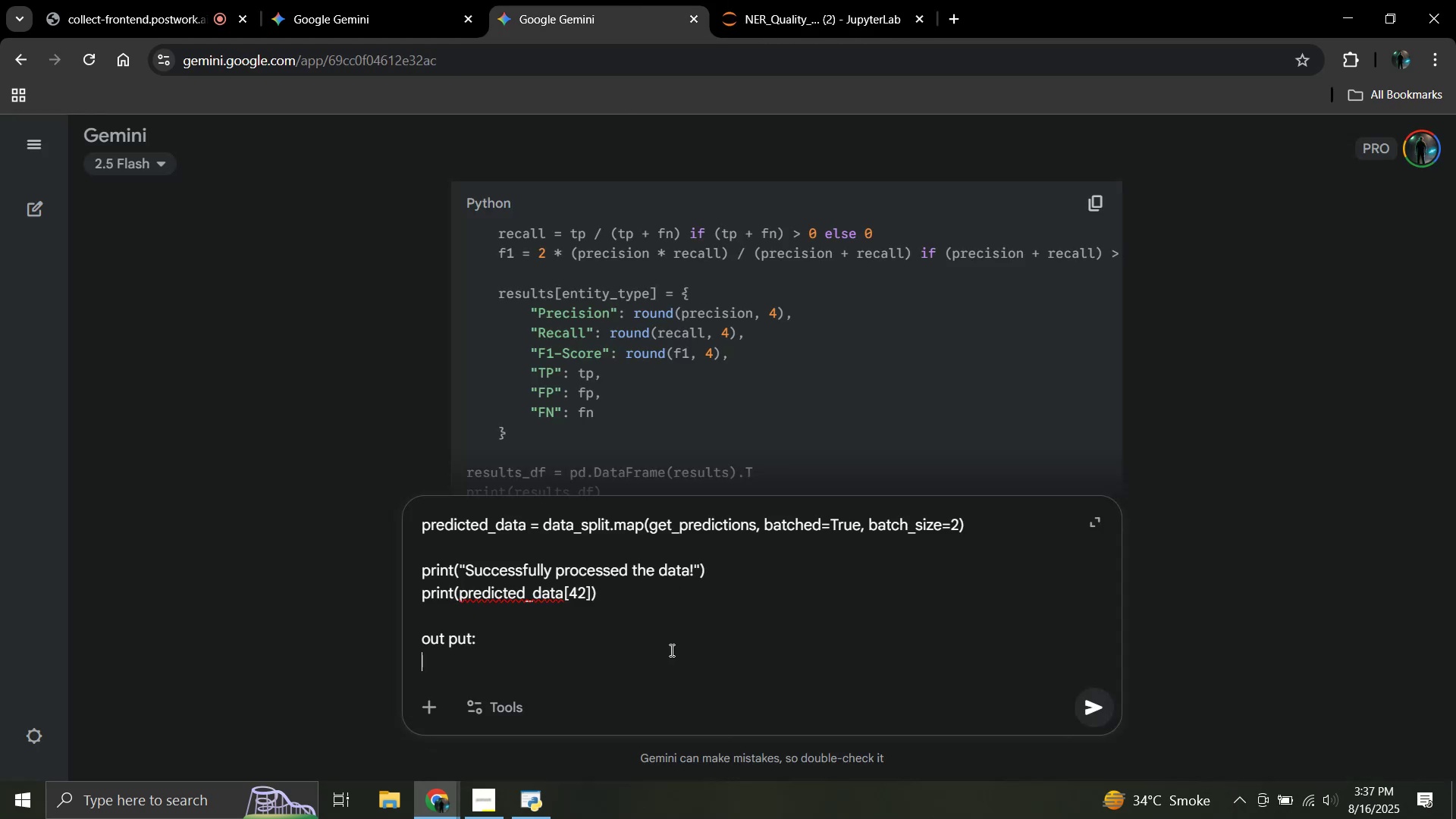 
key(Control+V)
 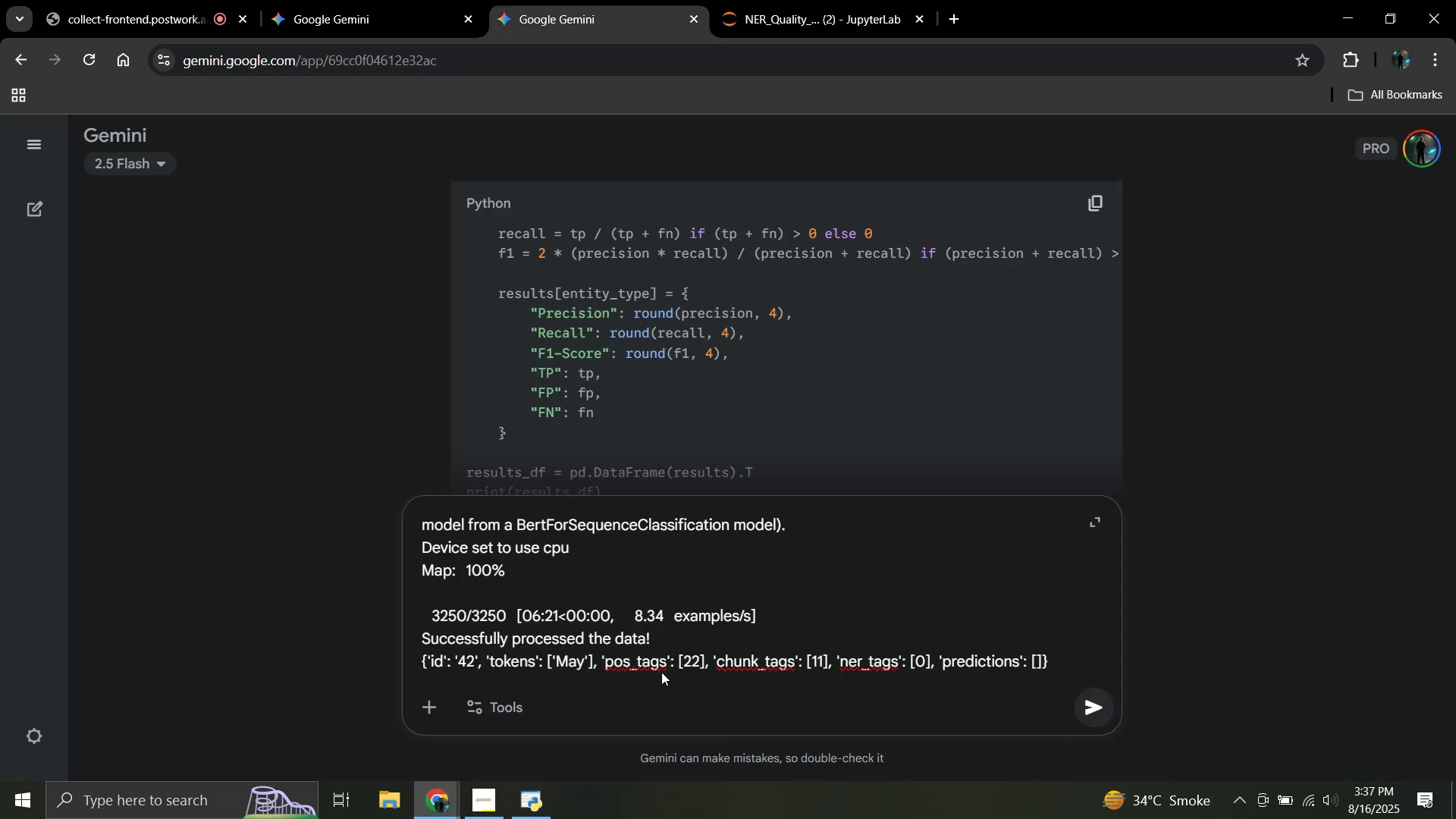 
key(Shift+Enter)
 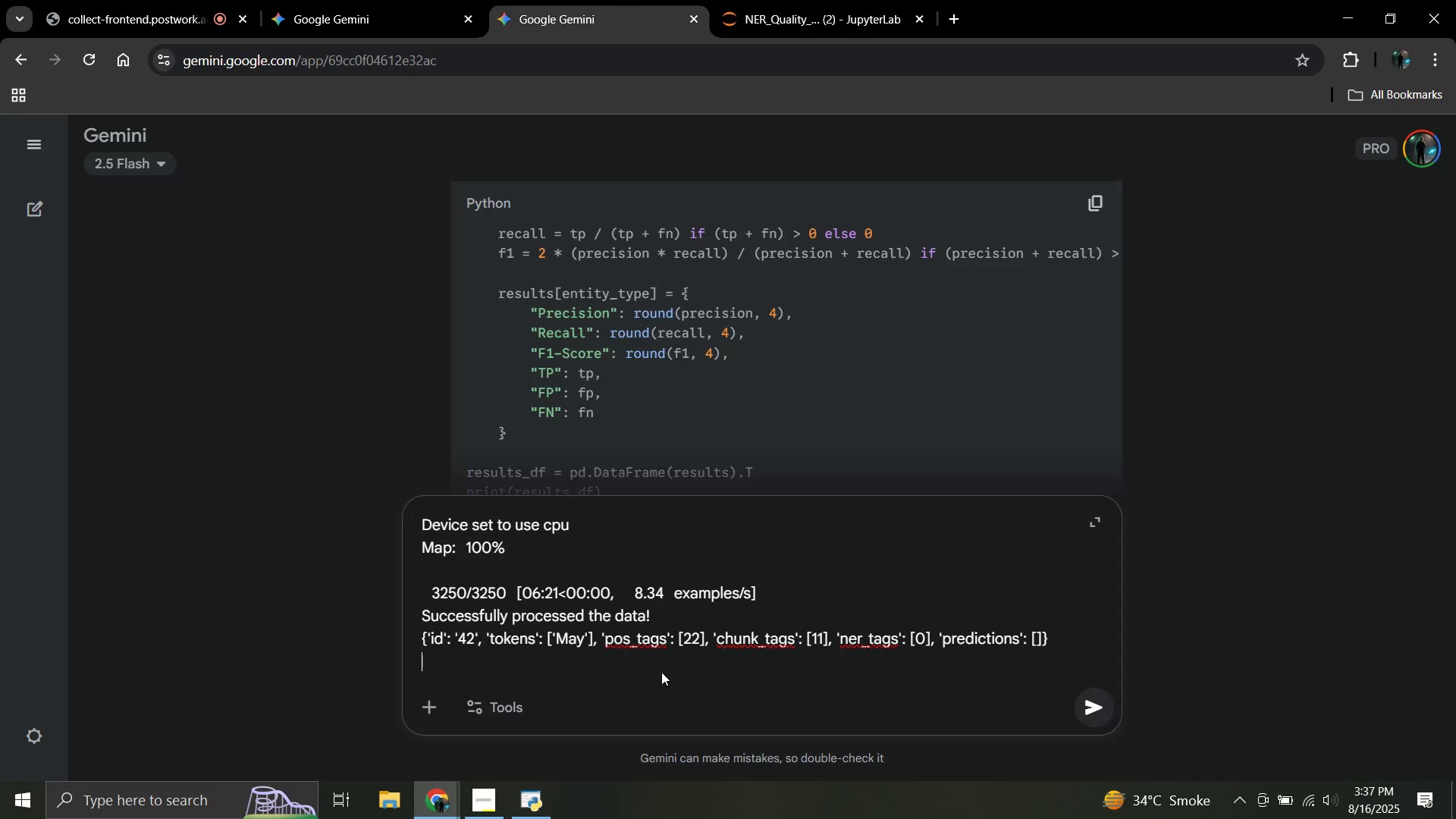 
key(Shift+Enter)
 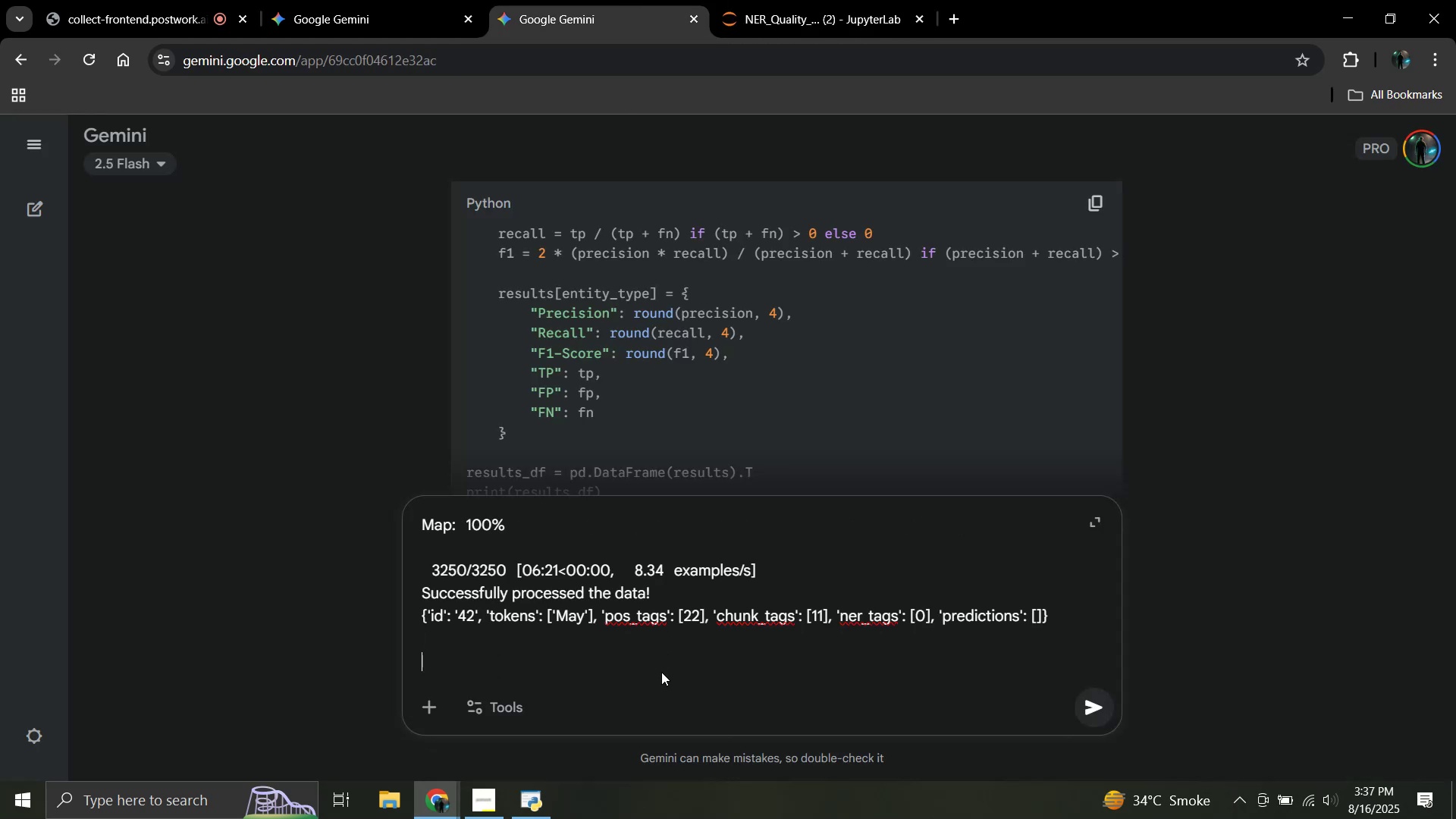 
type(next cell:)
 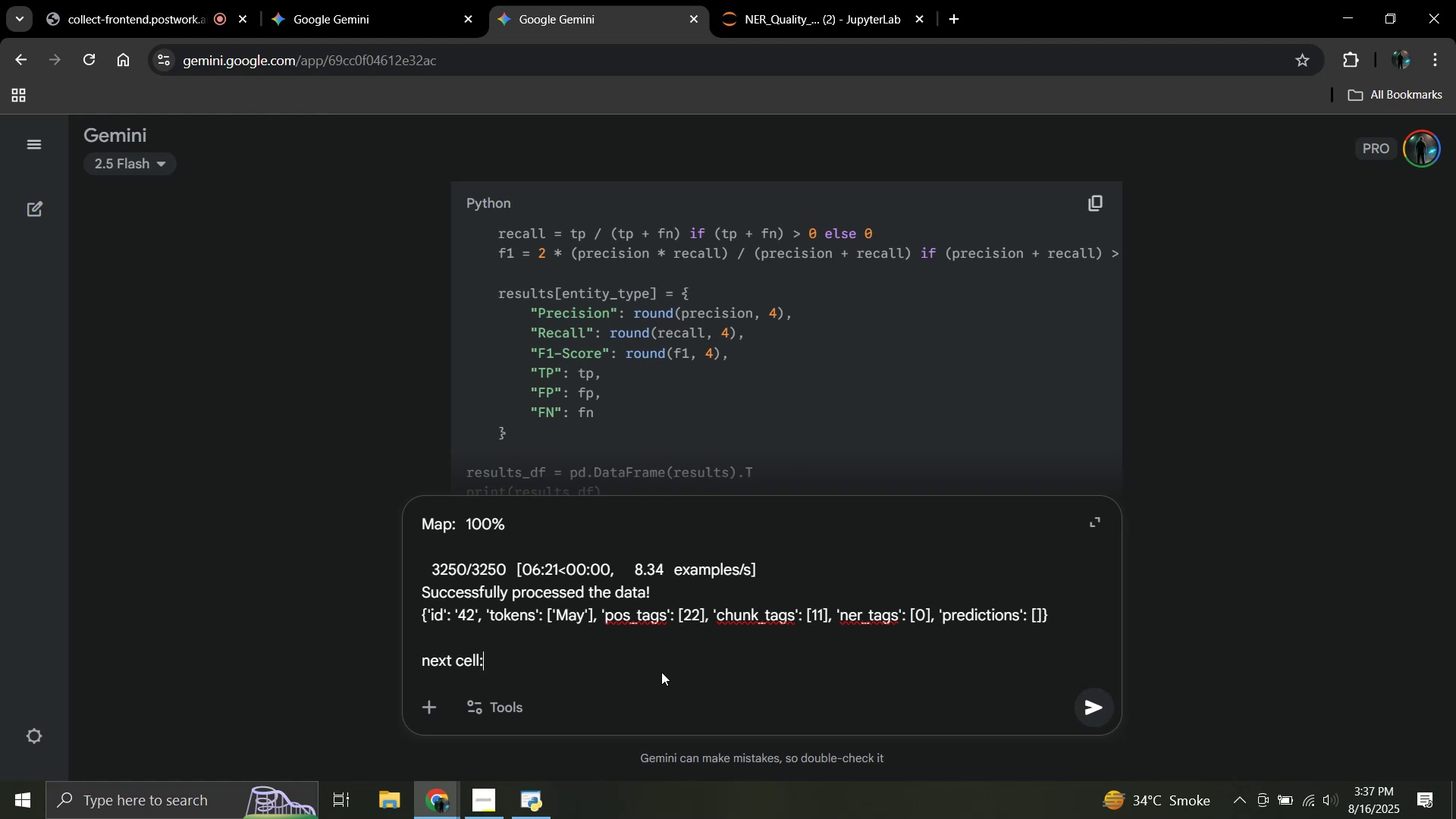 
key(Shift+Enter)
 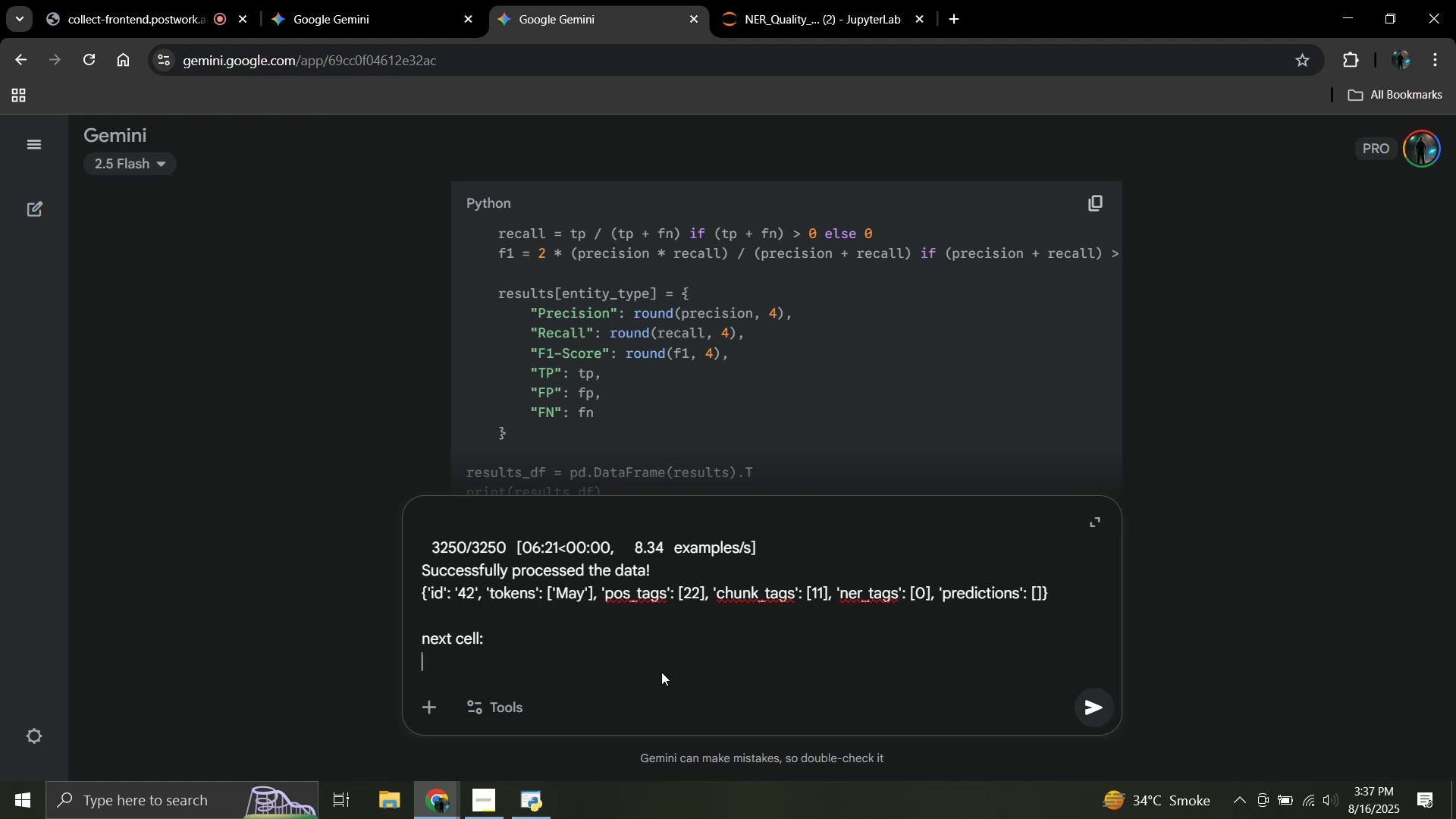 
wait(5.71)
 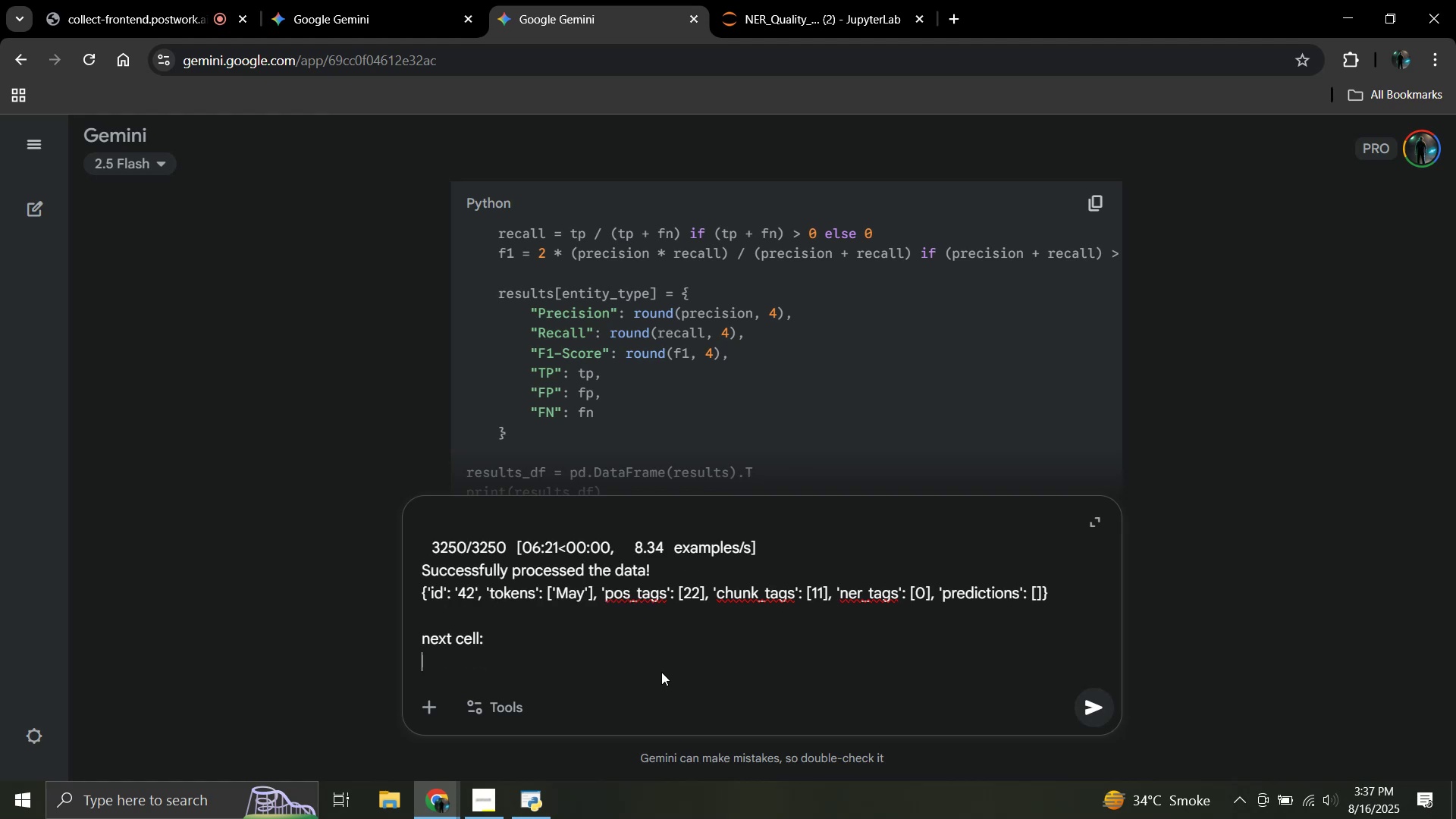 
left_click([761, 14])
 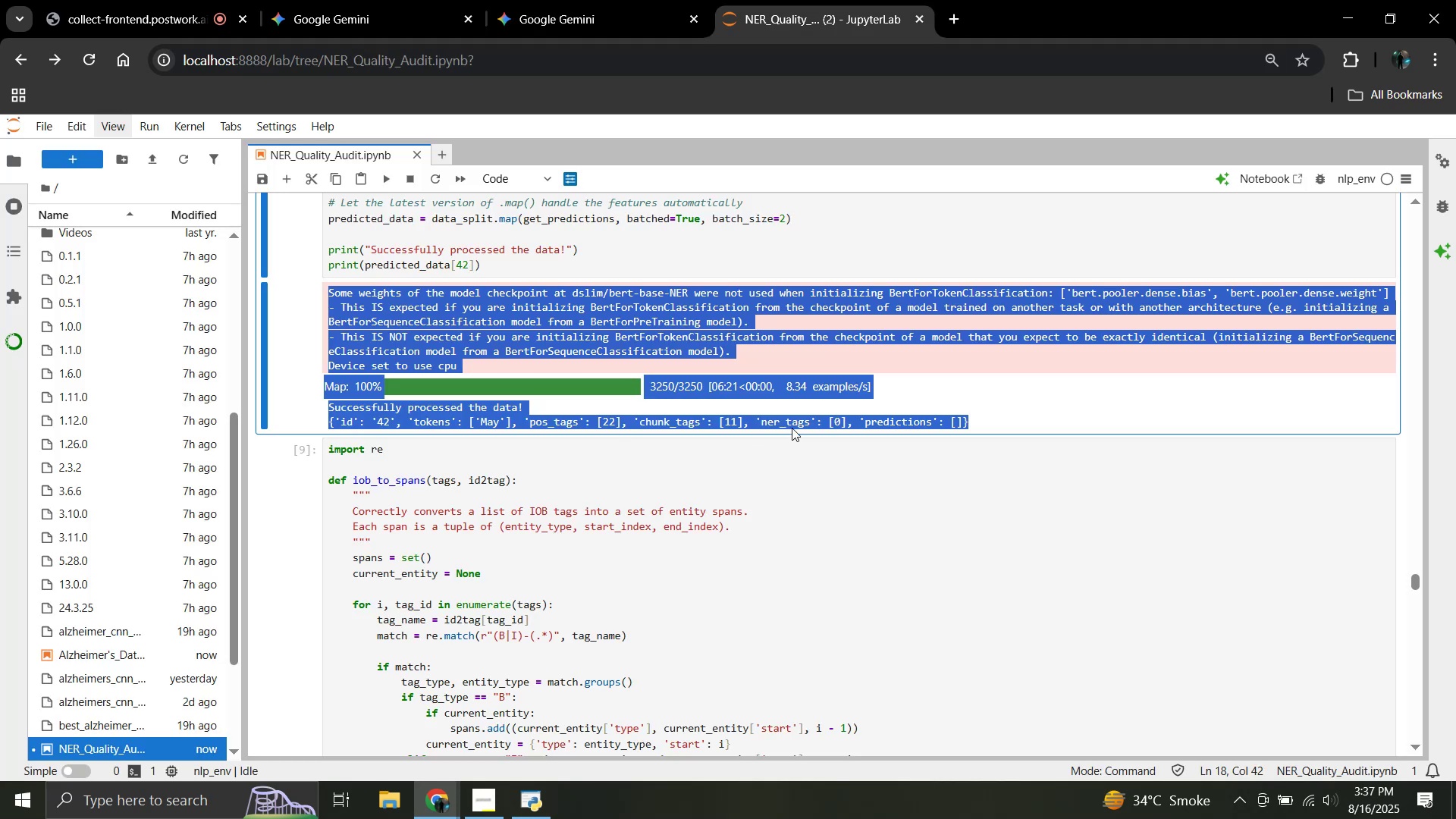 
left_click([795, 420])
 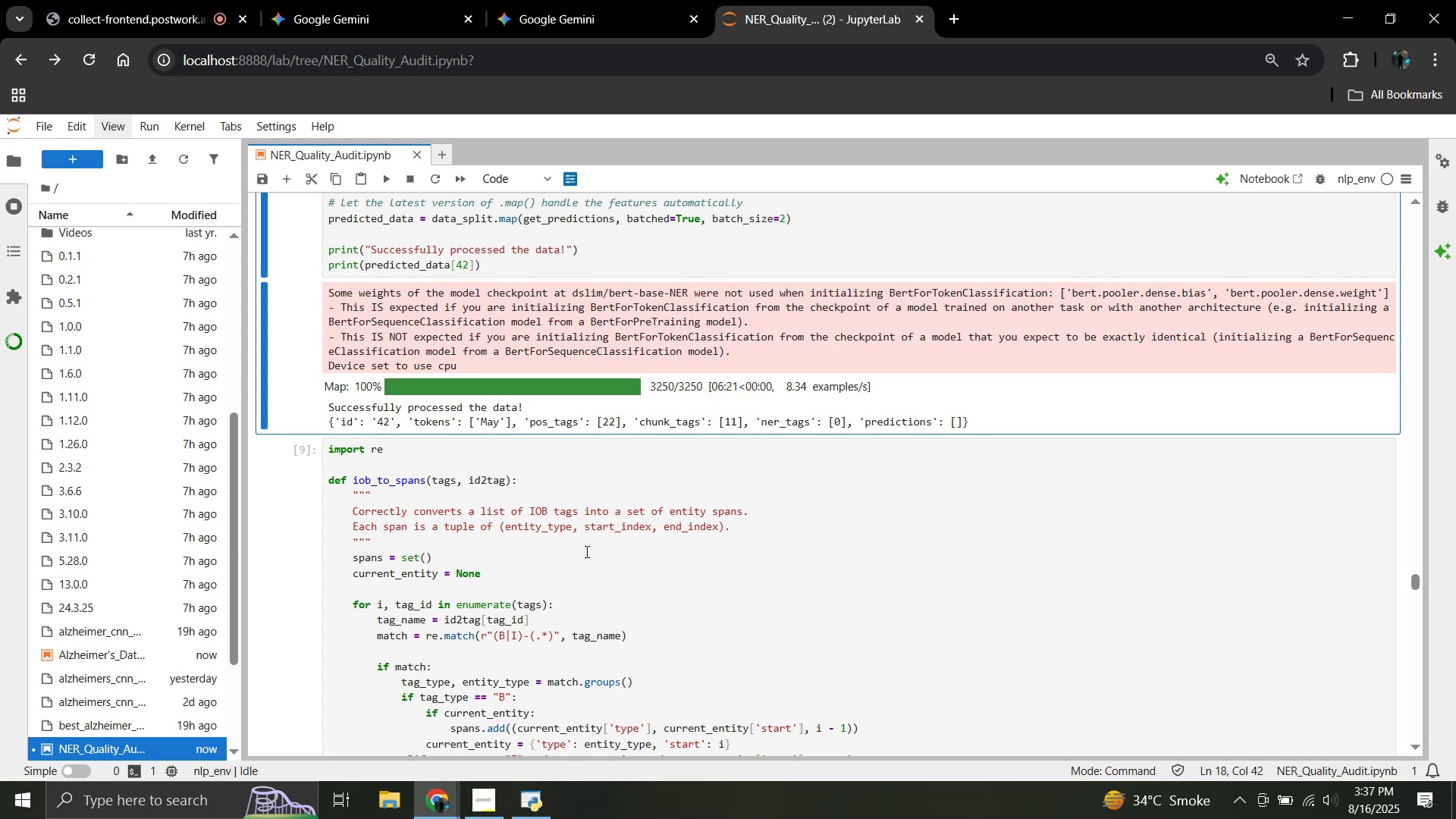 
left_click([585, 551])
 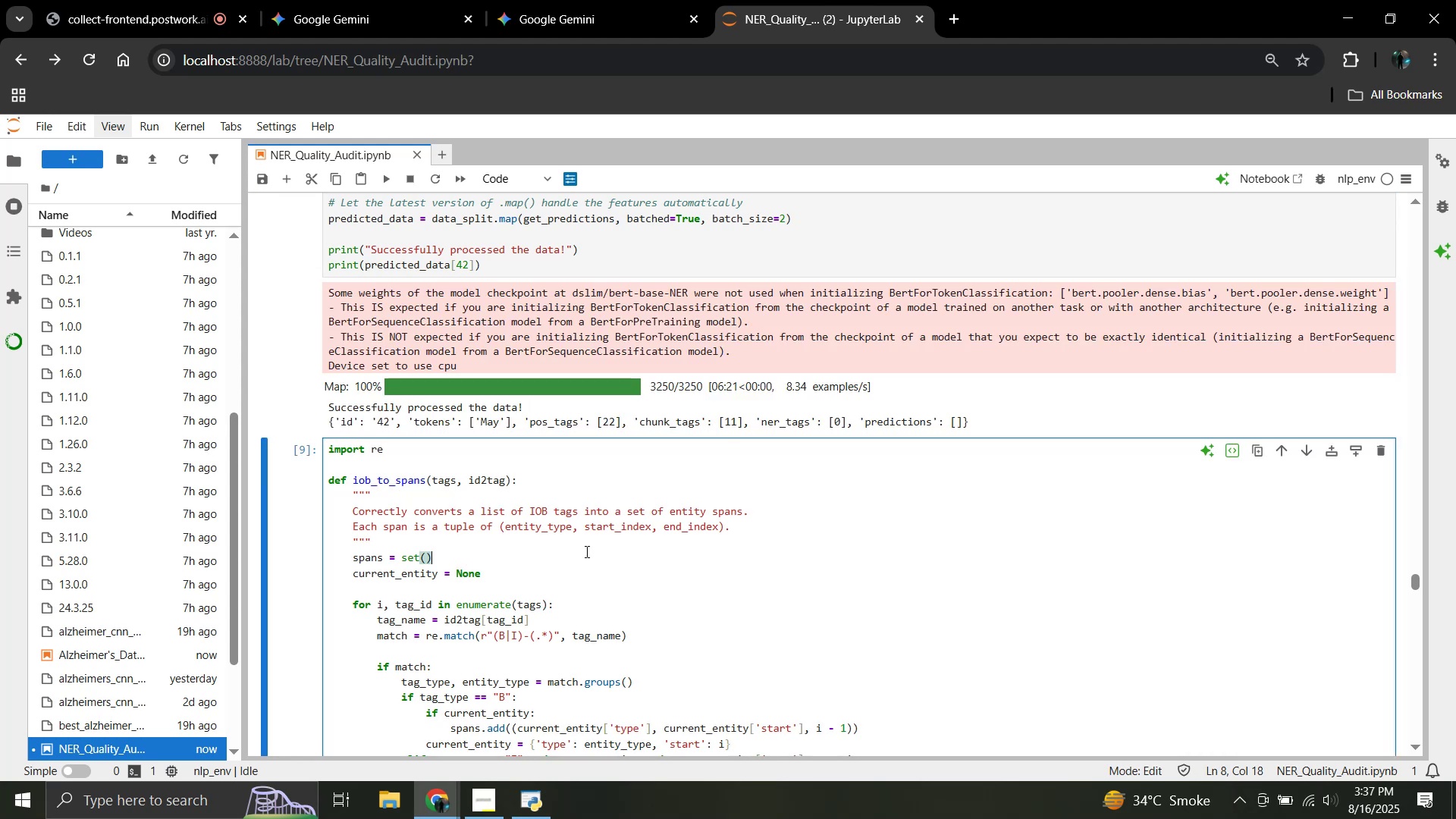 
key(Control+A)
 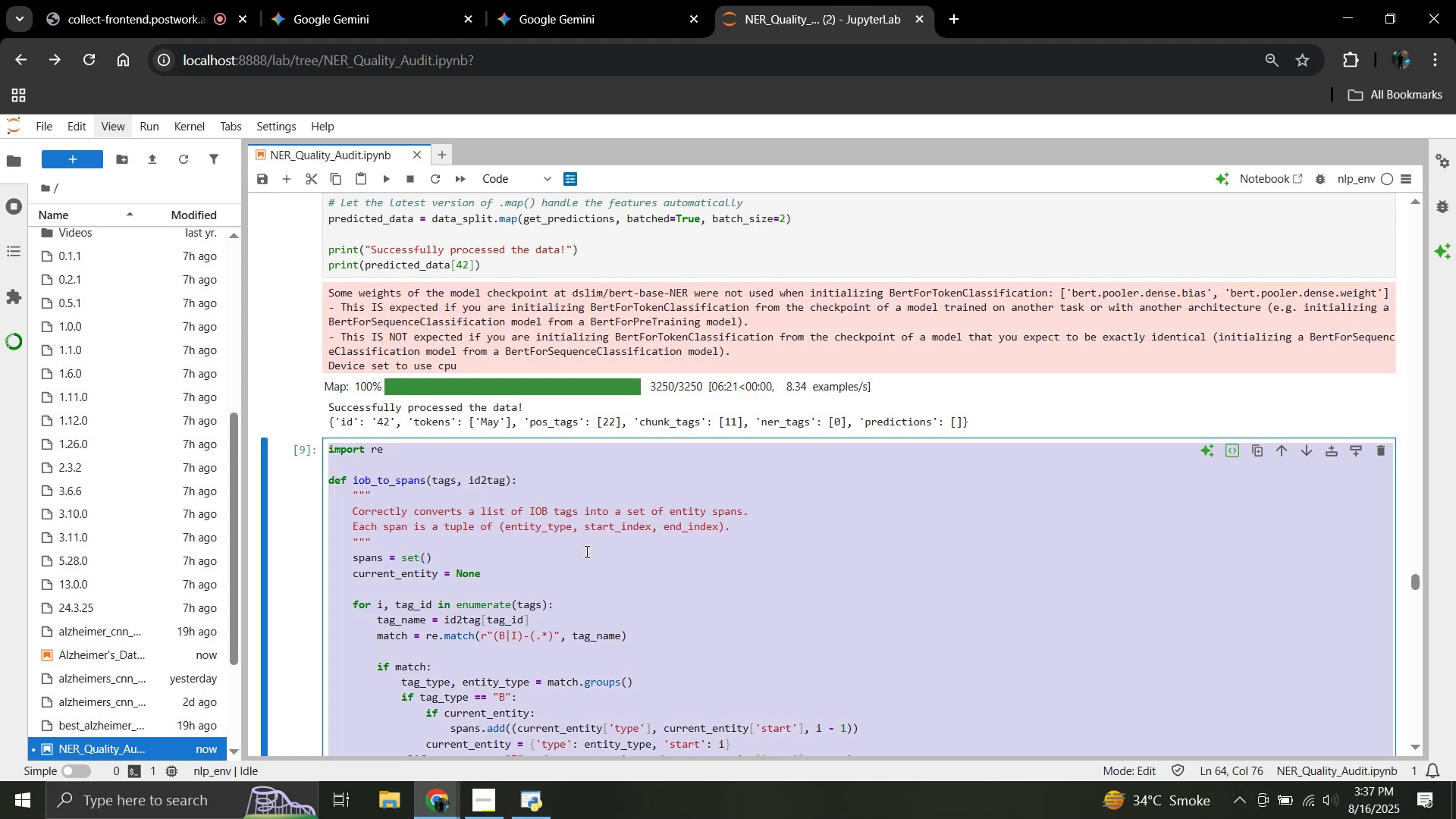 
key(Control+C)
 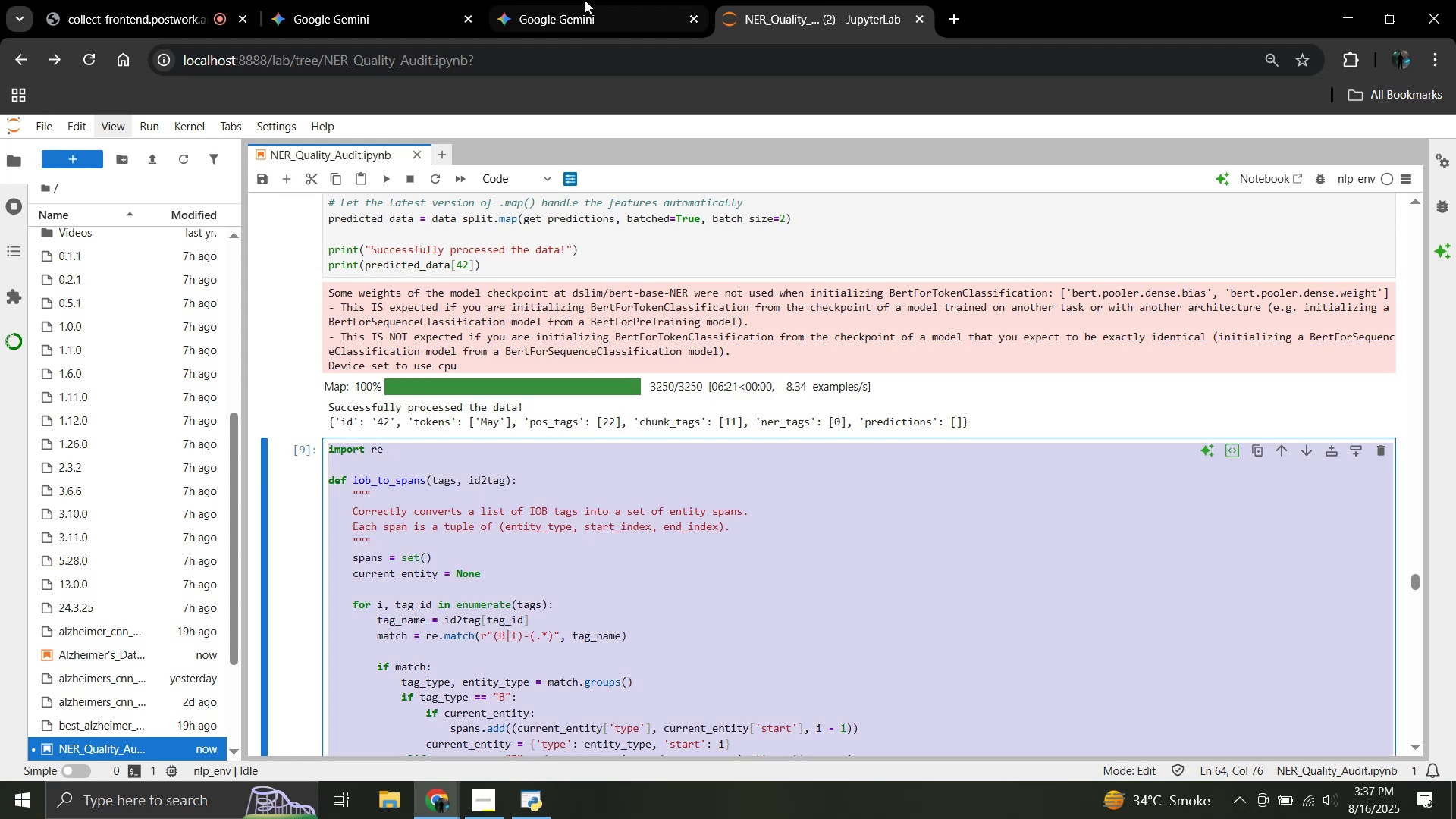 
left_click([585, 0])
 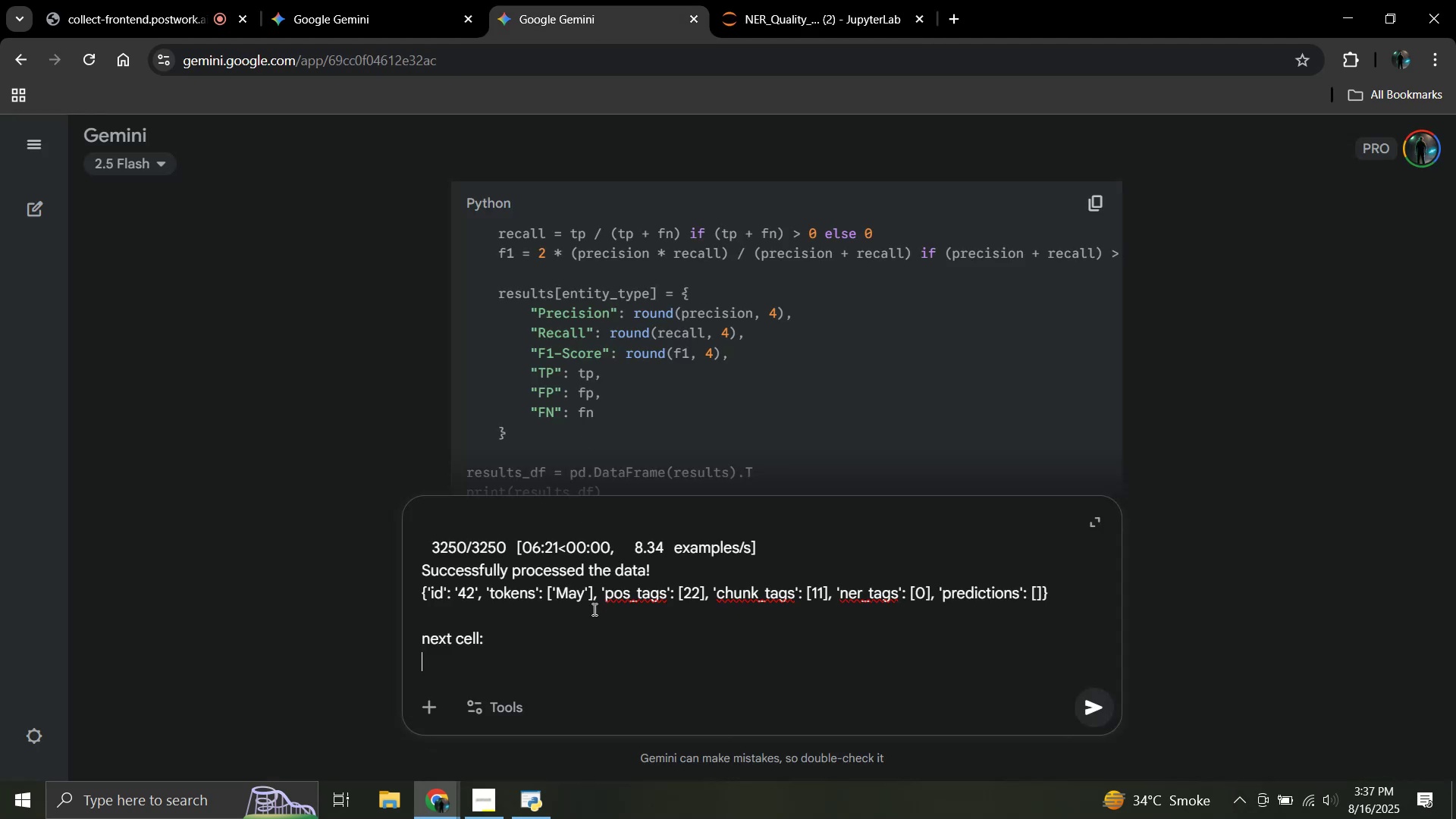 
key(Control+V)
 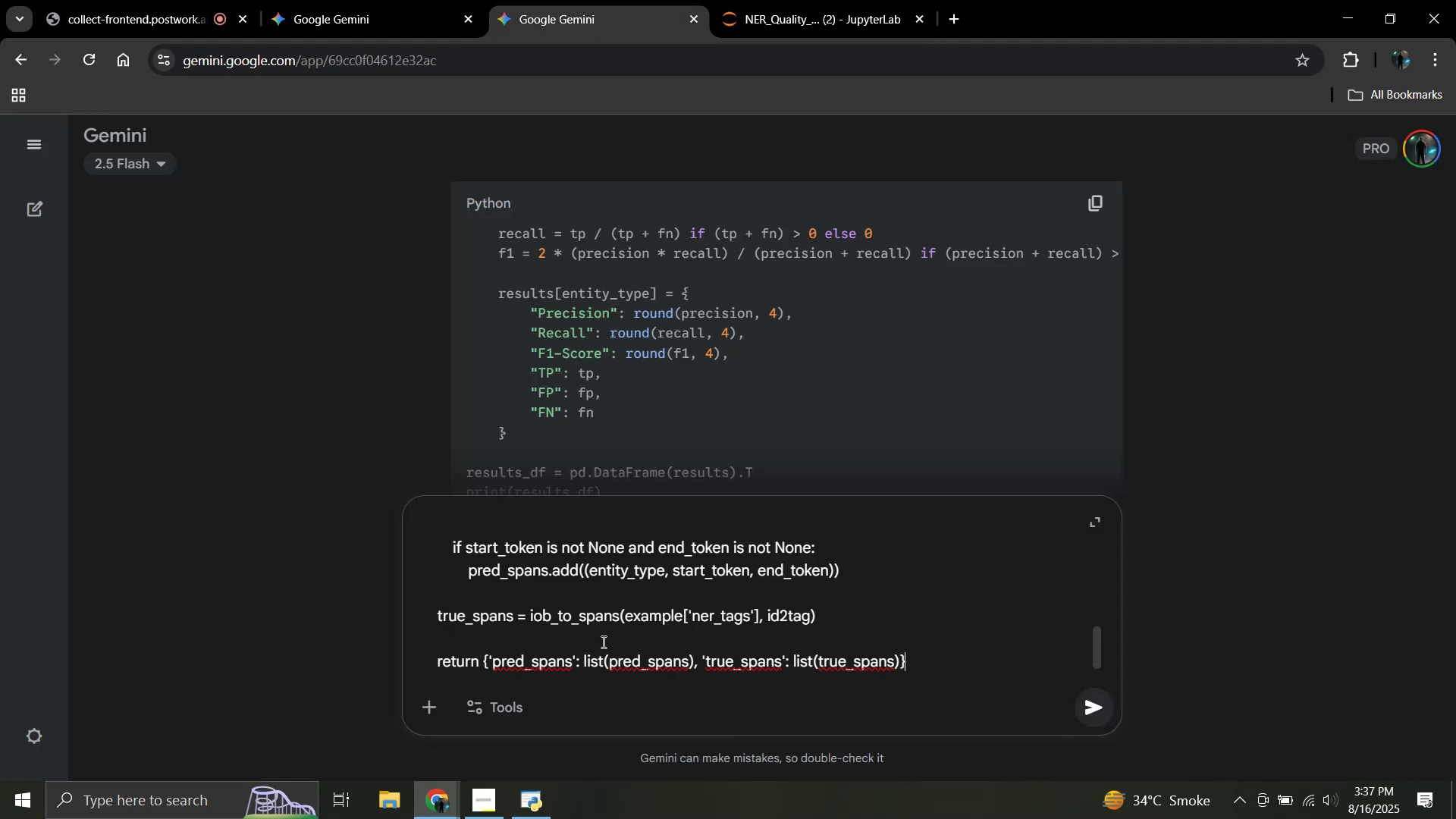 
key(Shift+Enter)
 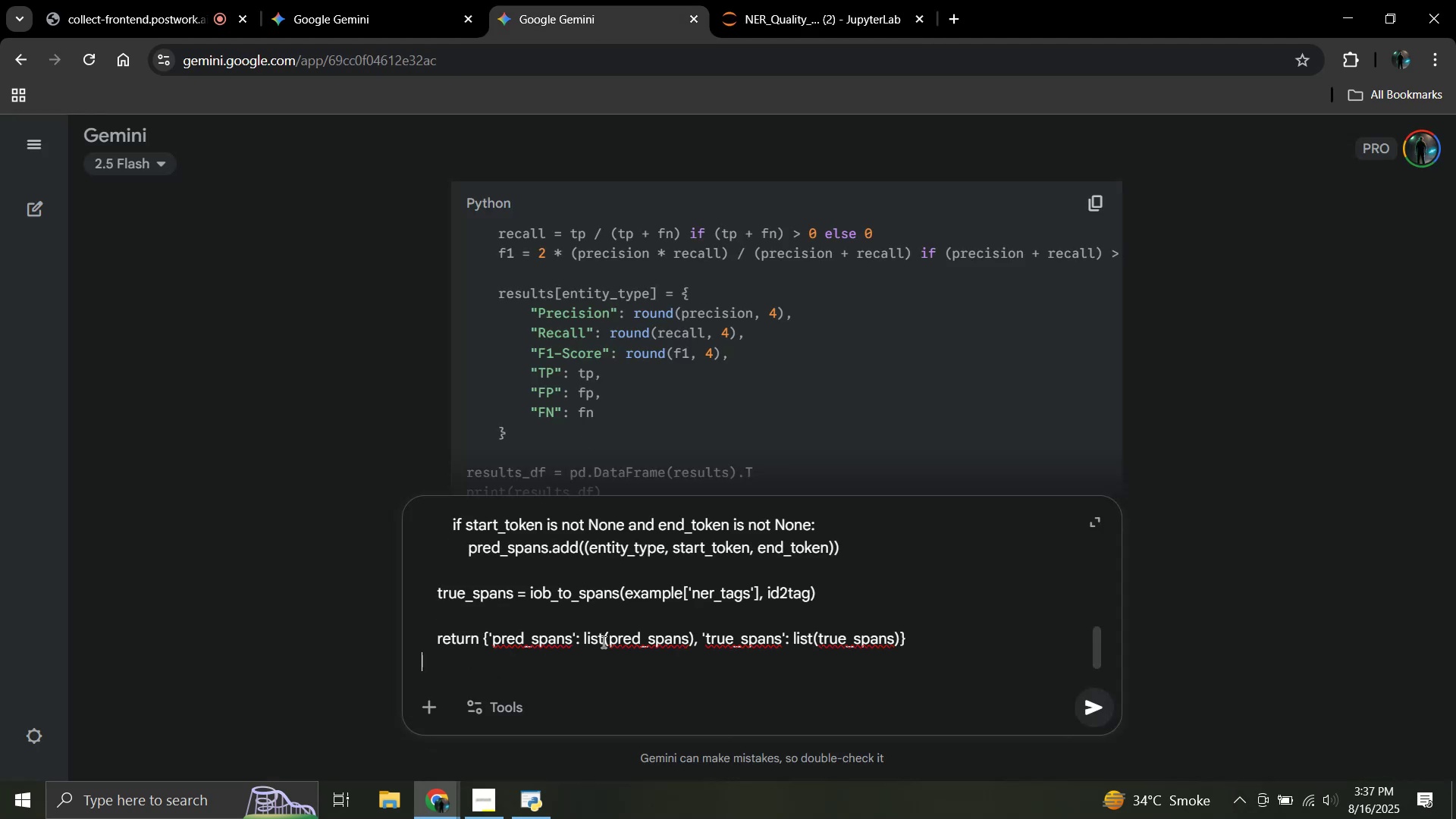 
key(Shift+Enter)
 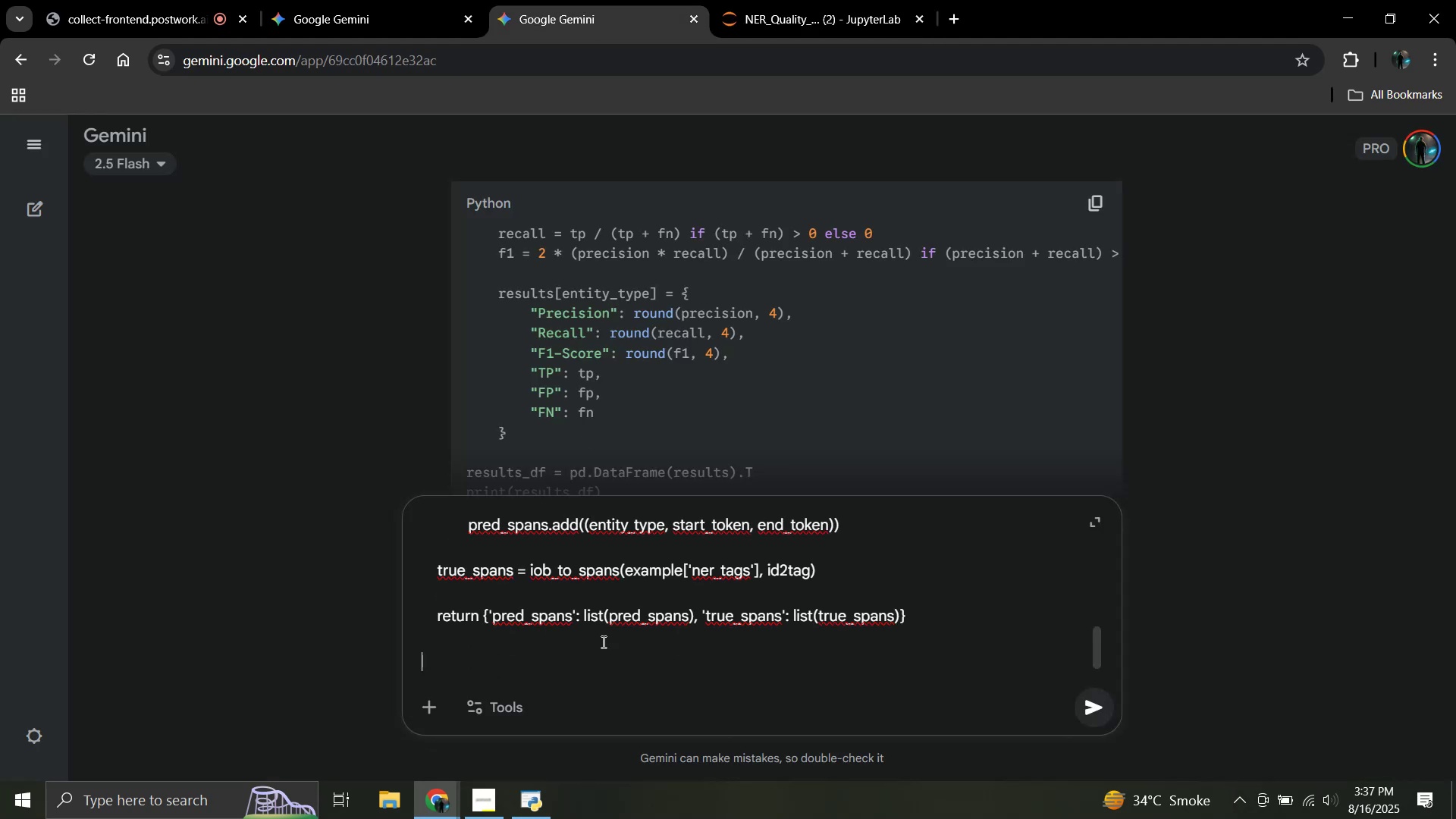 
type(next cell:)
 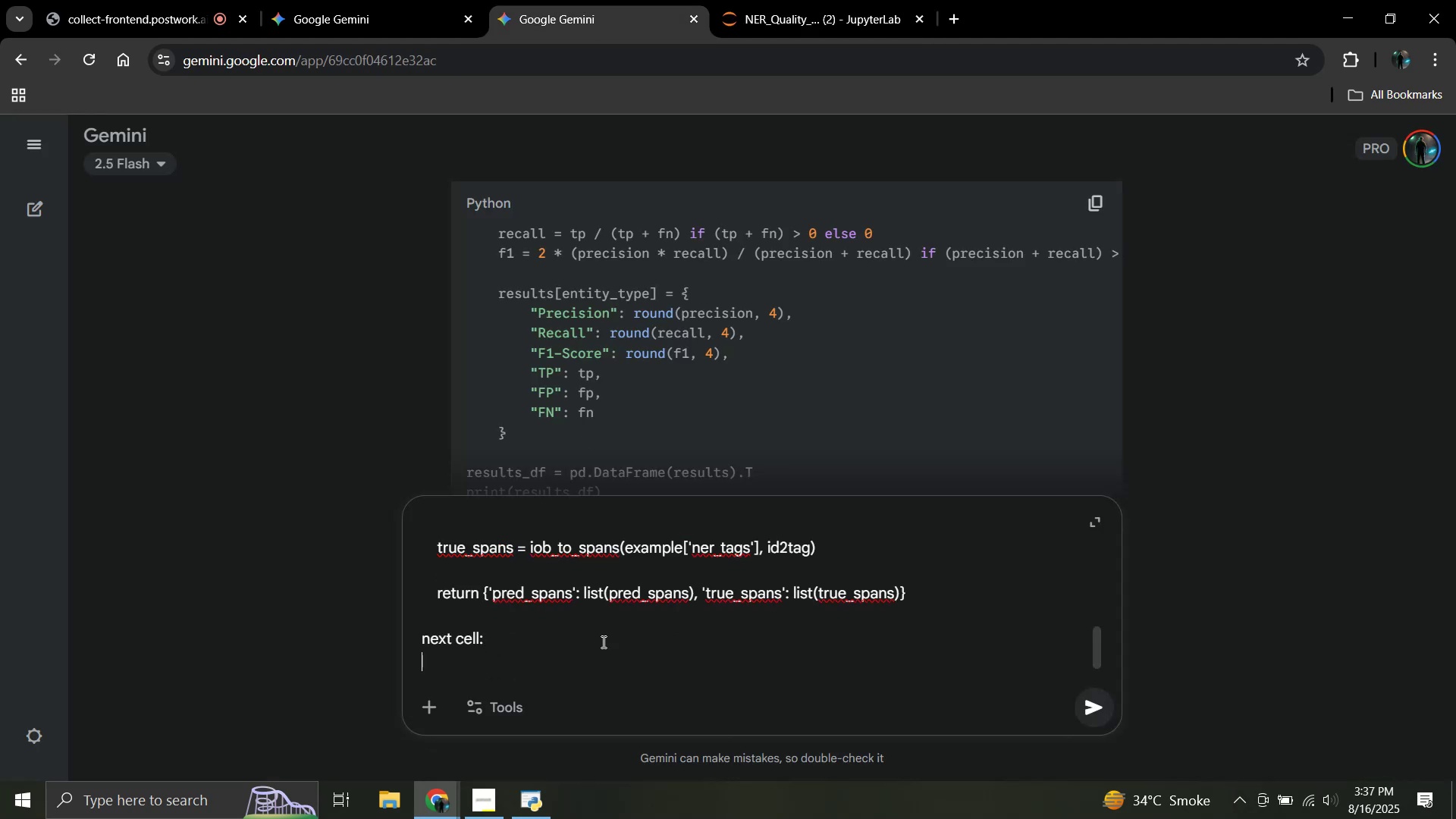 
 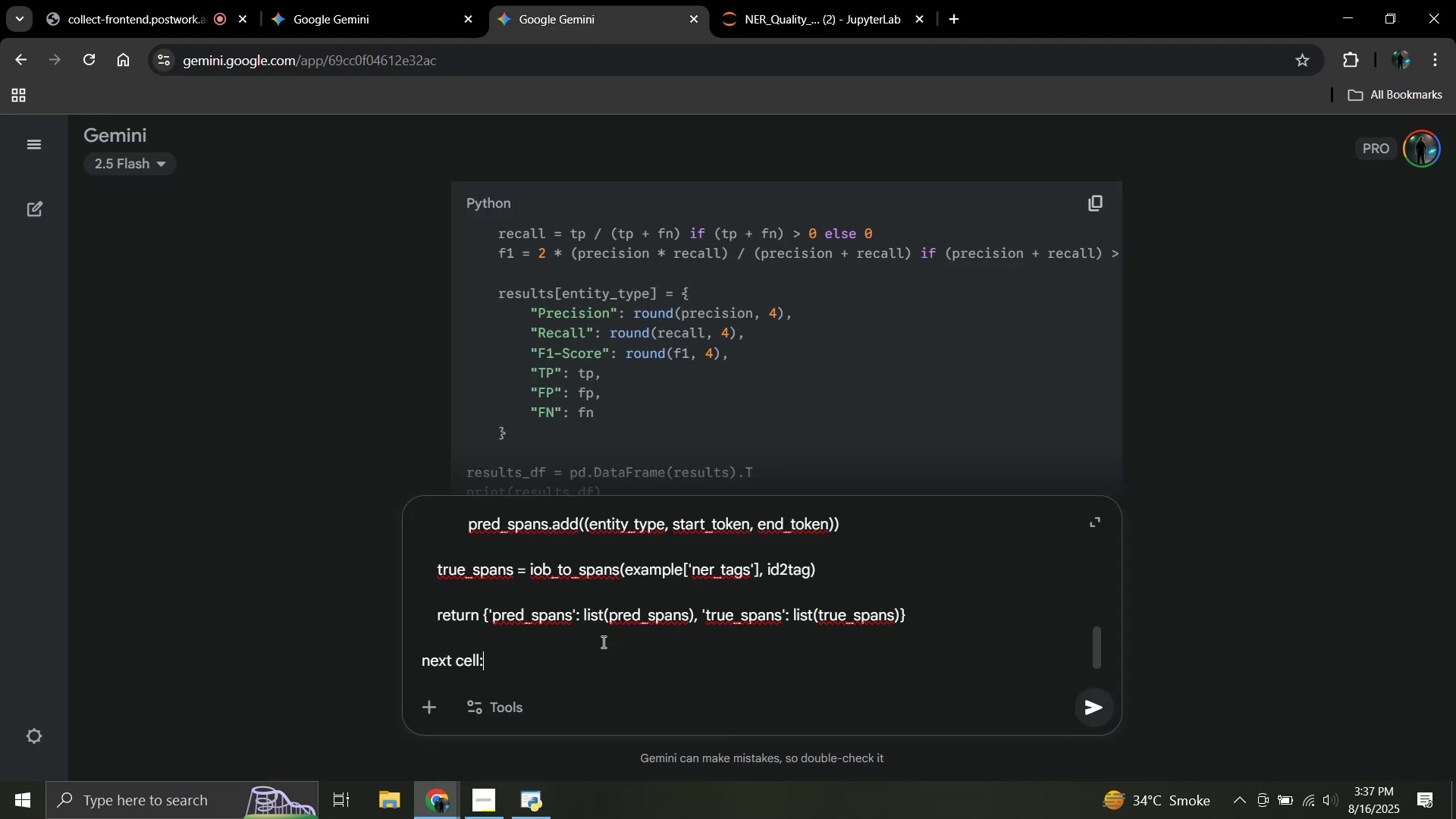 
key(Shift+Enter)
 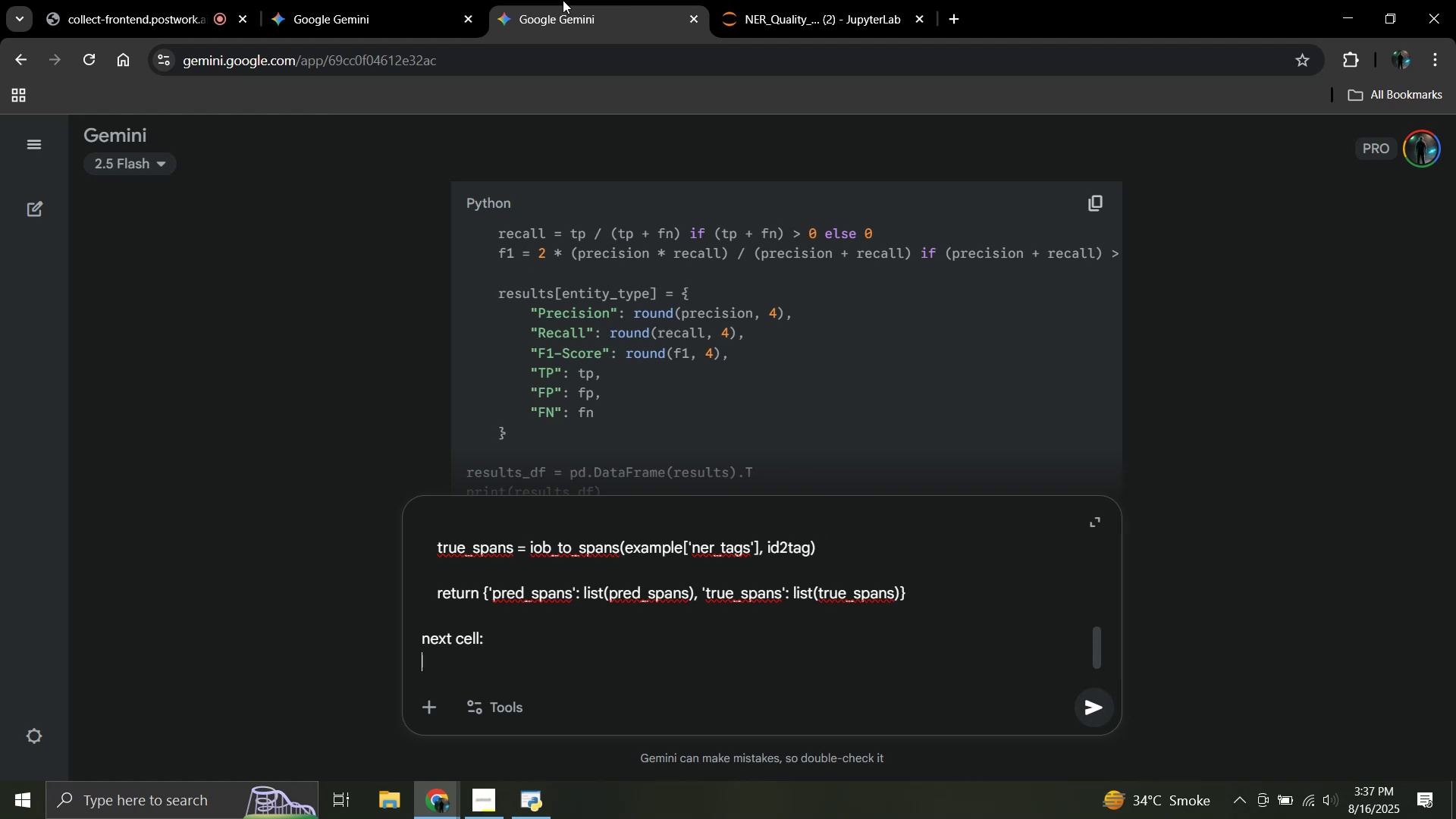 
left_click([865, 0])
 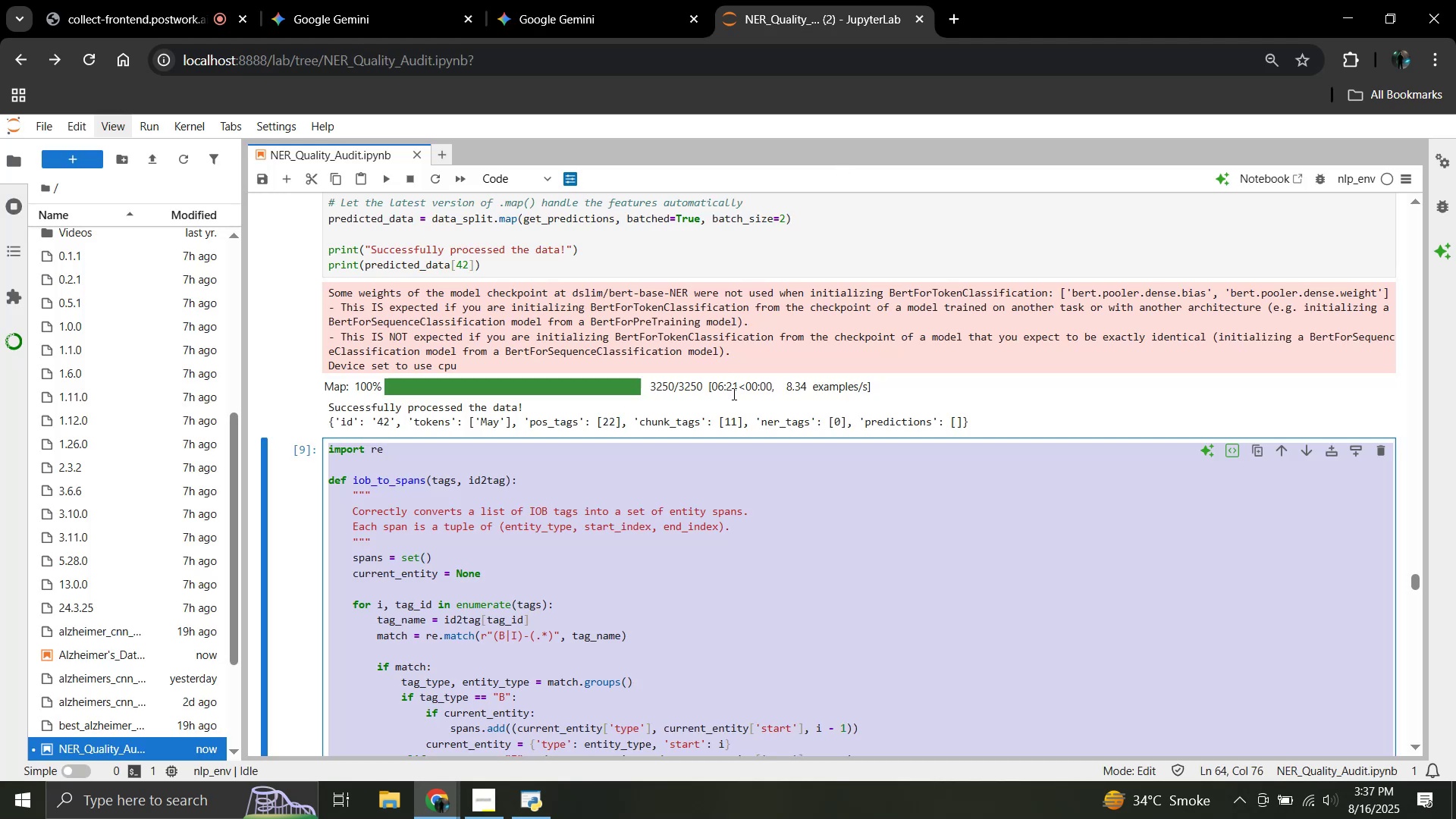 
left_click([736, 454])
 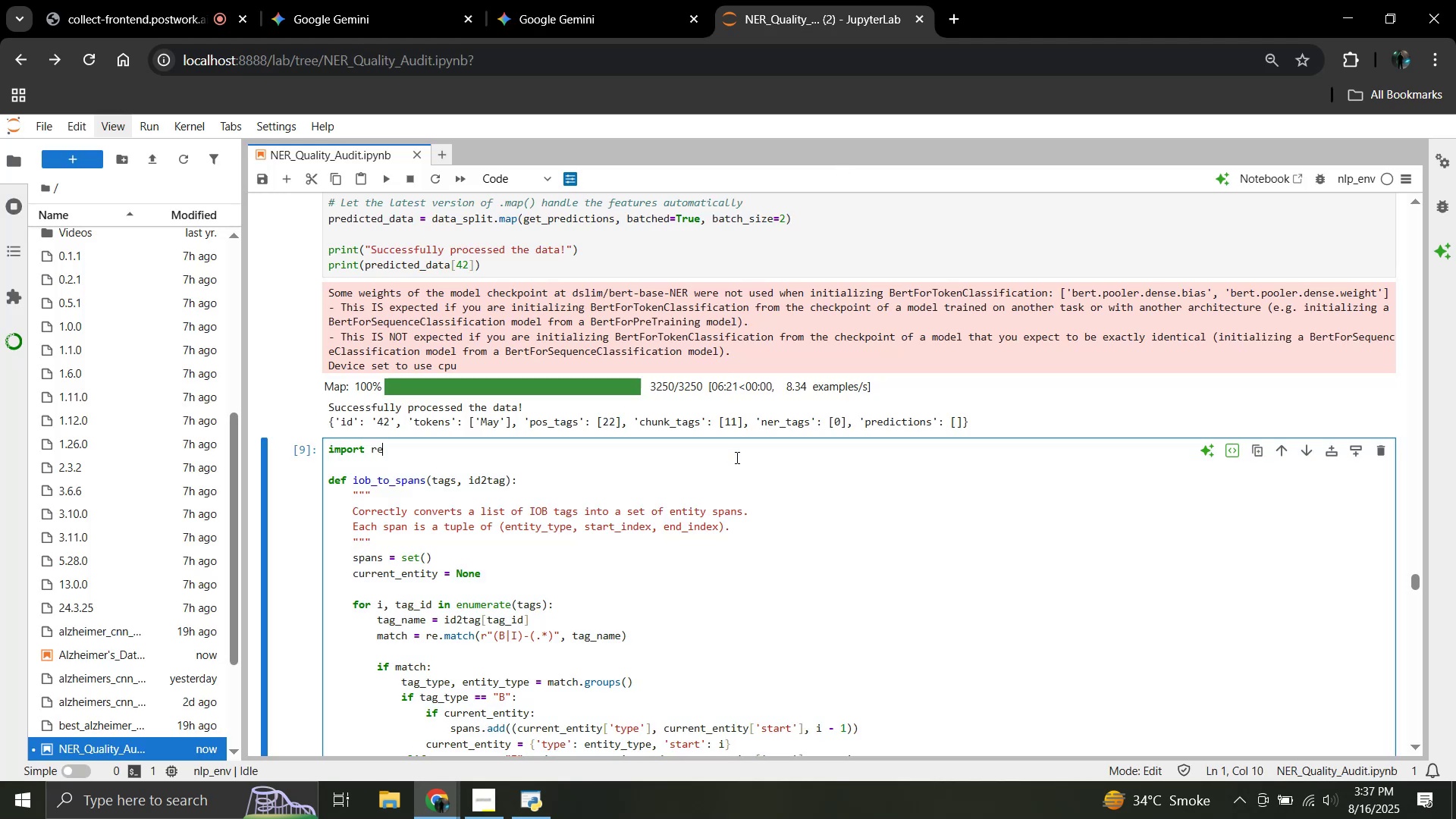 
scroll: coordinate [736, 463], scroll_direction: down, amount: 13.0
 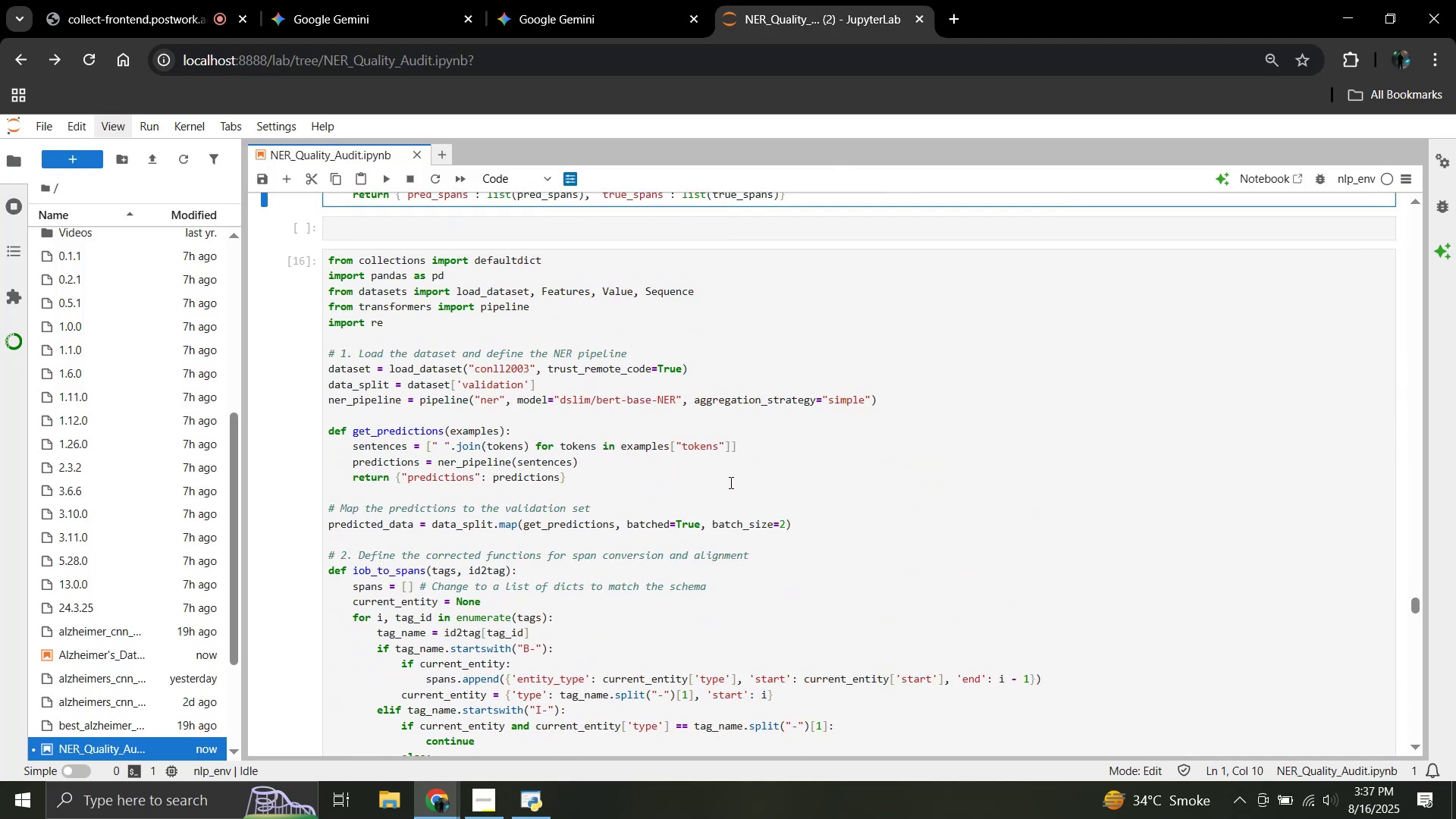 
left_click([730, 482])
 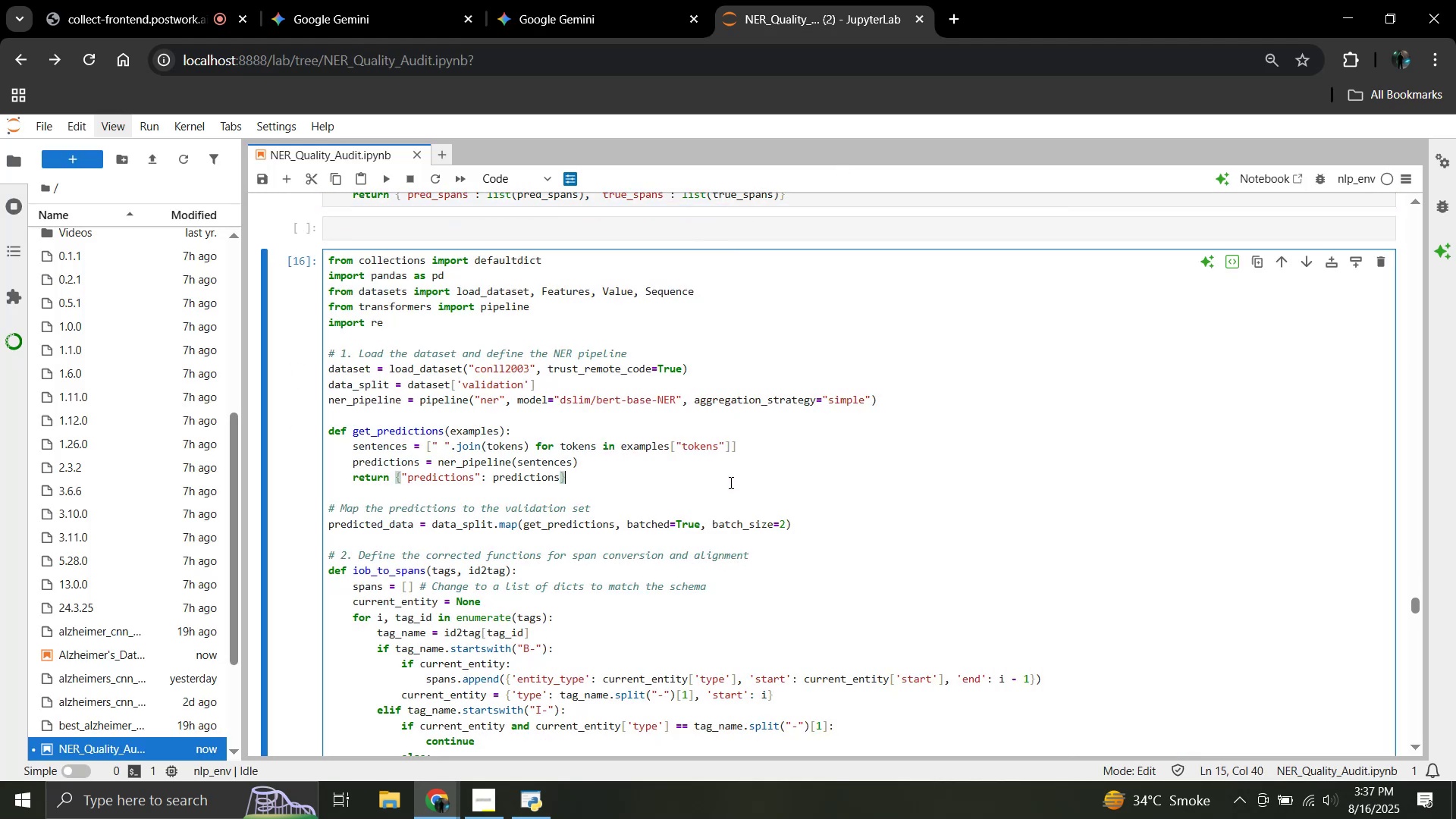 
key(Control+A)
 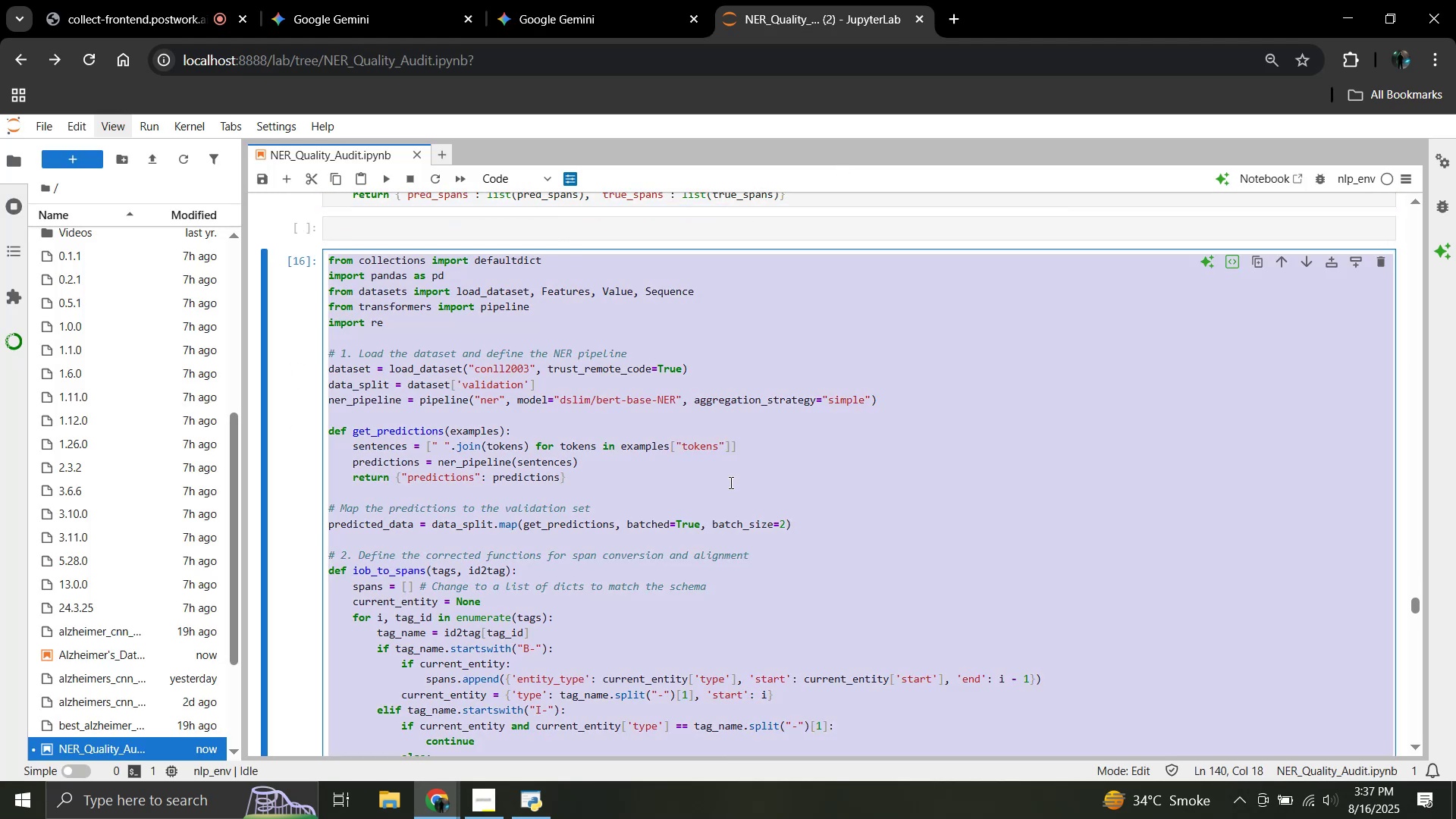 
key(Control+C)
 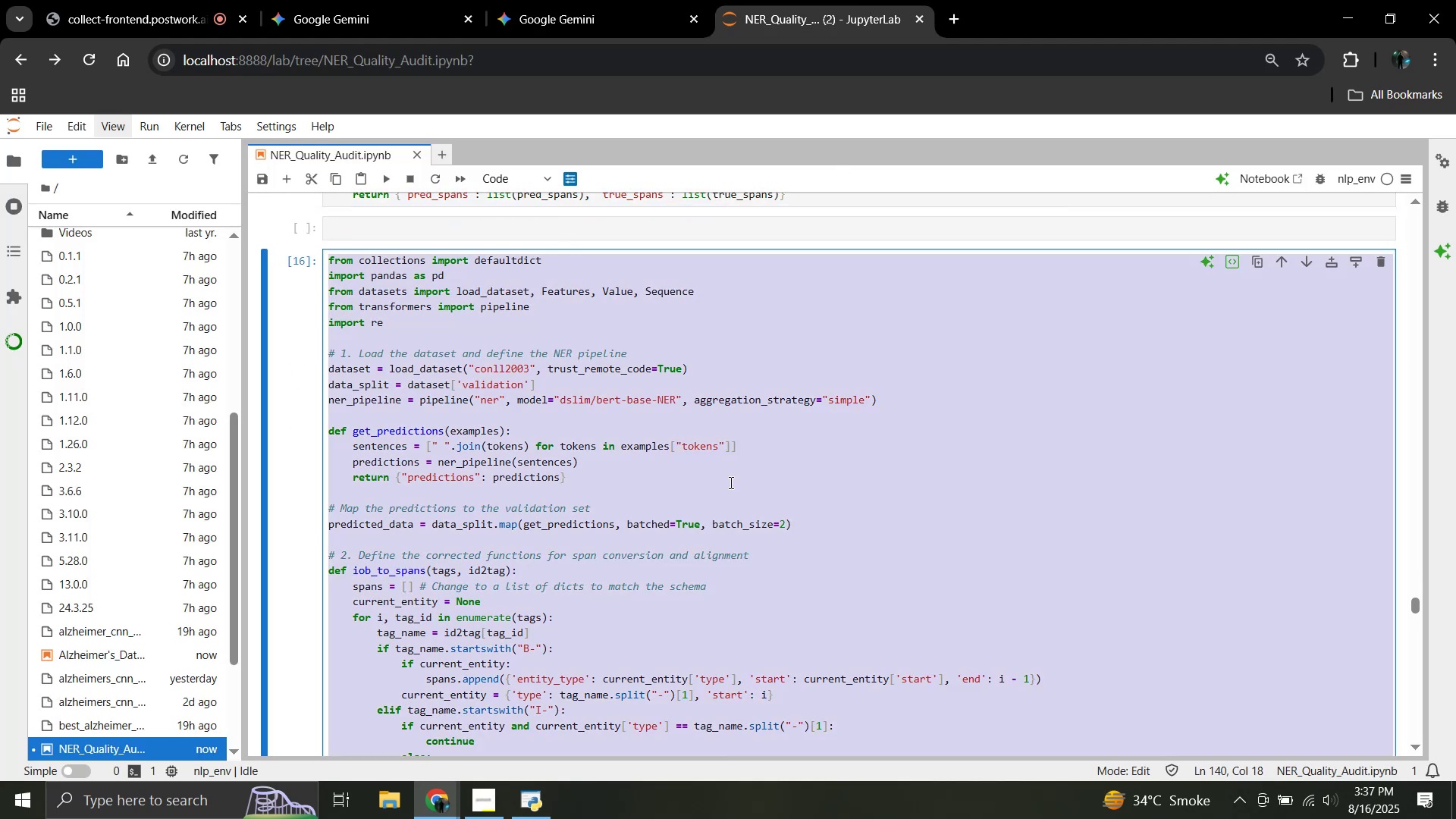 
scroll: coordinate [730, 482], scroll_direction: down, amount: 22.0
 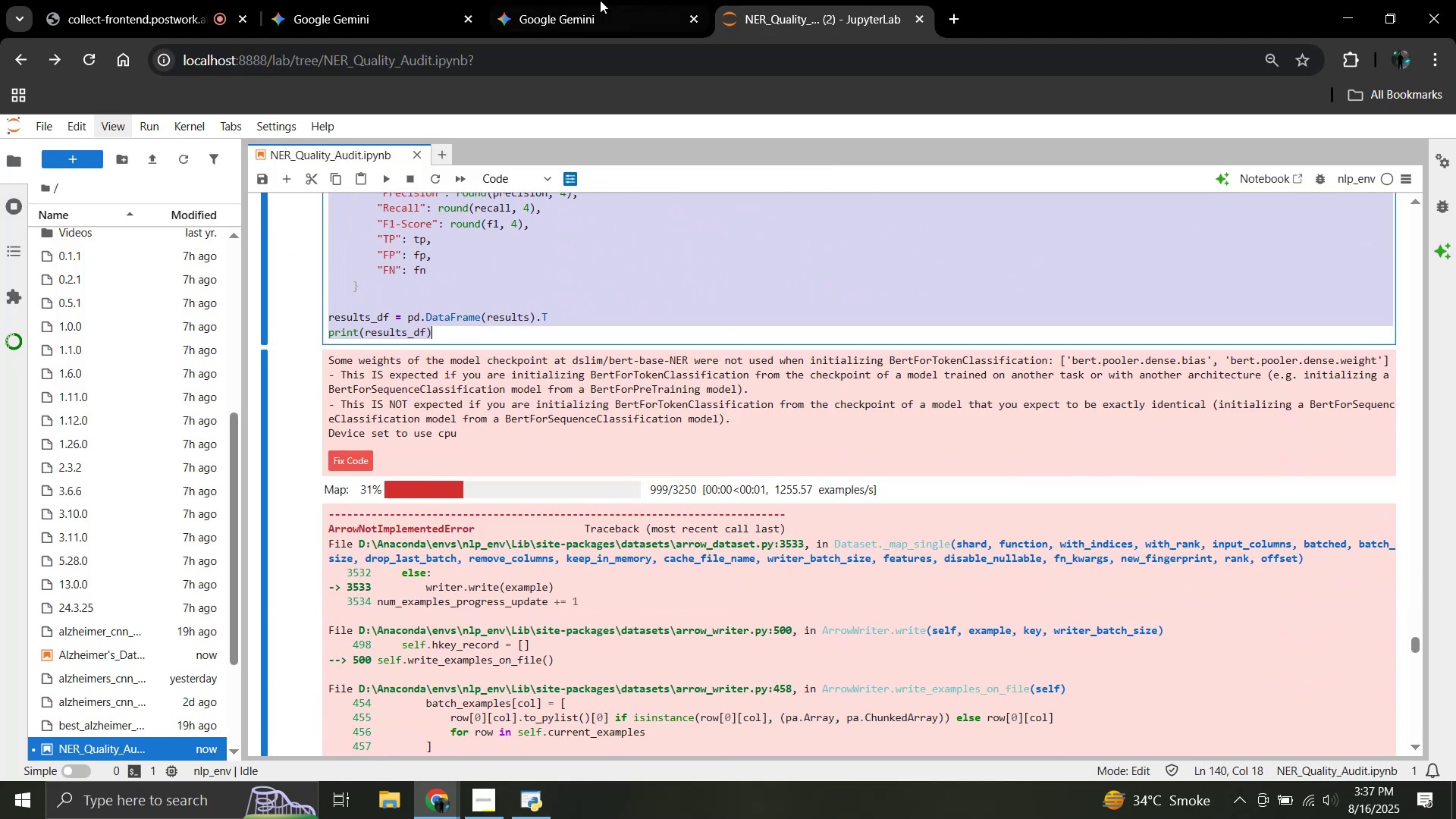 
left_click([588, 0])
 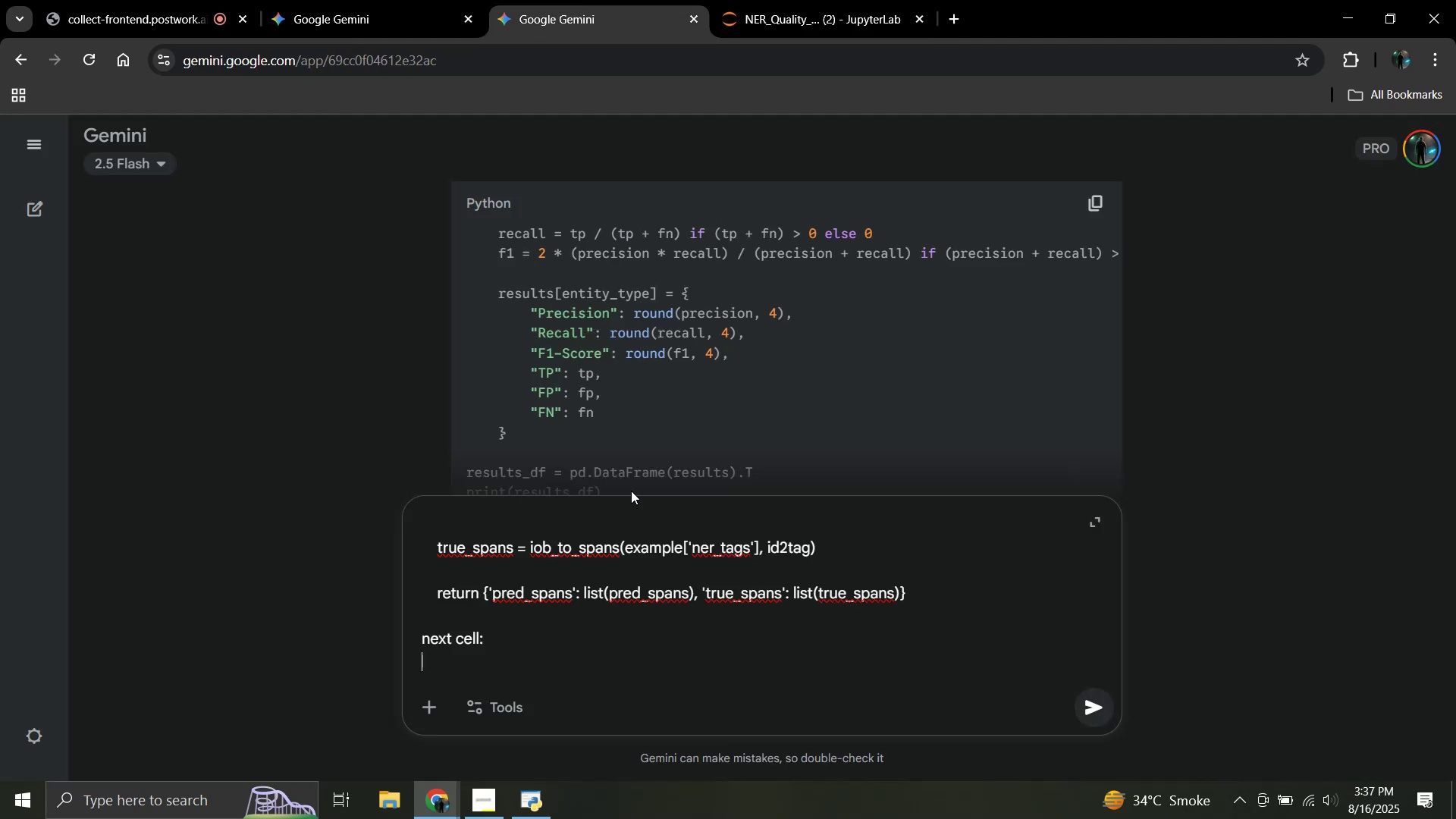 
key(Control+V)
 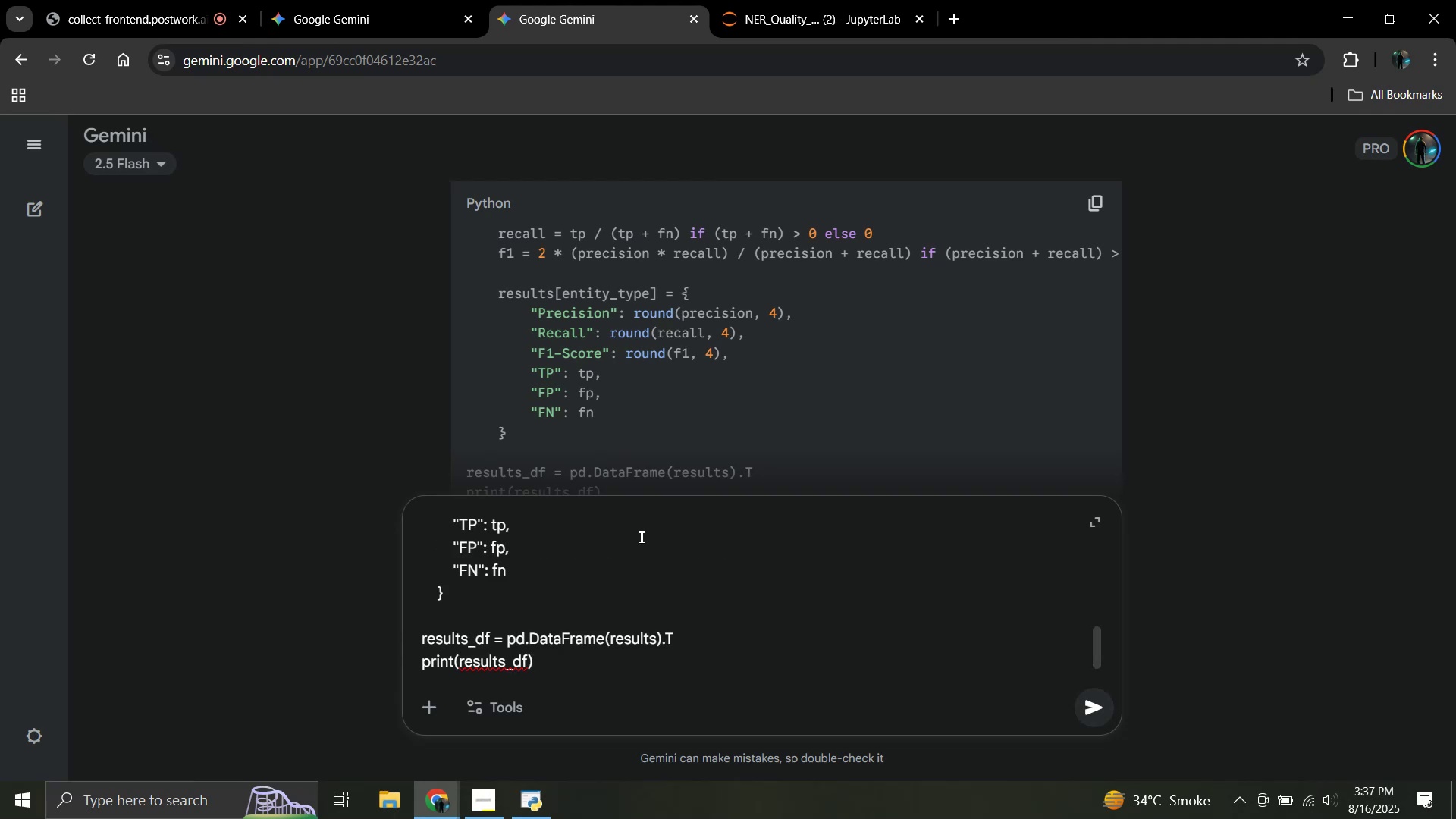 
key(Shift+Enter)
 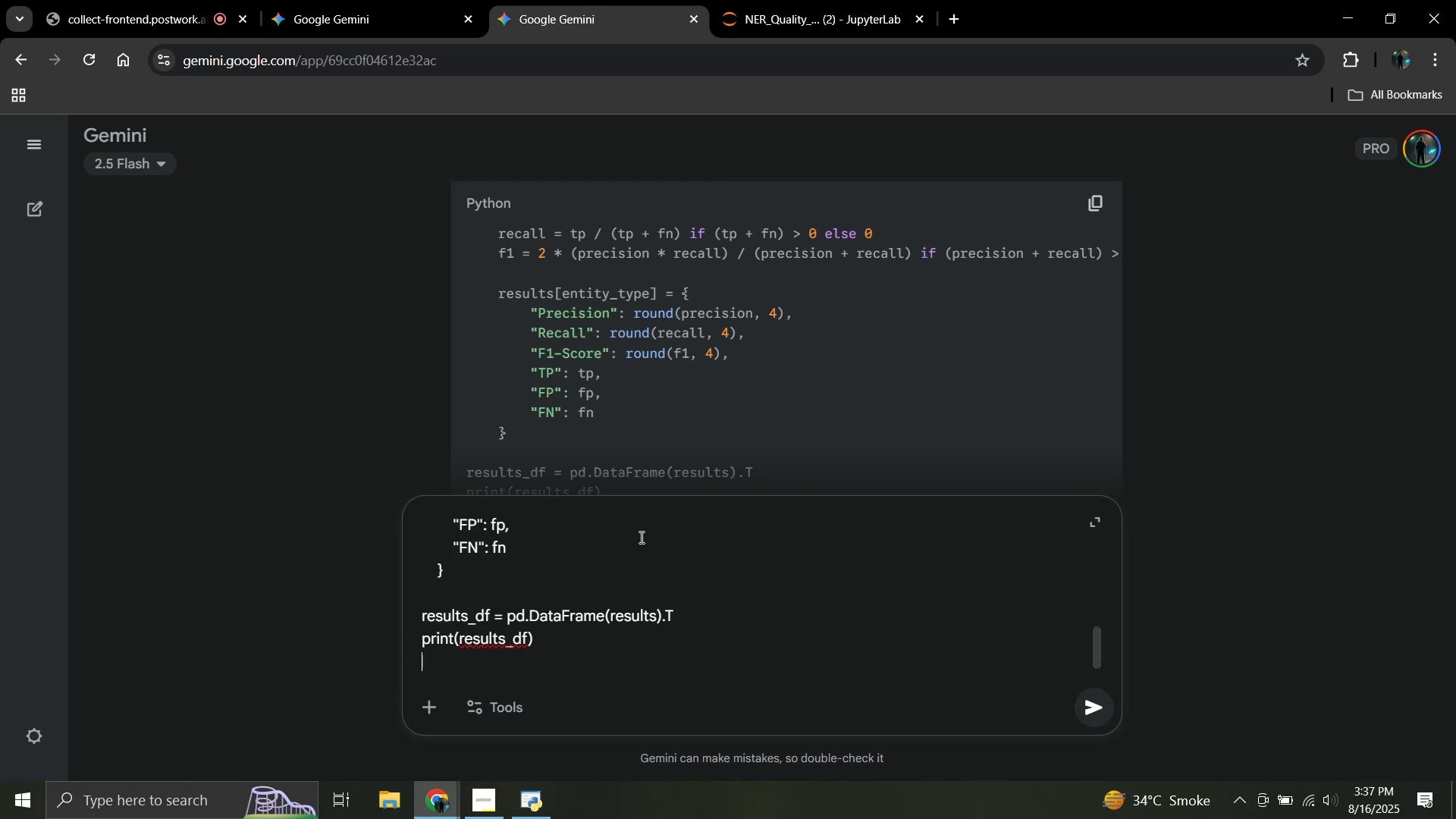 
key(Shift+Enter)
 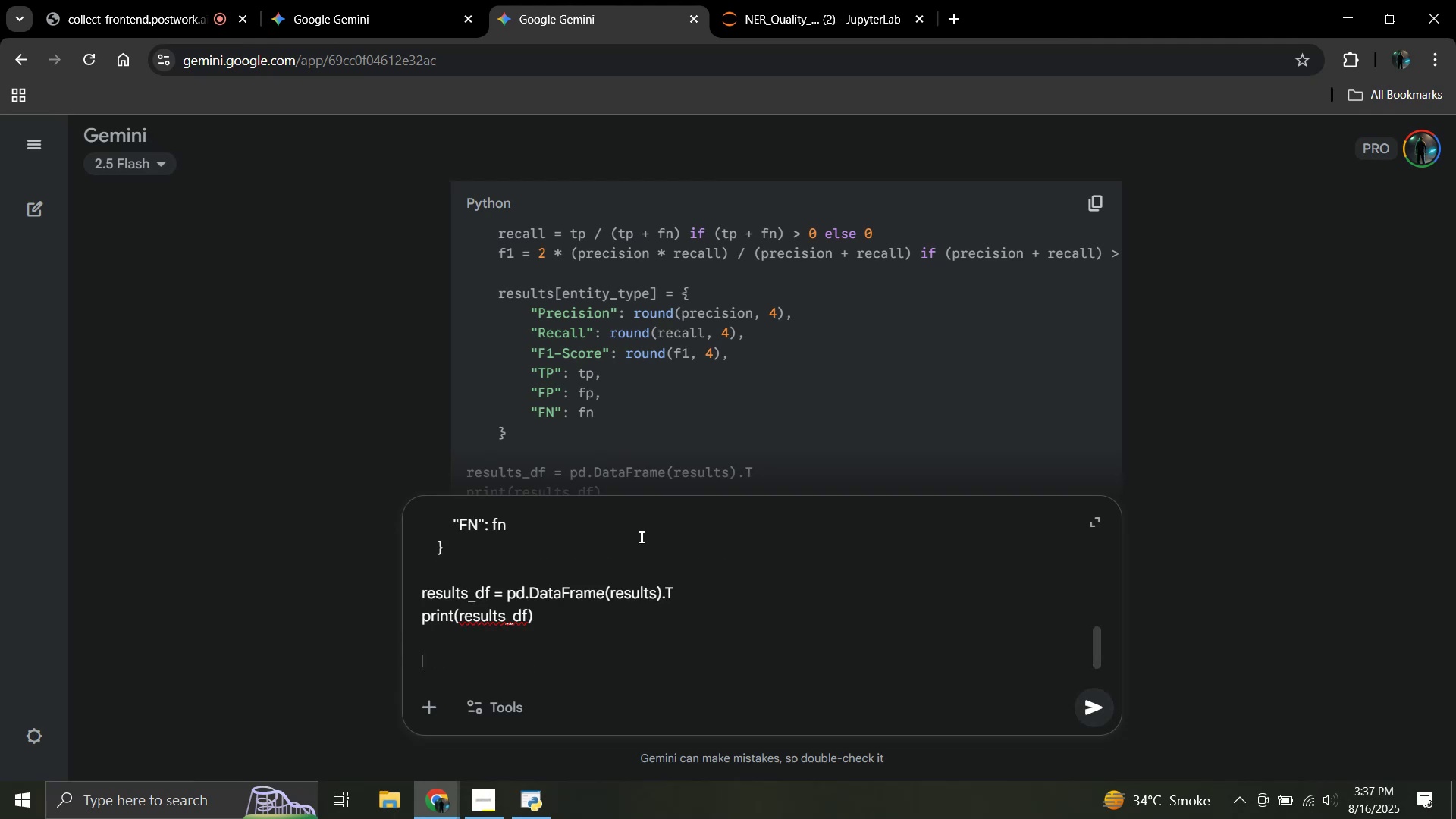 
type(output:)
 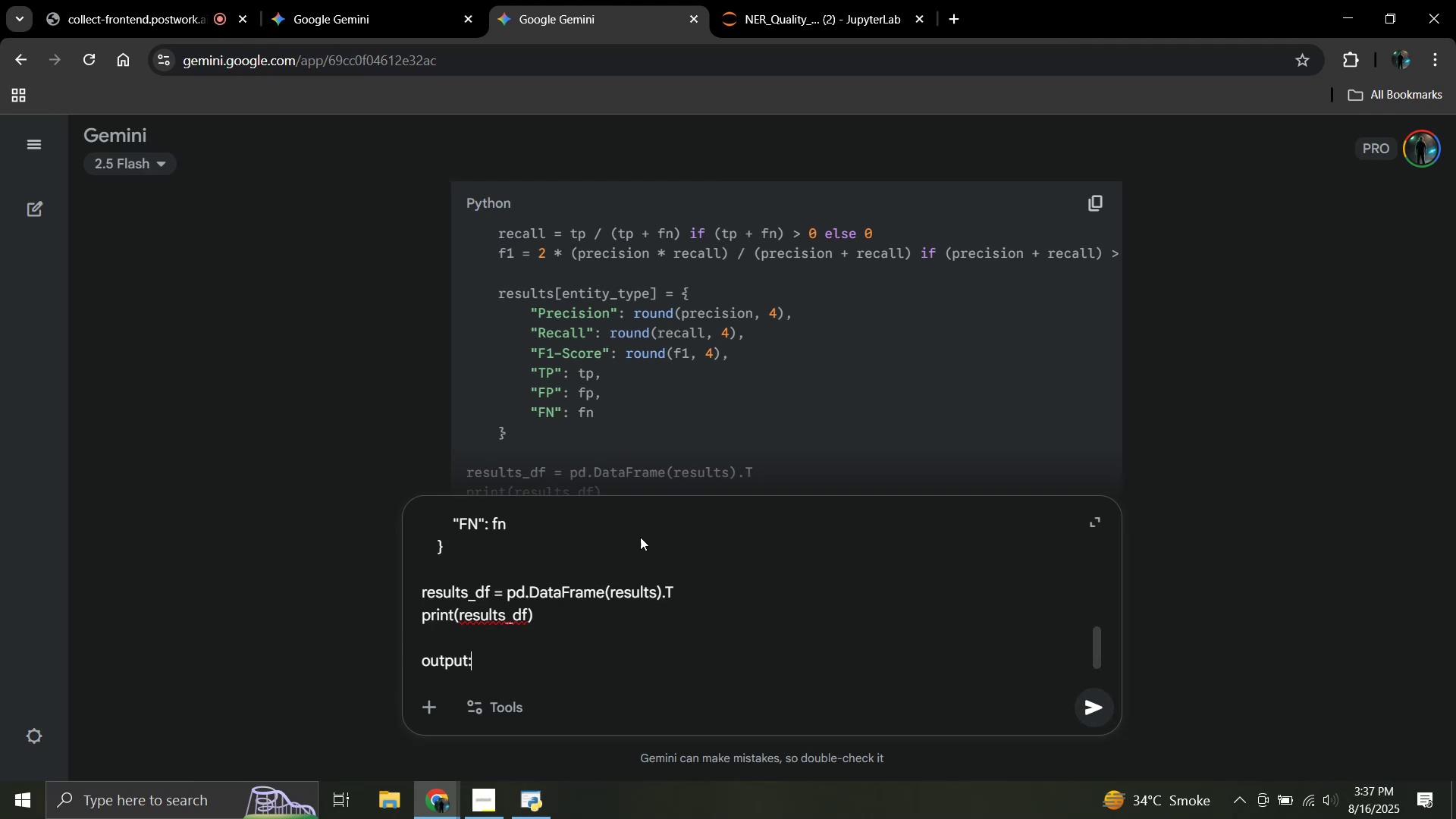 
 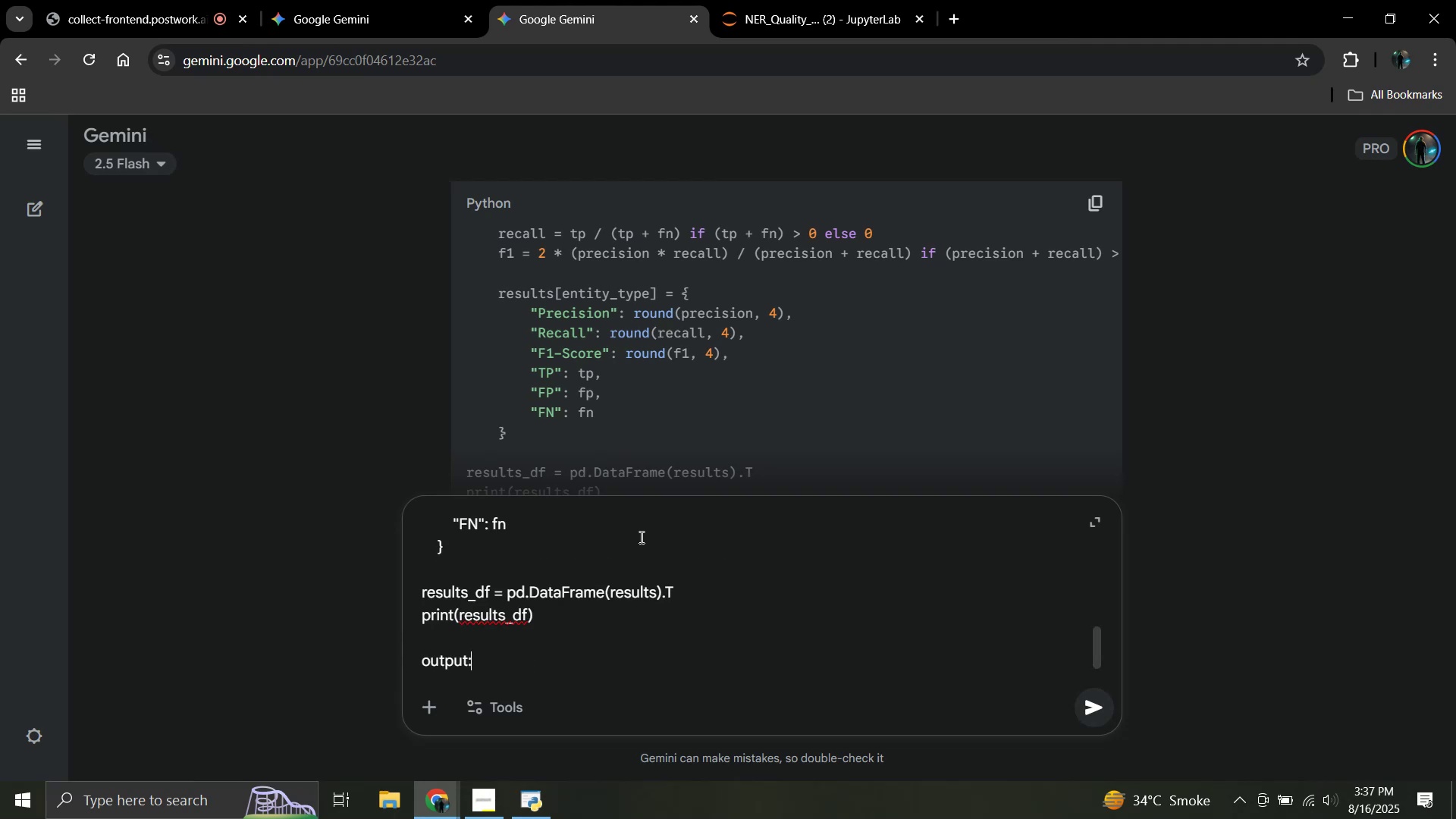 
key(Enter)
 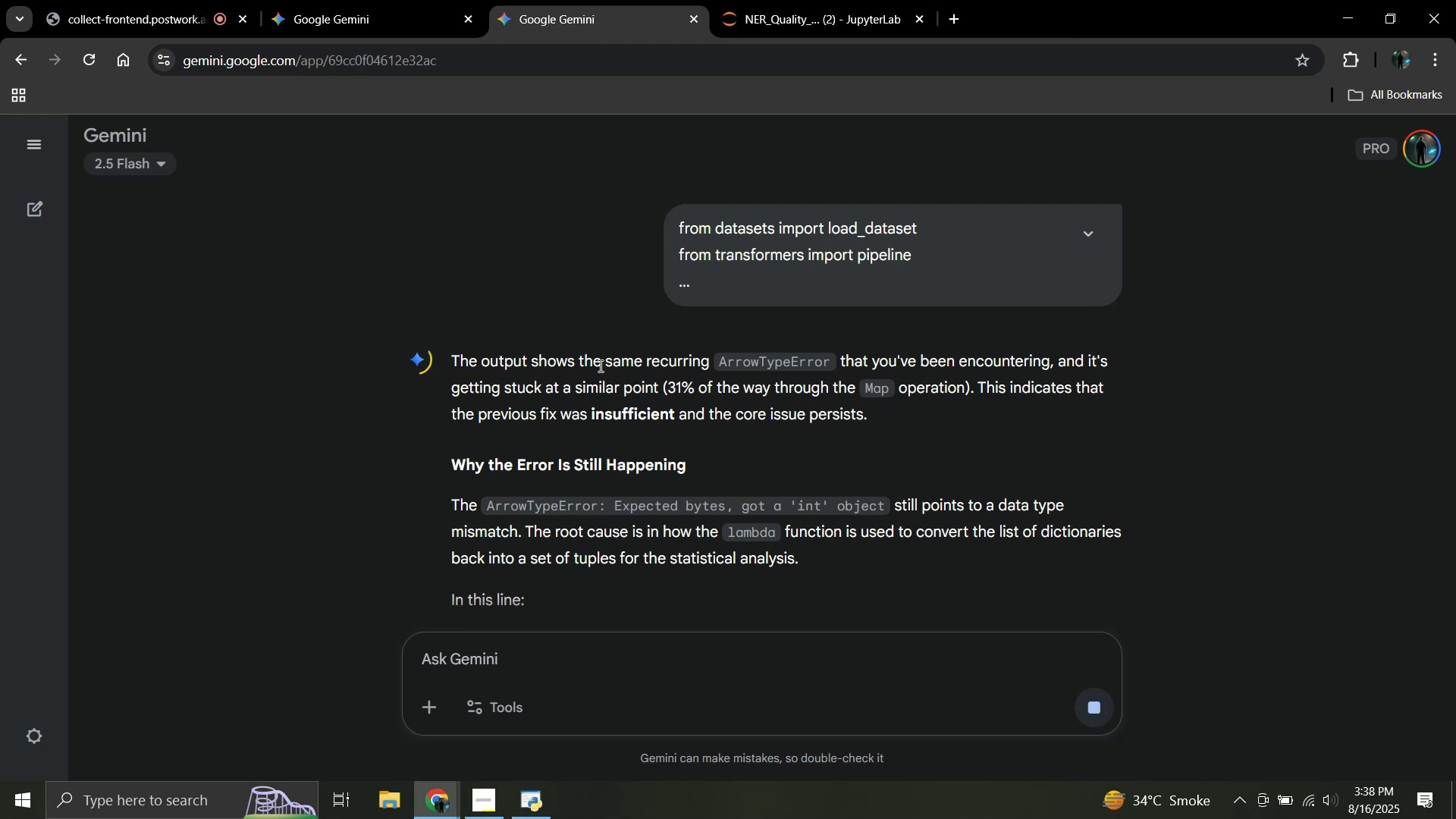 
wait(10.45)
 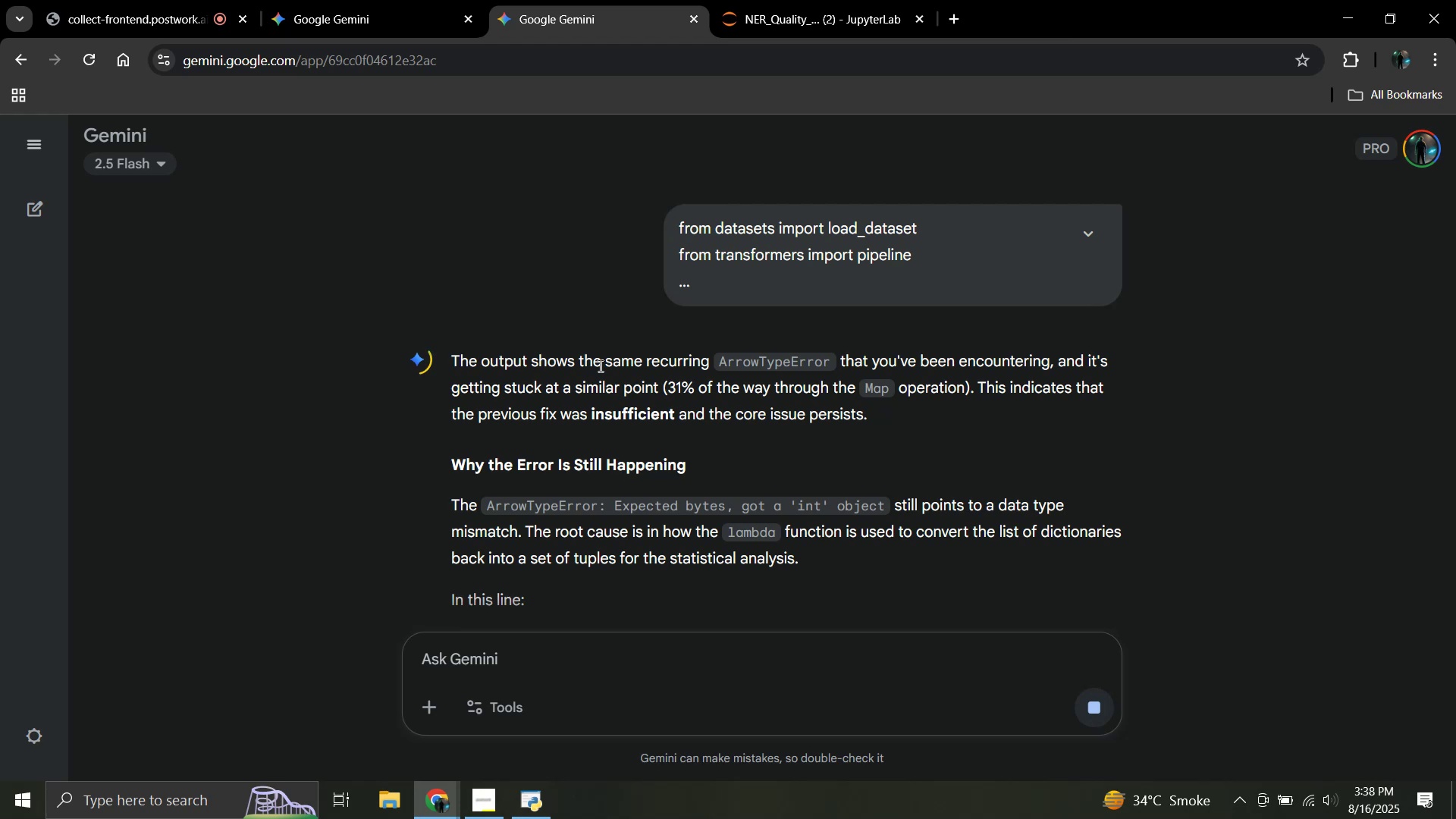 
scroll: coordinate [539, 482], scroll_direction: down, amount: 2.0
 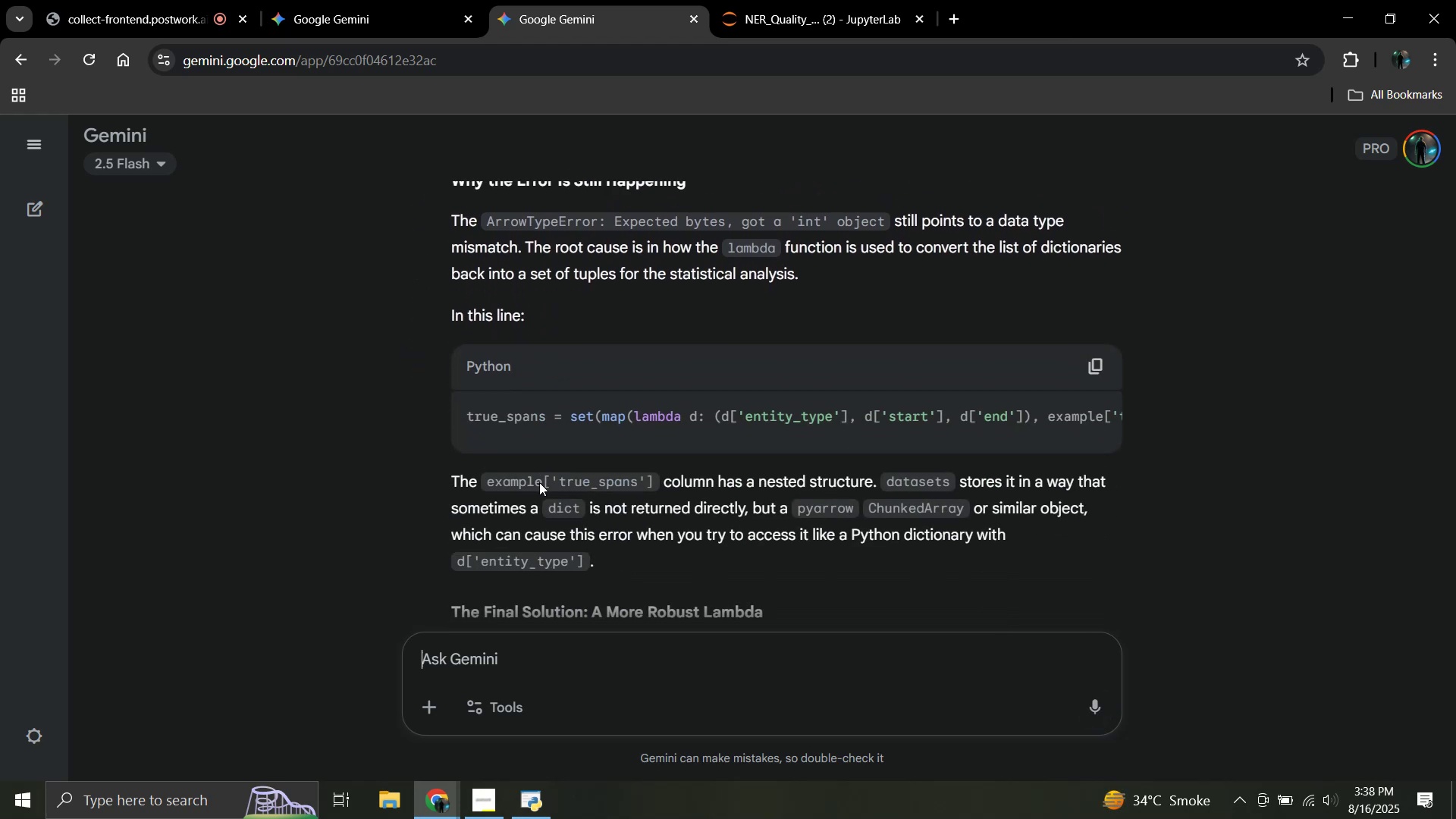 
scroll: coordinate [539, 482], scroll_direction: up, amount: 1.0
 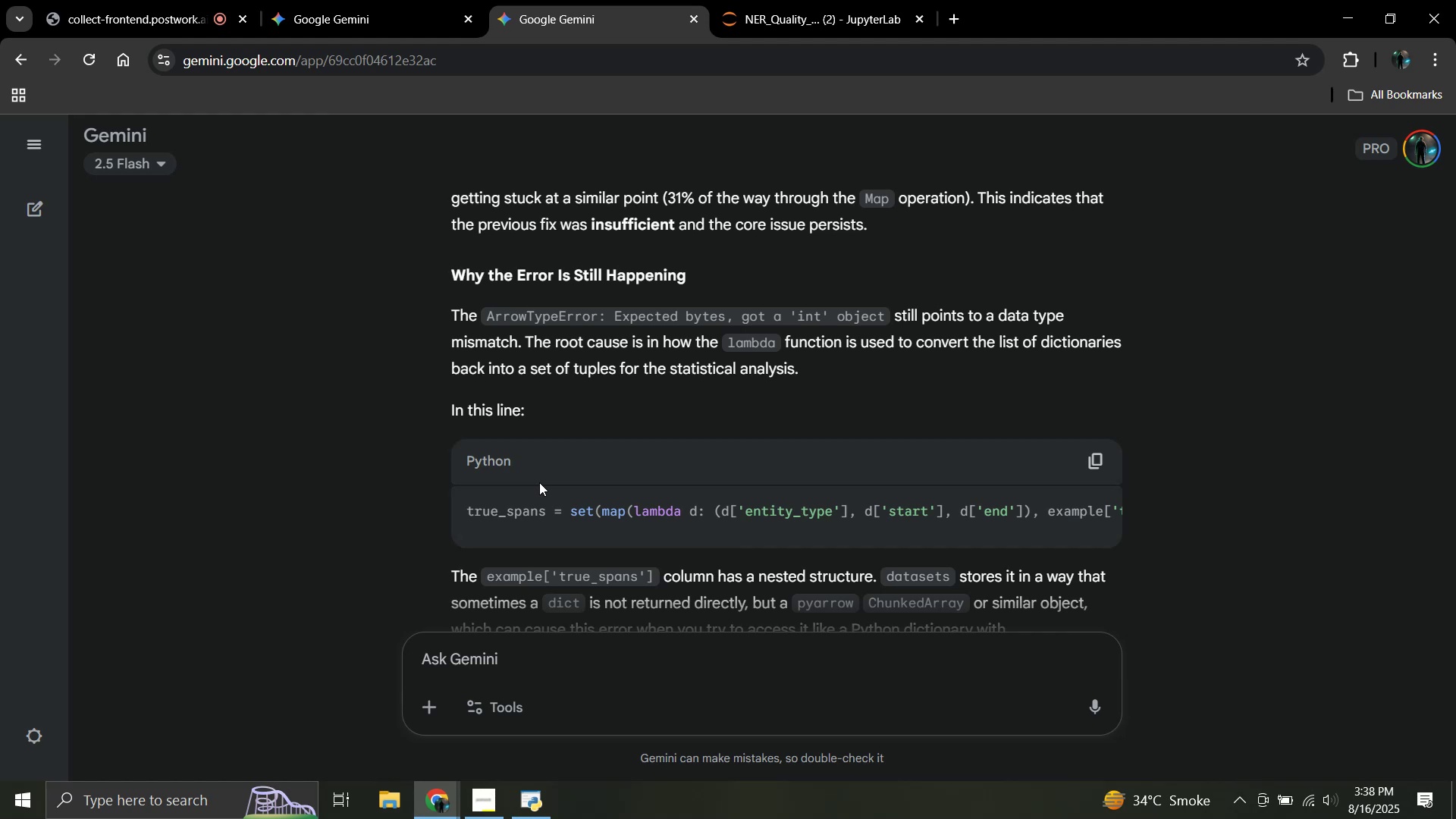 
scroll: coordinate [539, 482], scroll_direction: down, amount: 1.0
 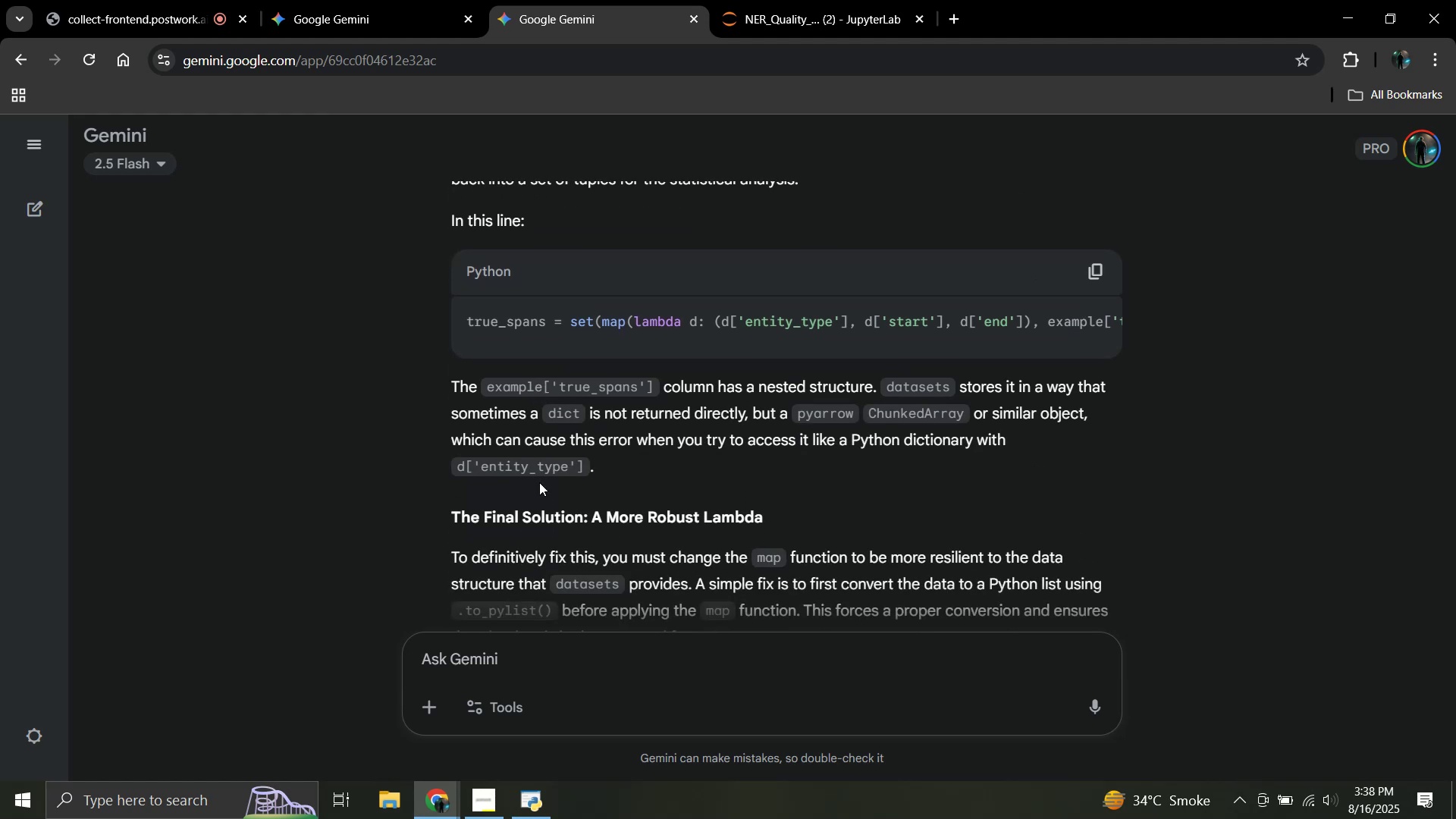 
scroll: coordinate [539, 482], scroll_direction: up, amount: 1.0
 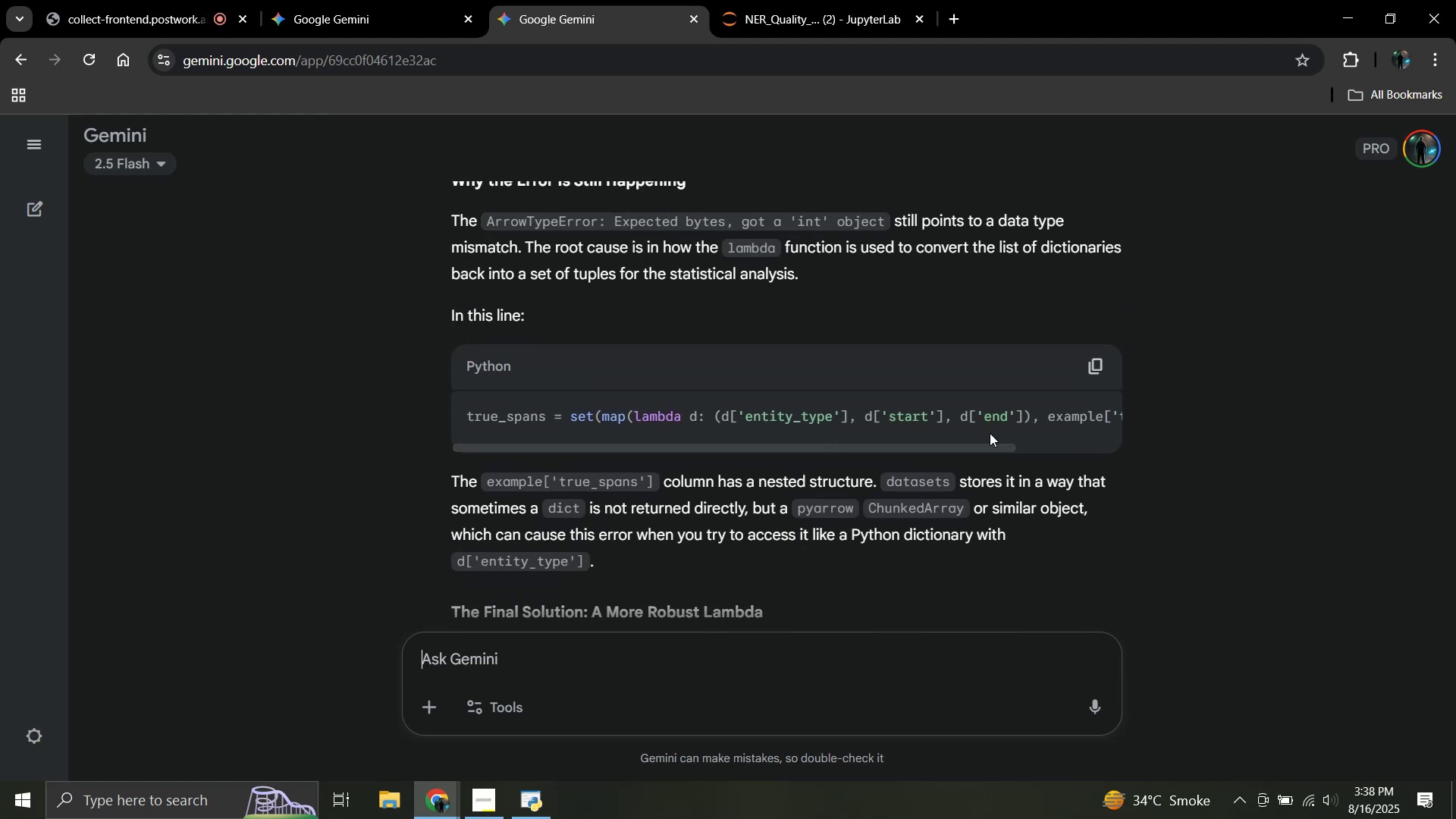 
left_click_drag(start_coordinate=[974, 447], to_coordinate=[1144, 447])
 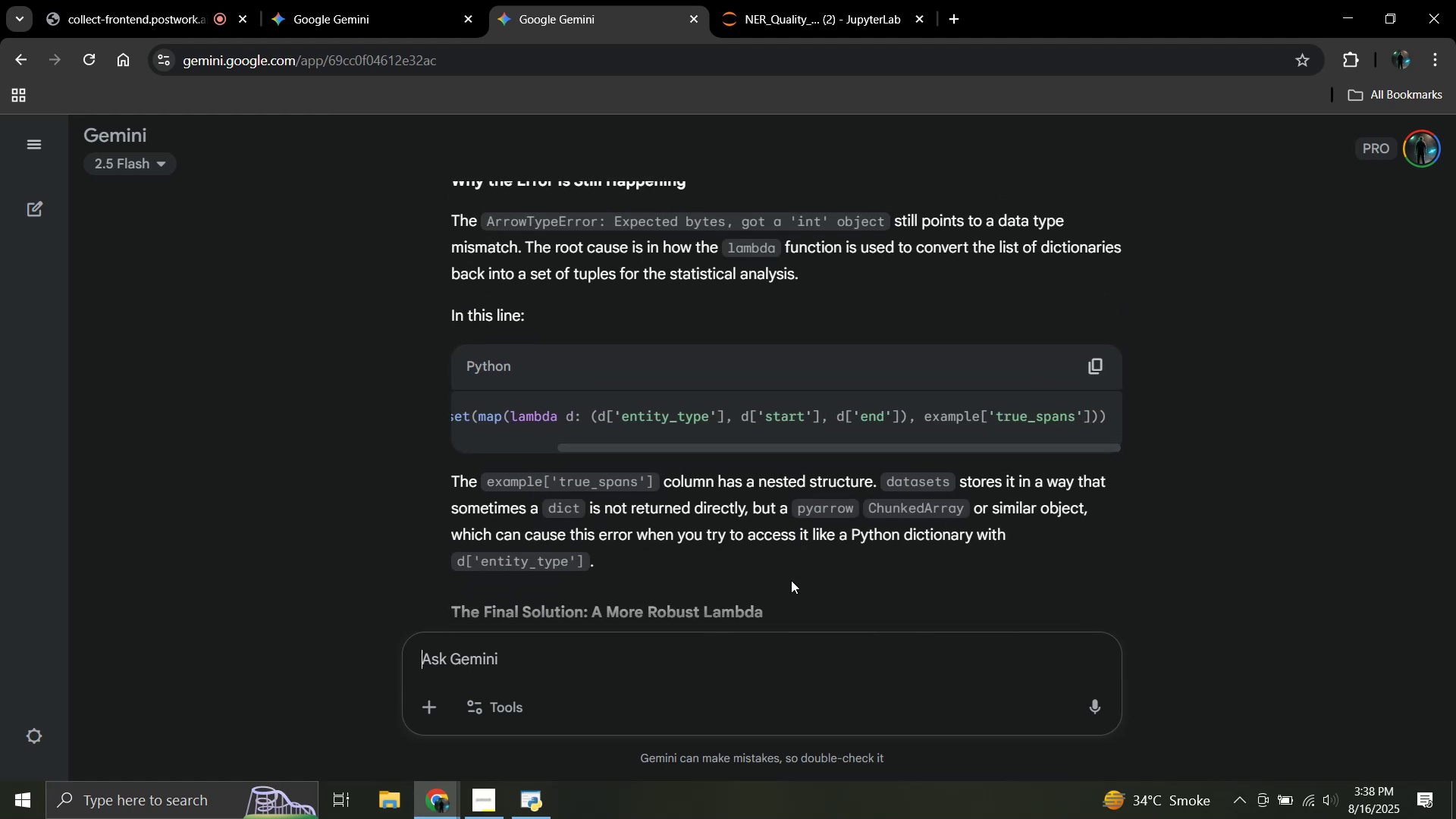 
scroll: coordinate [791, 580], scroll_direction: down, amount: 1.0
 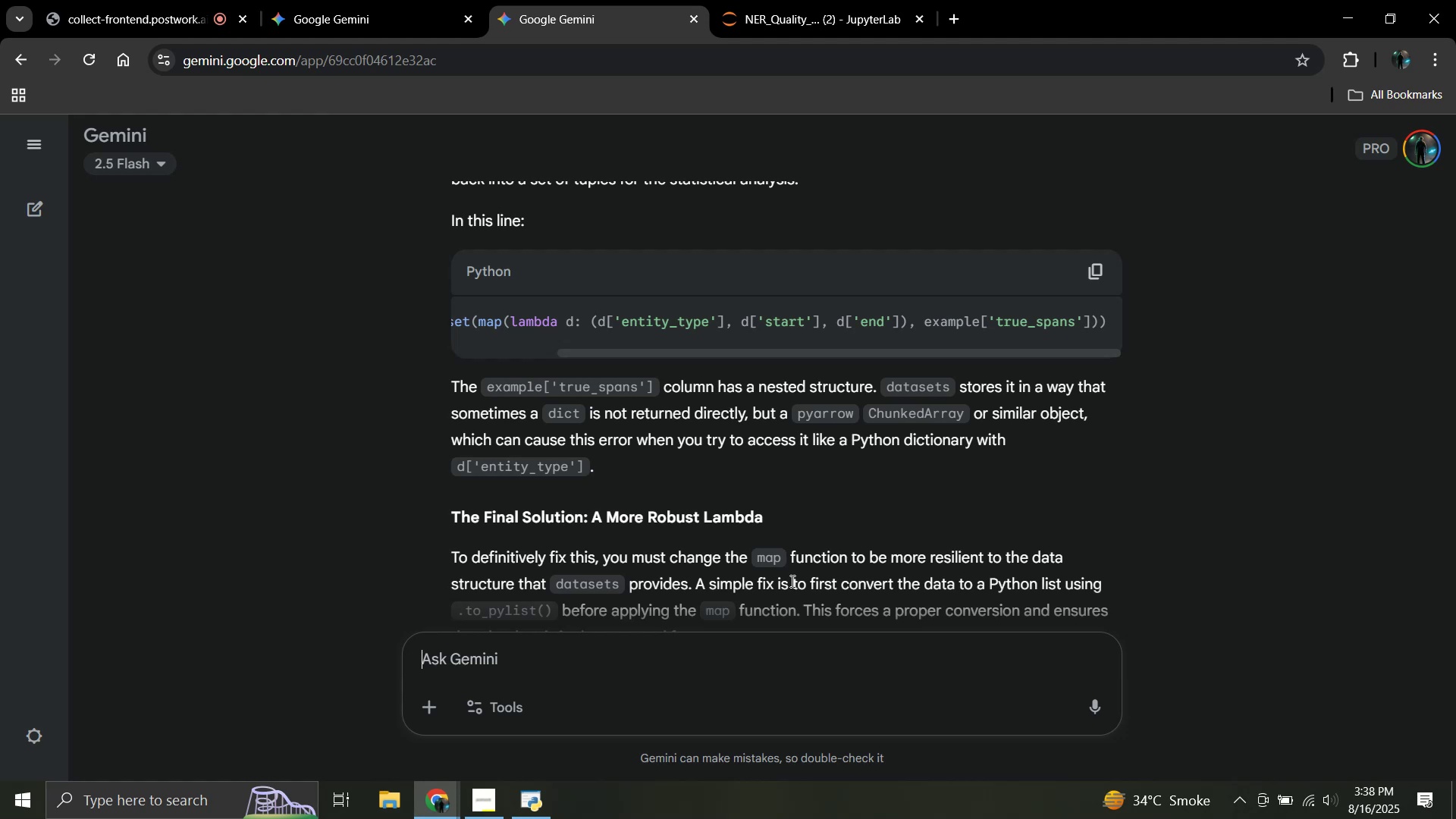 
wait(19.04)
 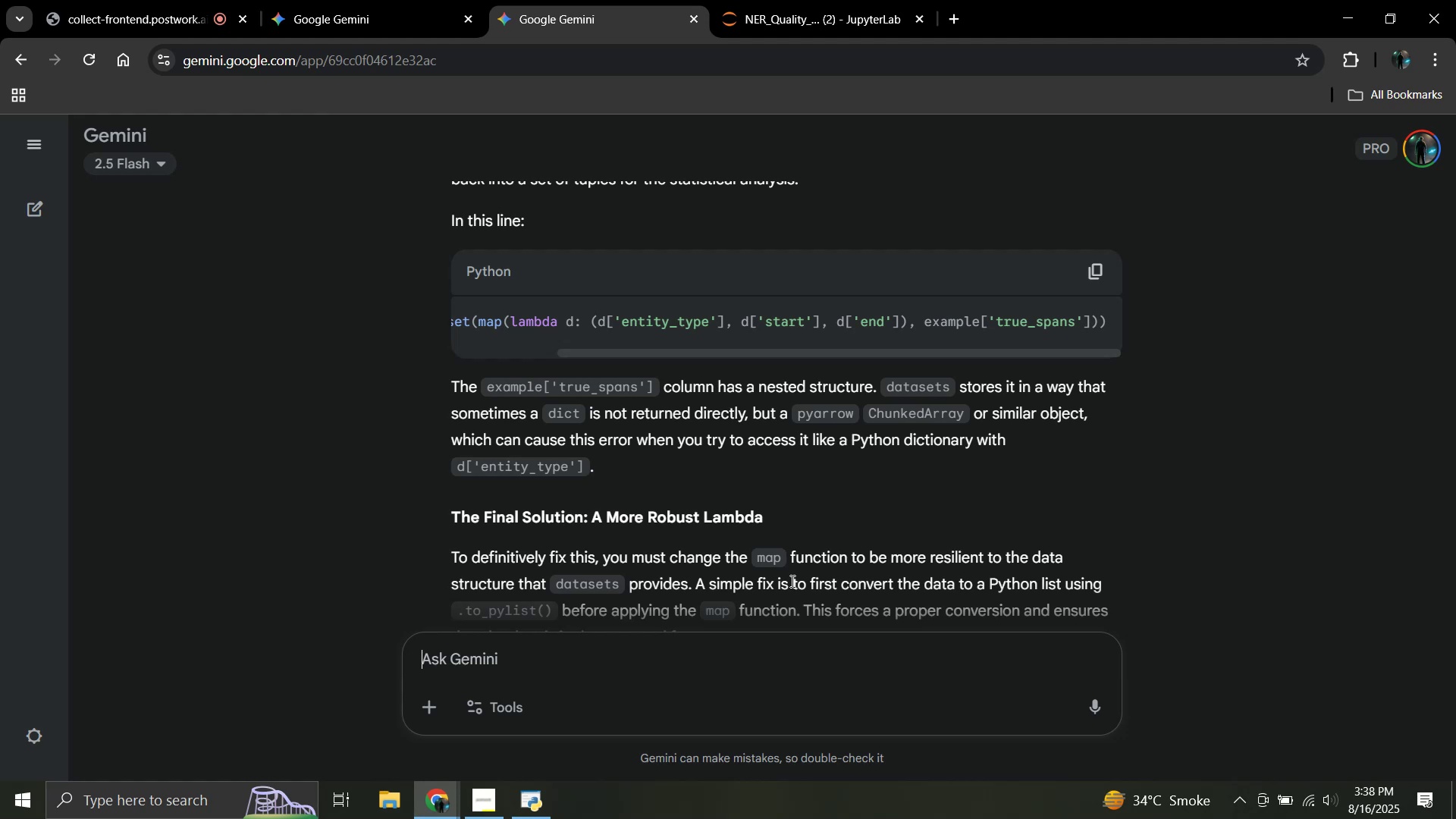 
left_click([77, 0])
 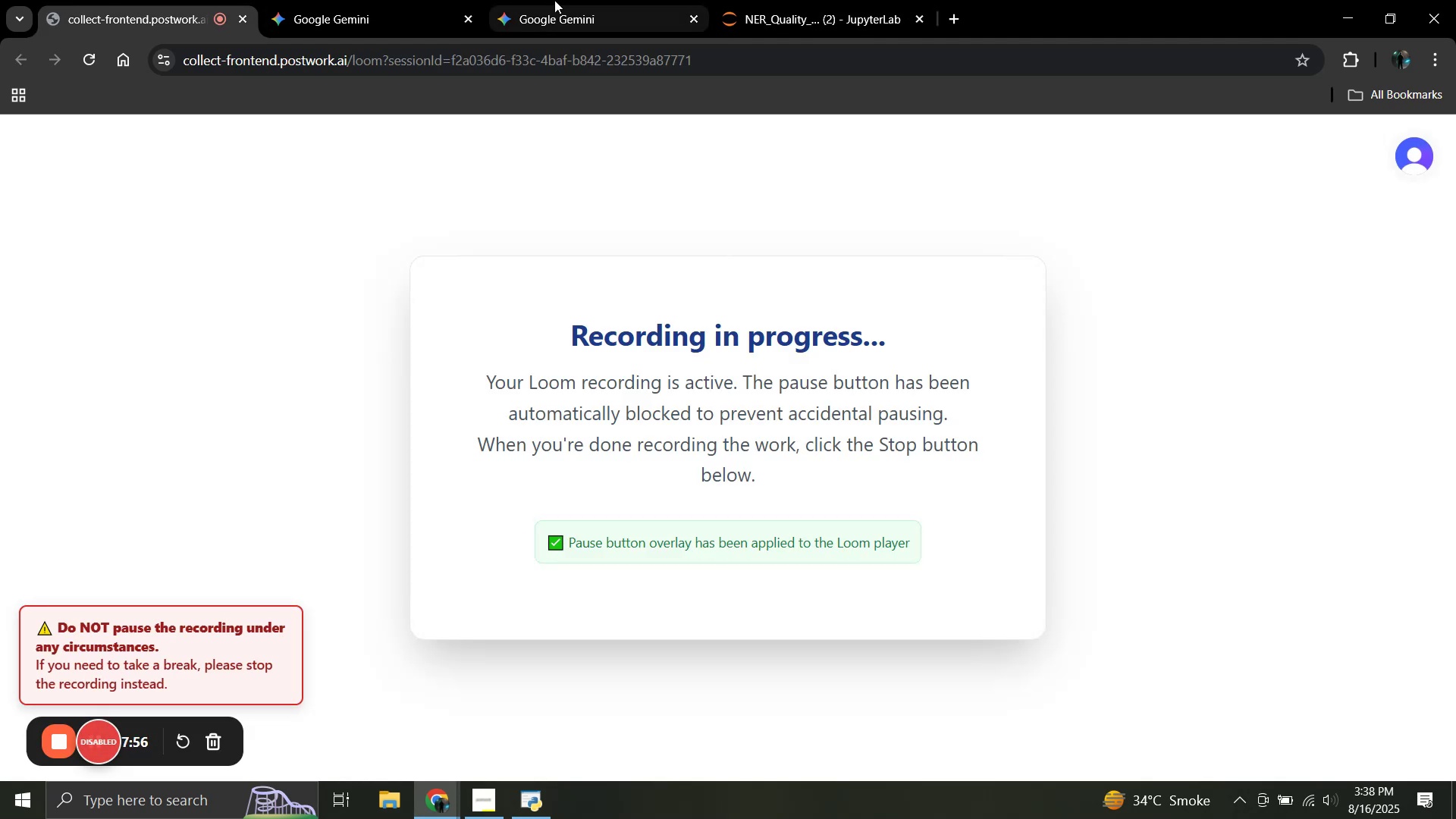 
left_click([554, 0])
 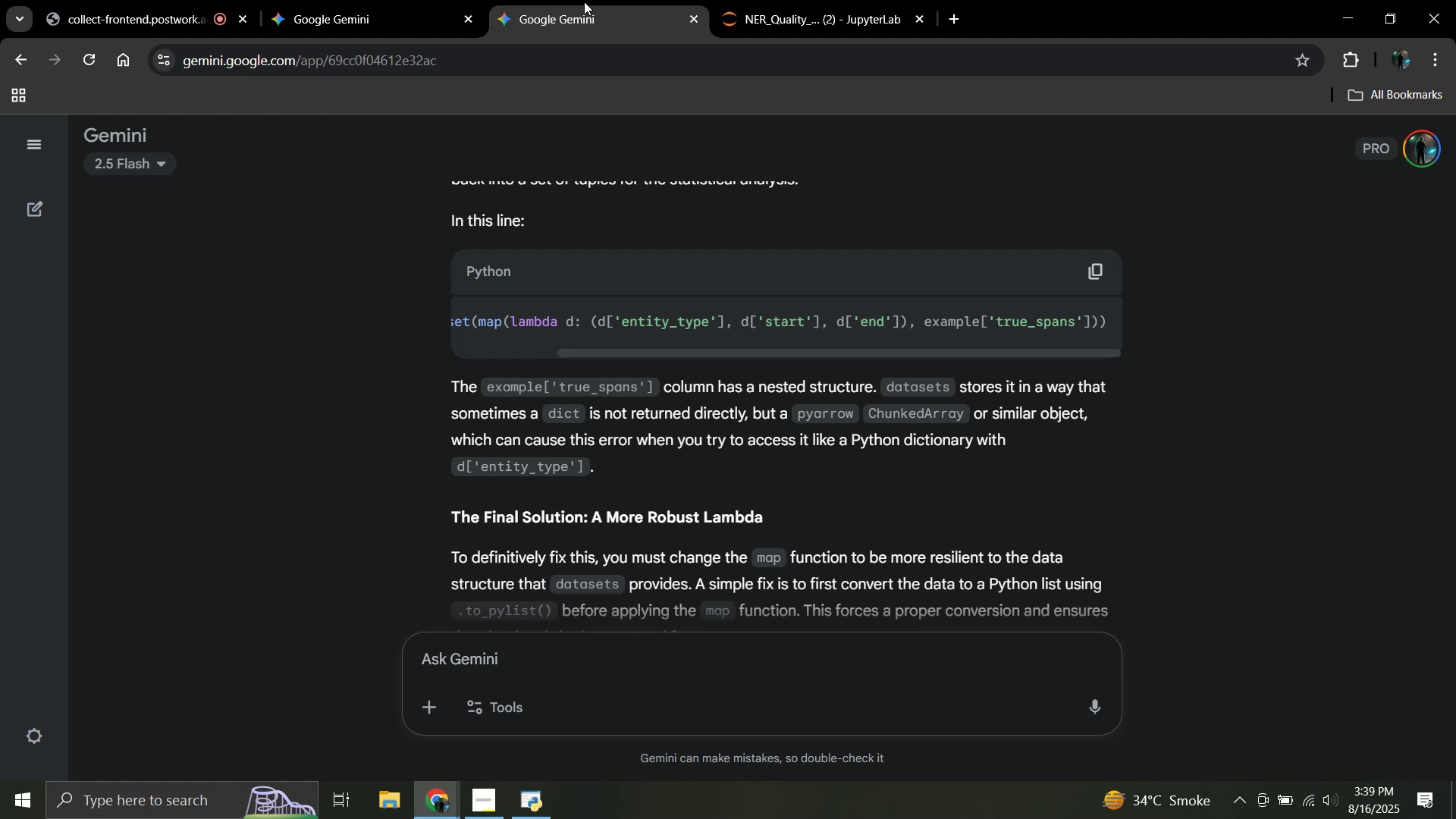 
wait(40.52)
 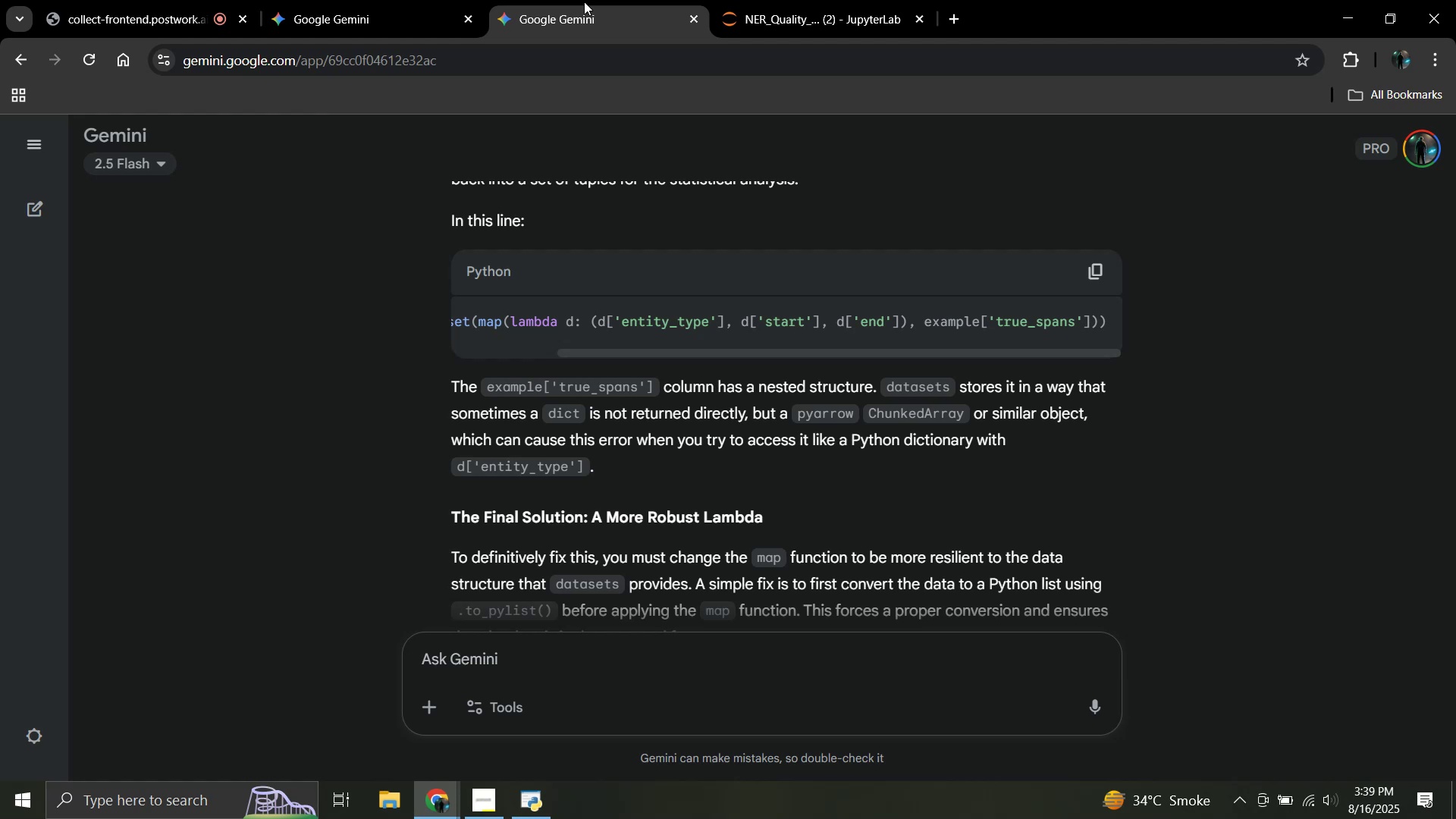 
left_click([823, 0])
 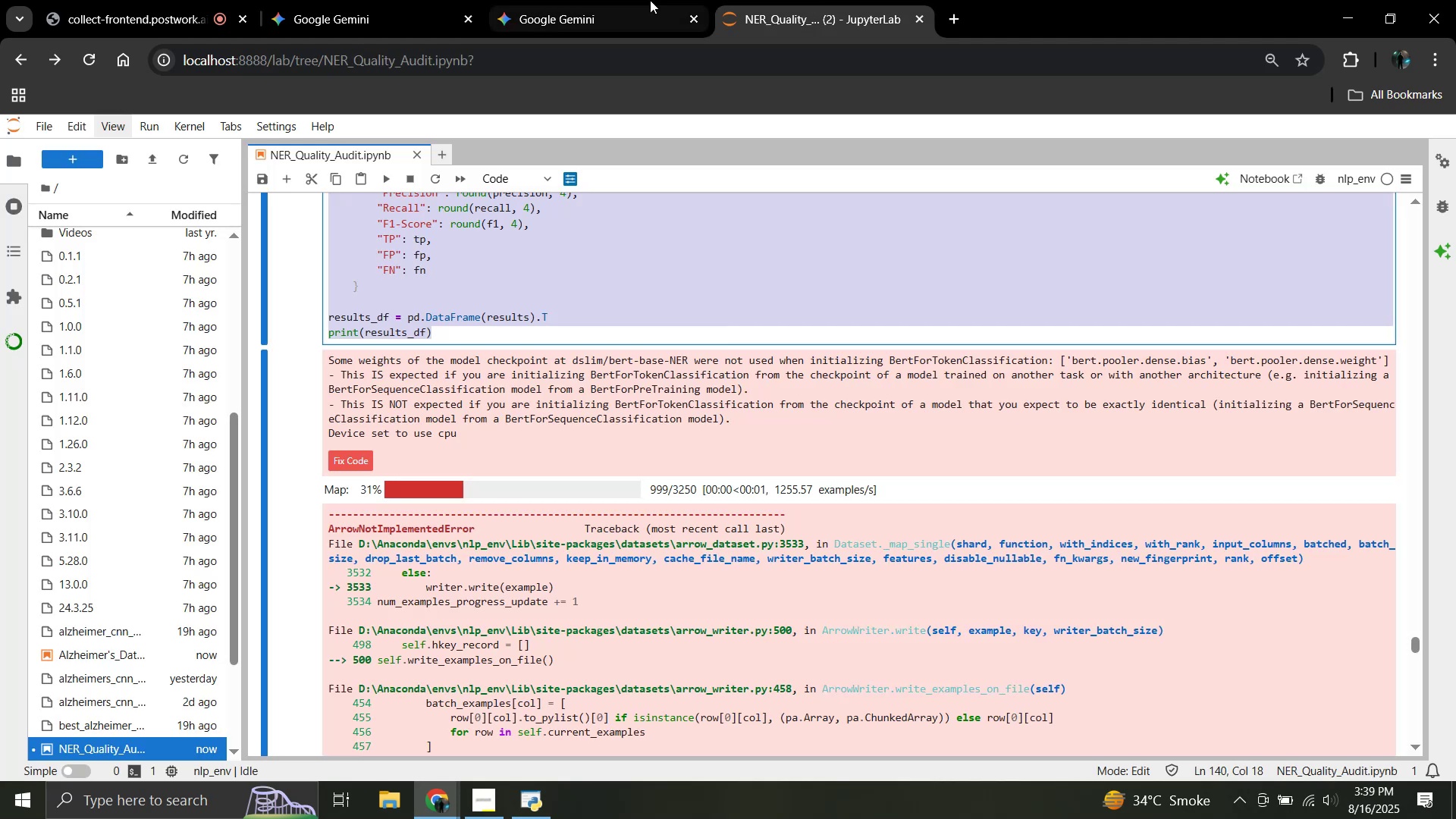 
left_click([605, 0])
 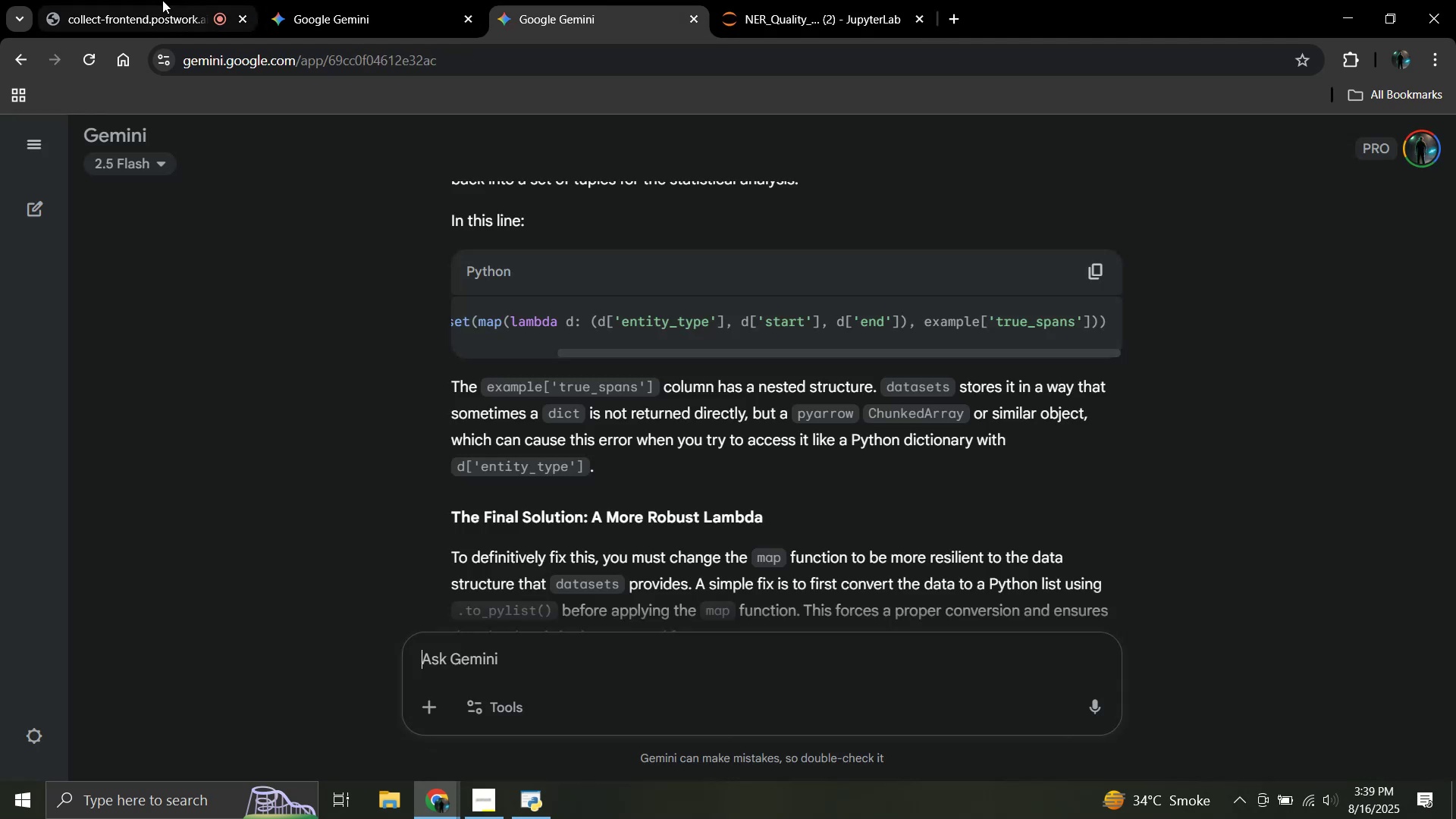 
left_click([148, 0])
 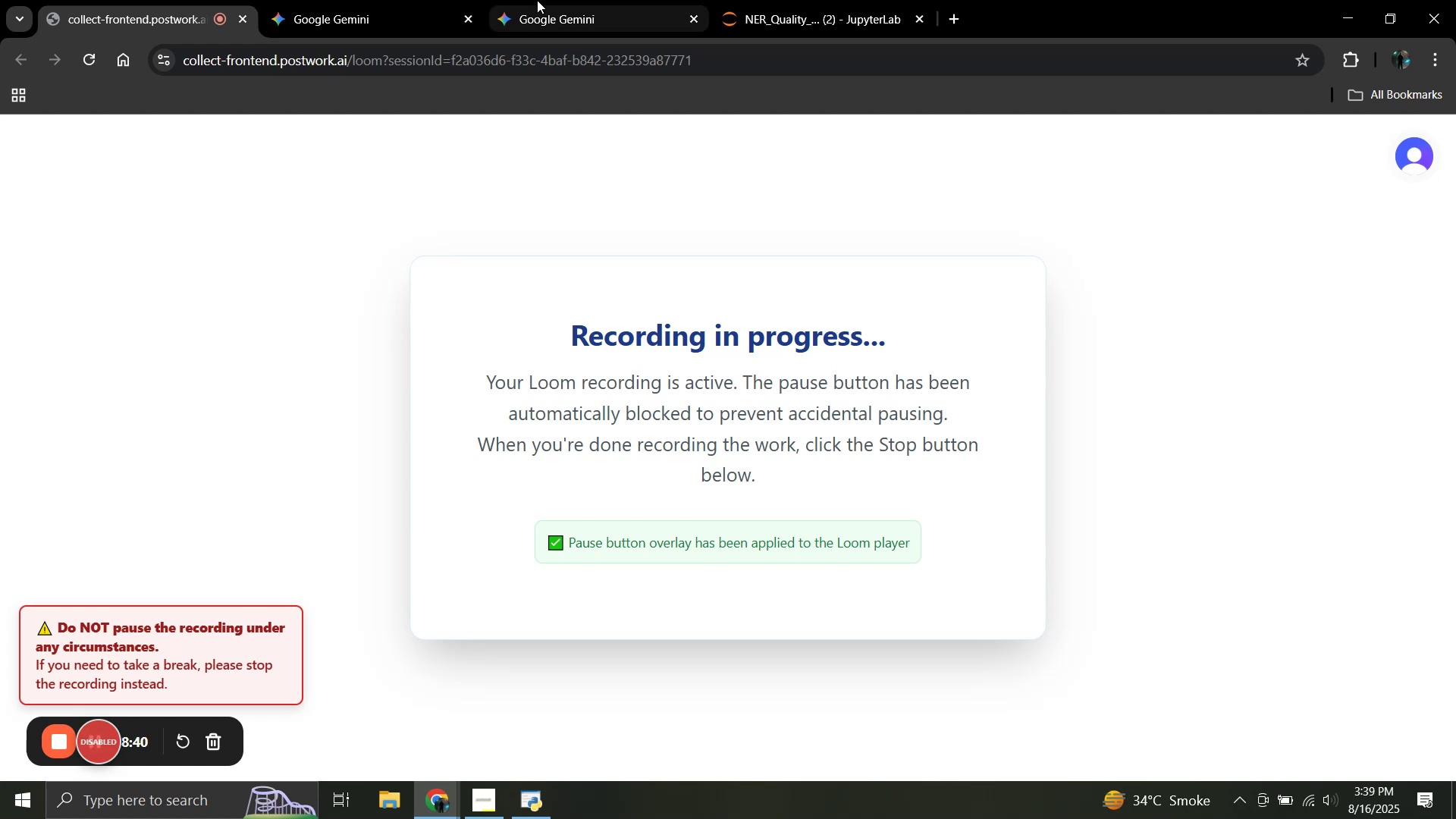 
left_click([554, 2])
 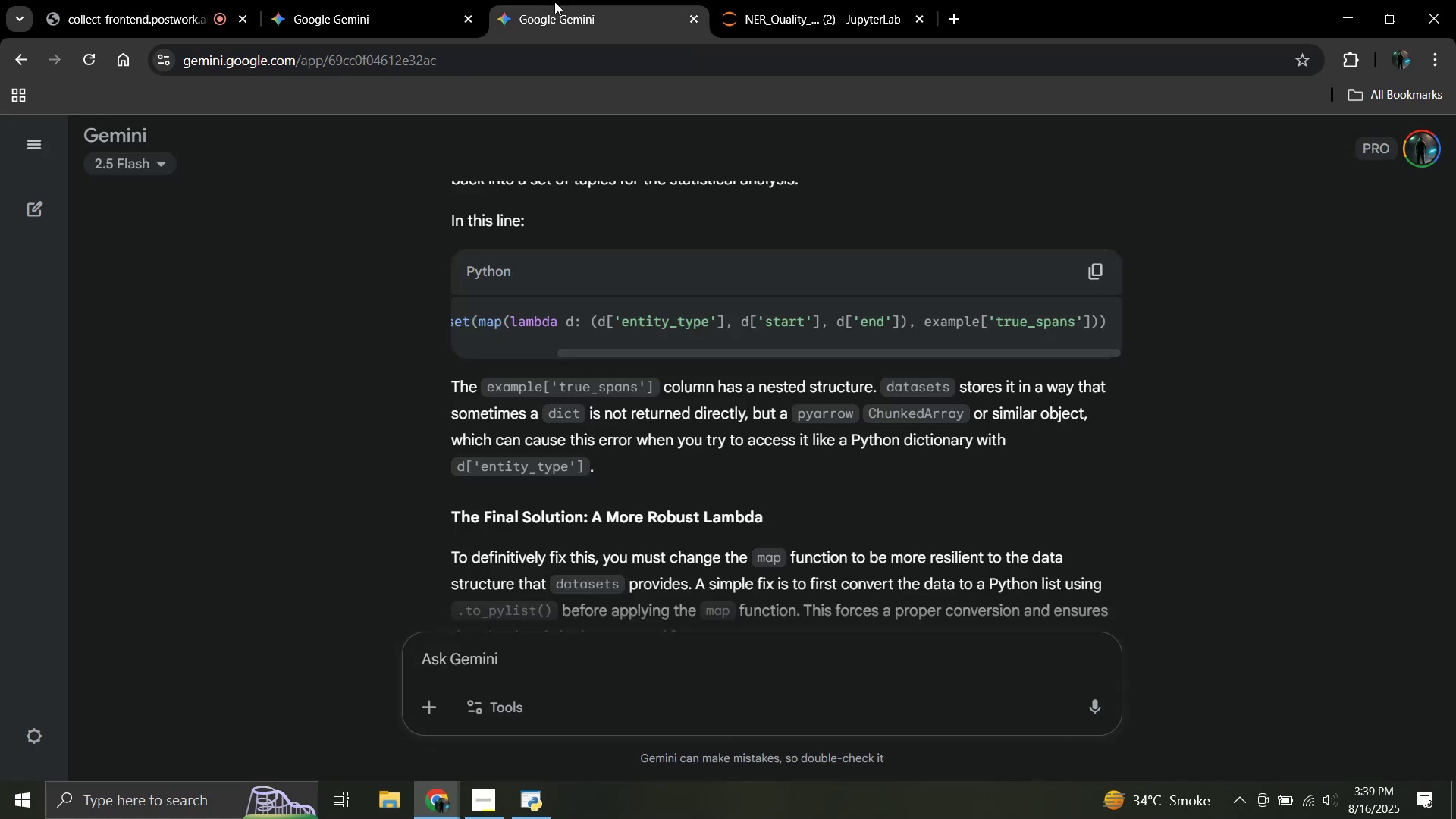 
wait(6.83)
 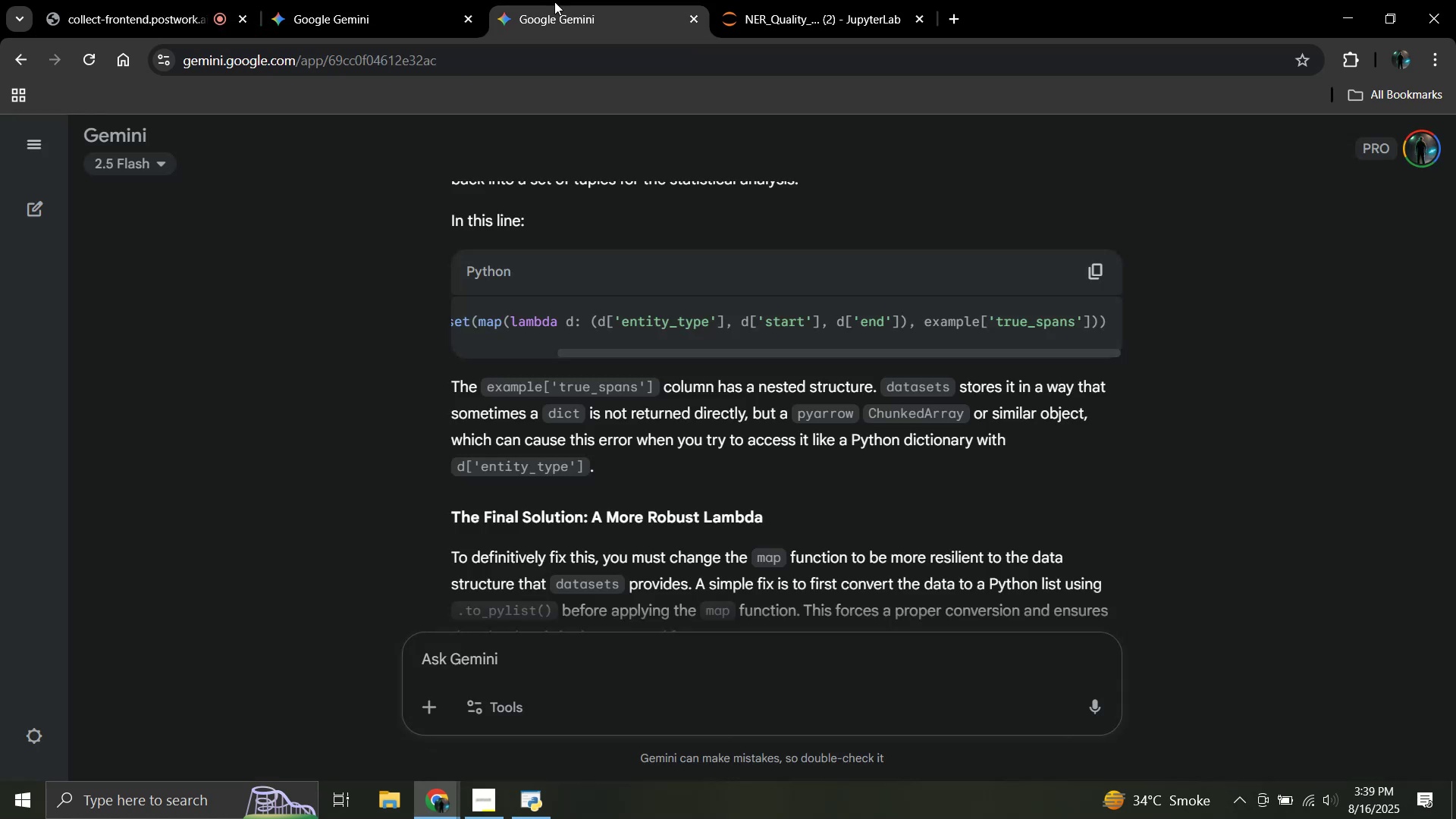 
scroll: coordinate [718, 374], scroll_direction: down, amount: 6.0
 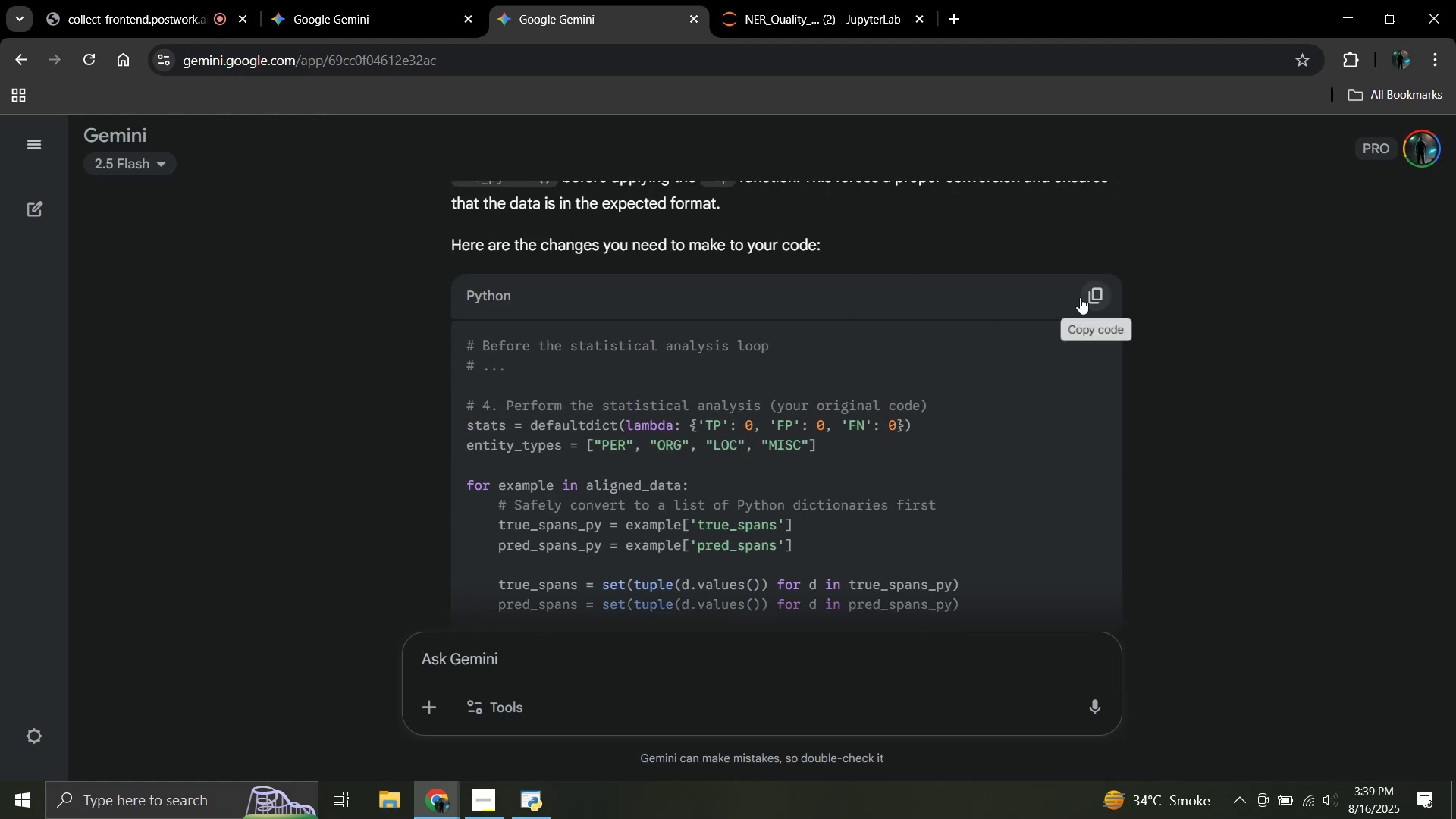 
left_click([1085, 294])
 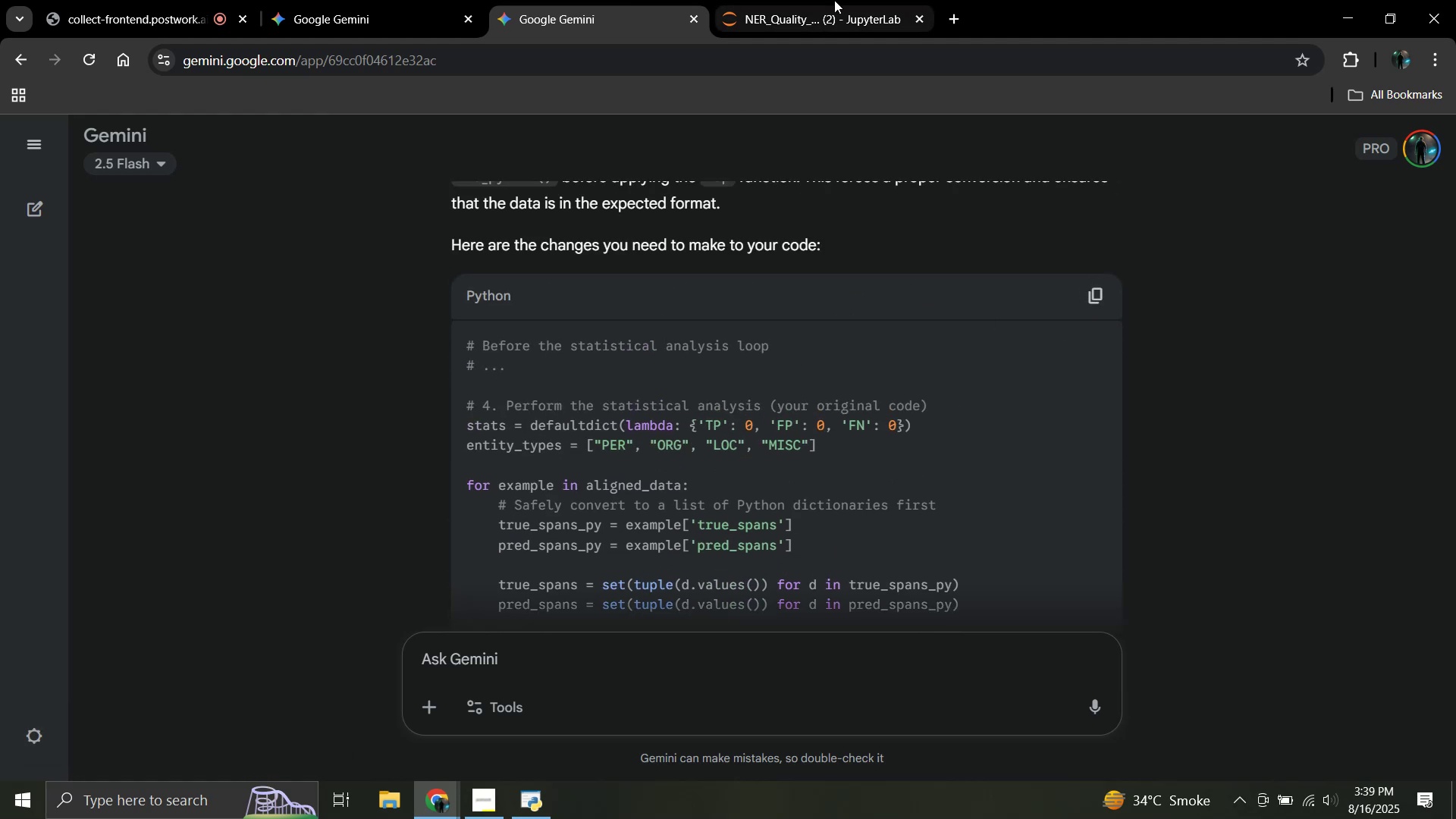 
left_click([834, 0])
 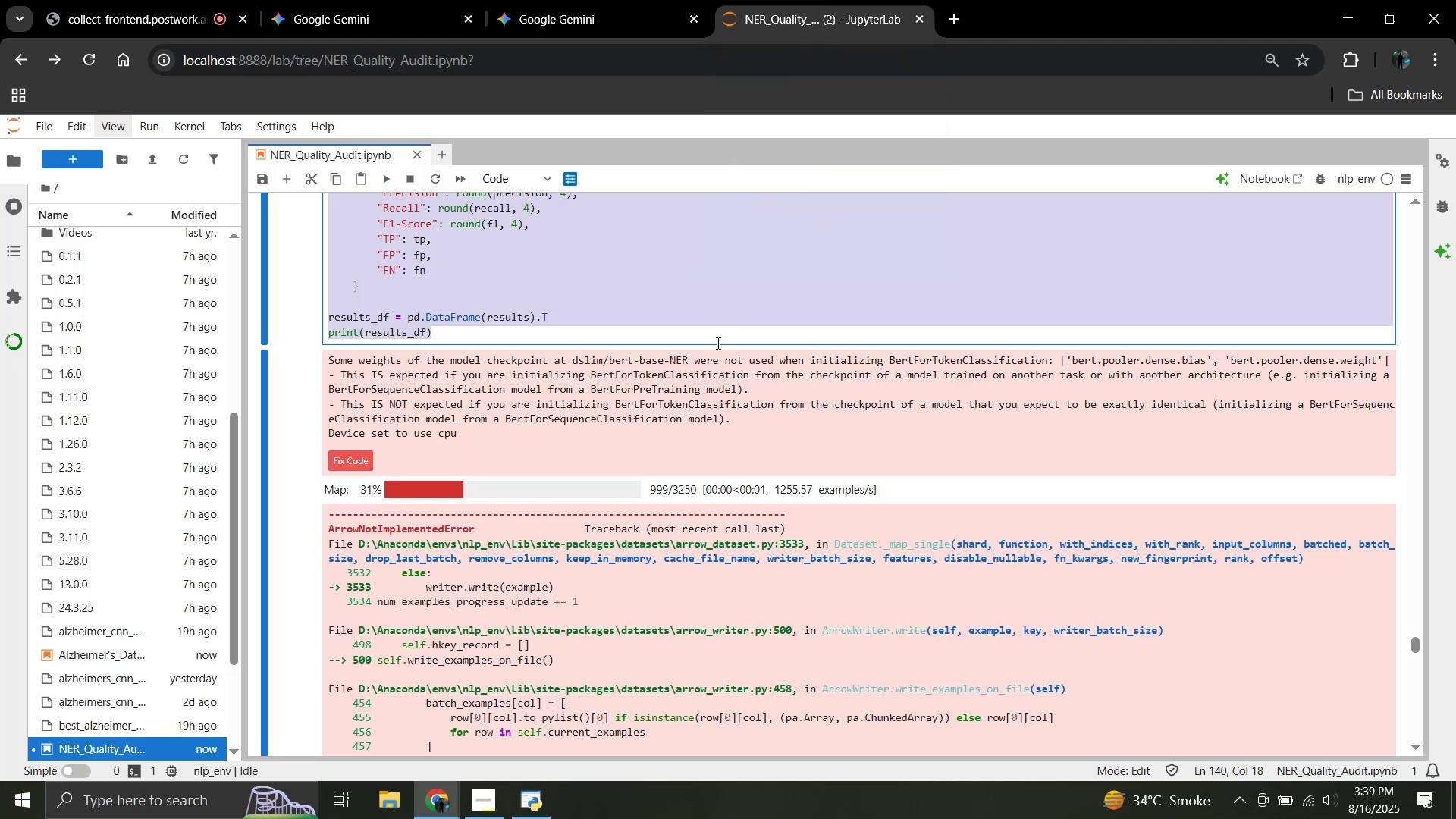 
left_click_drag(start_coordinate=[688, 298], to_coordinate=[689, 302])
 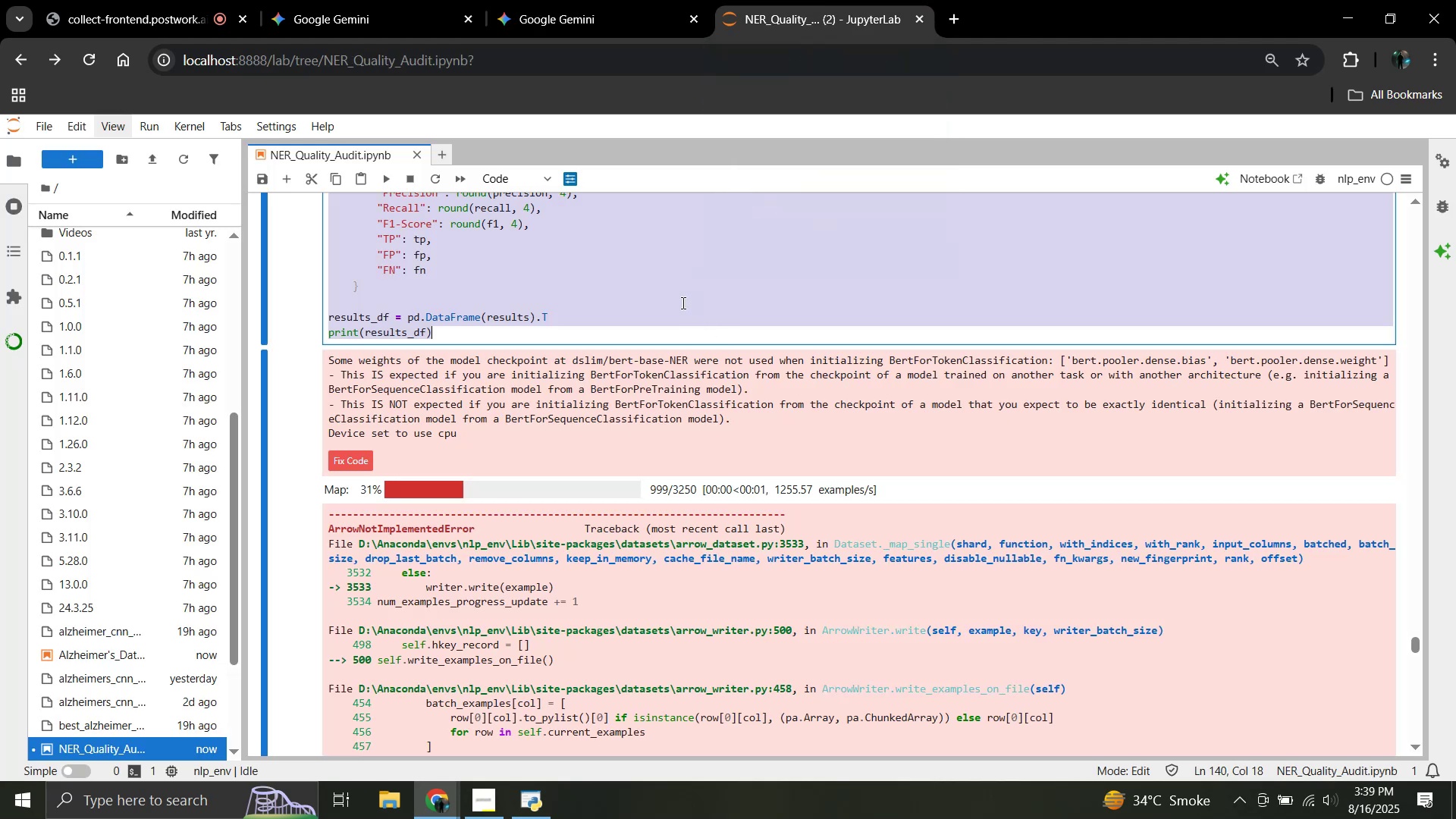 
left_click([680, 293])
 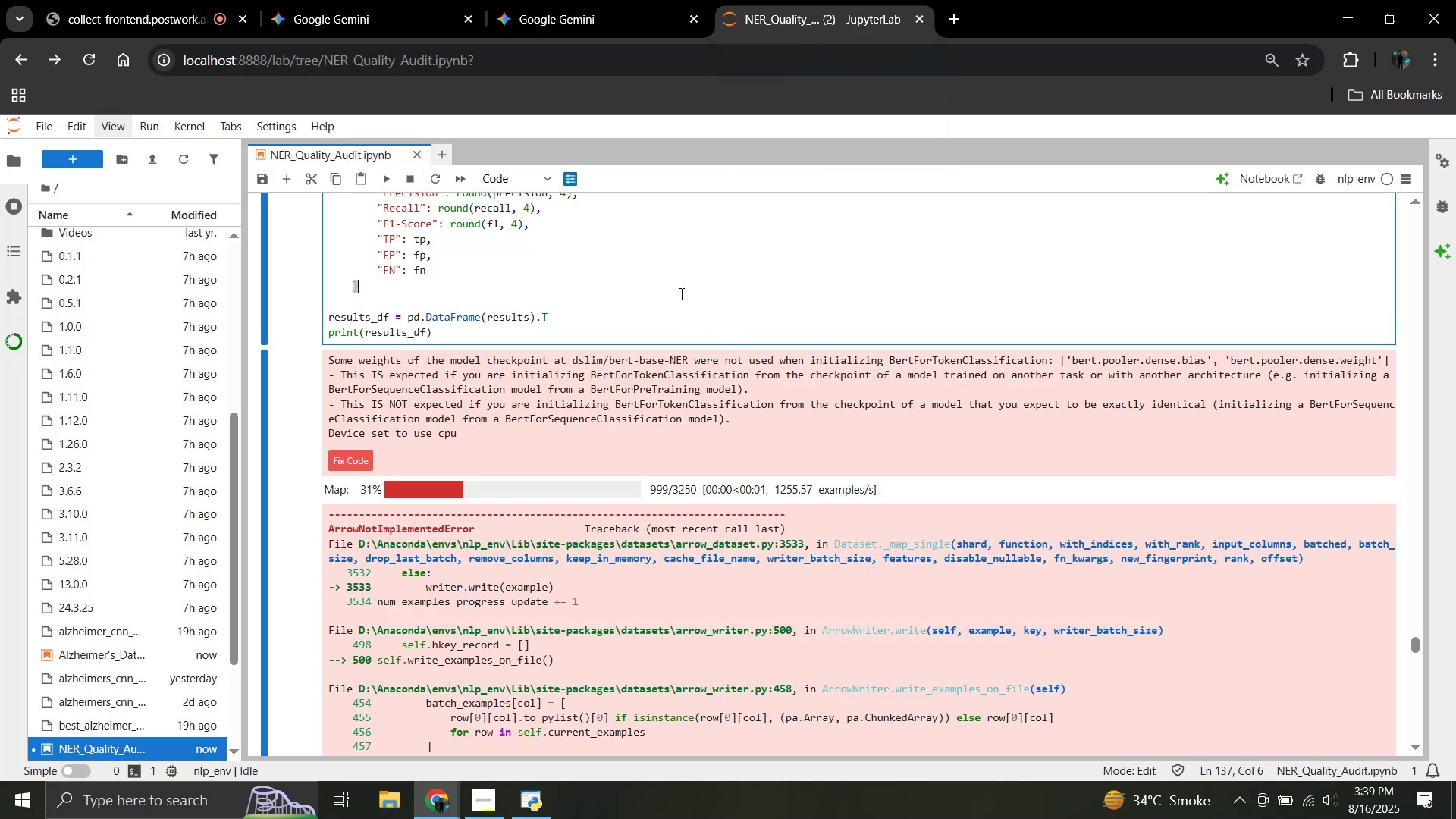 
scroll: coordinate [668, 369], scroll_direction: up, amount: 8.0
 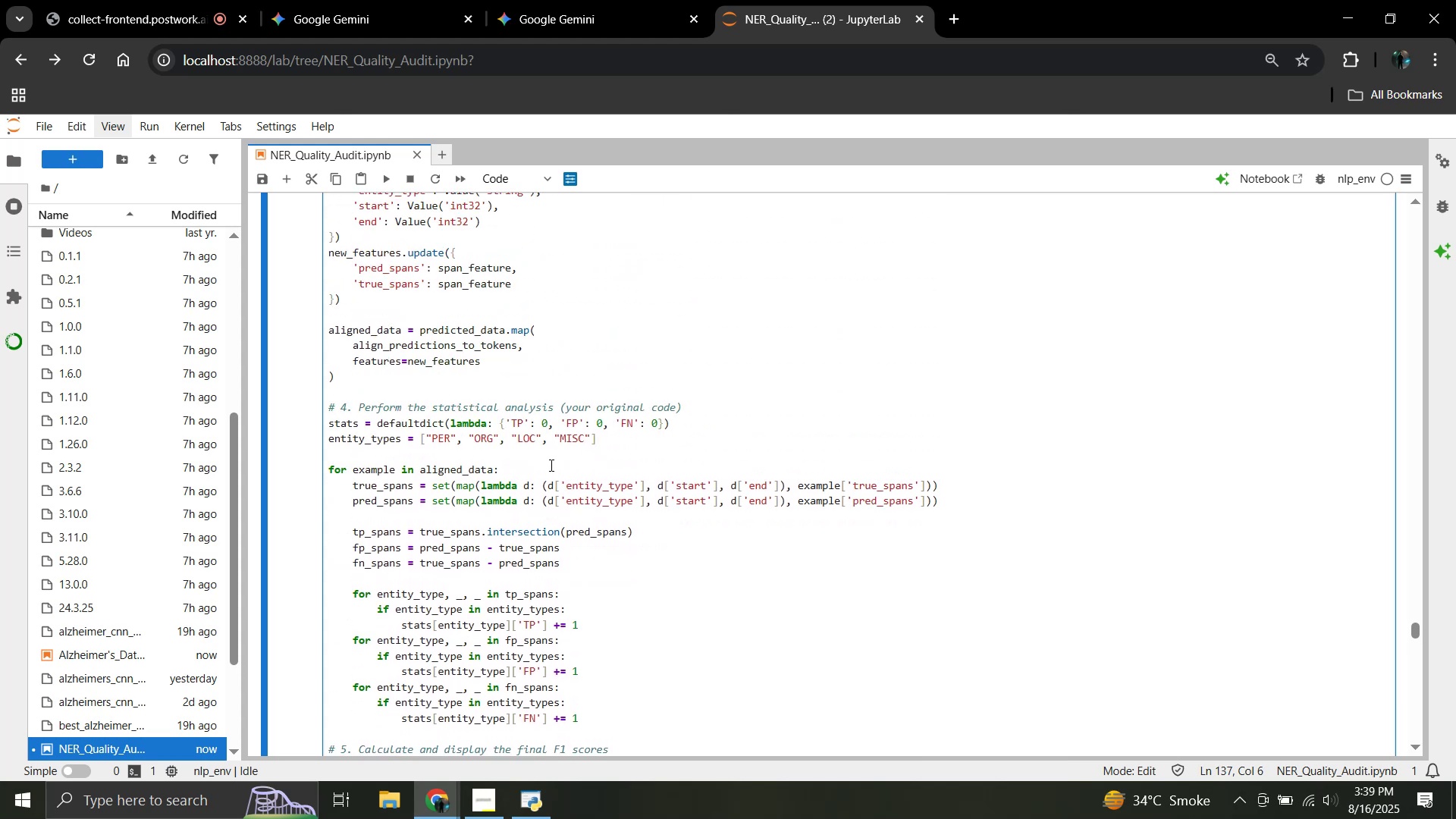 
scroll: coordinate [510, 468], scroll_direction: down, amount: 1.0
 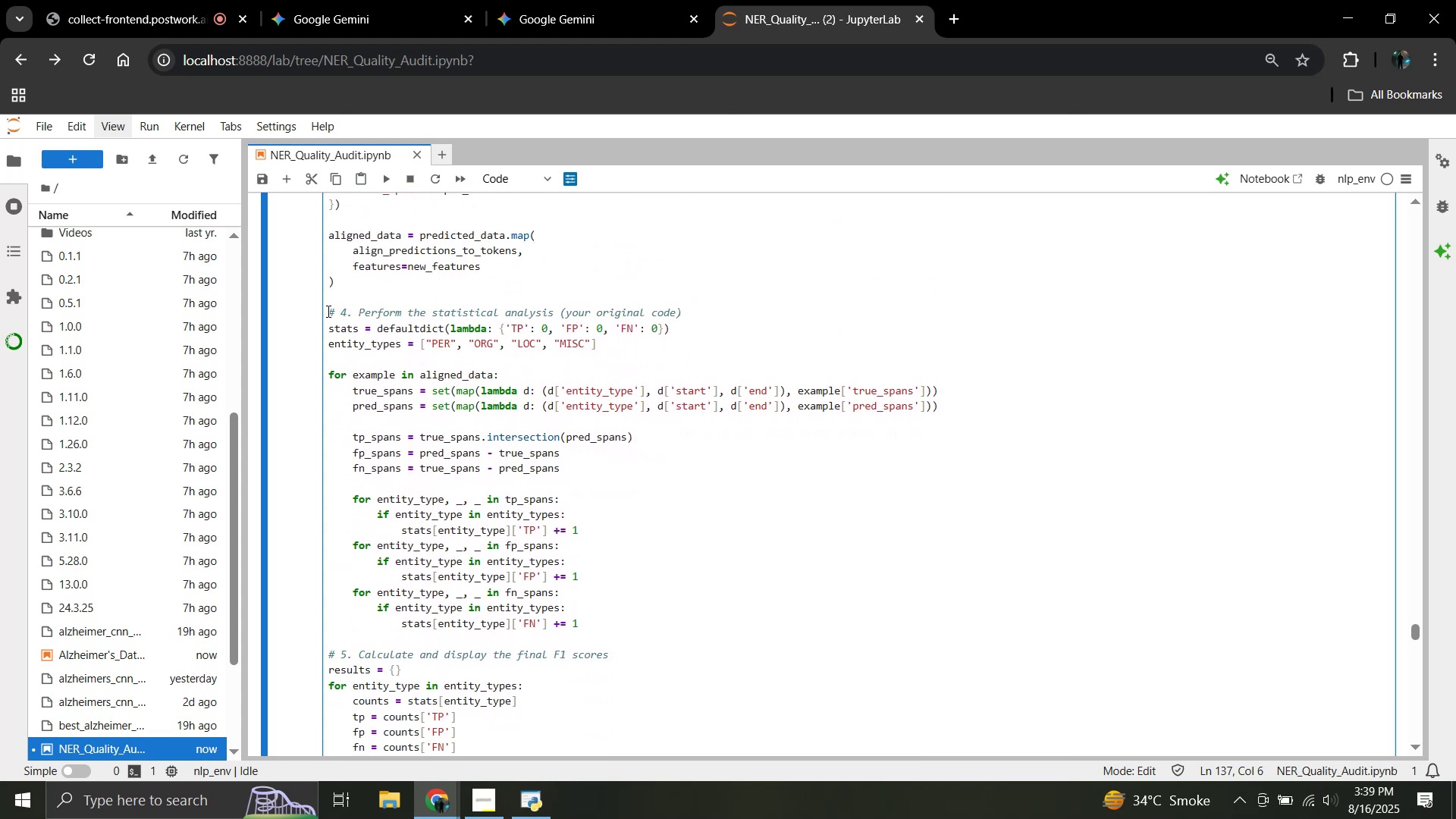 
left_click([588, 2])
 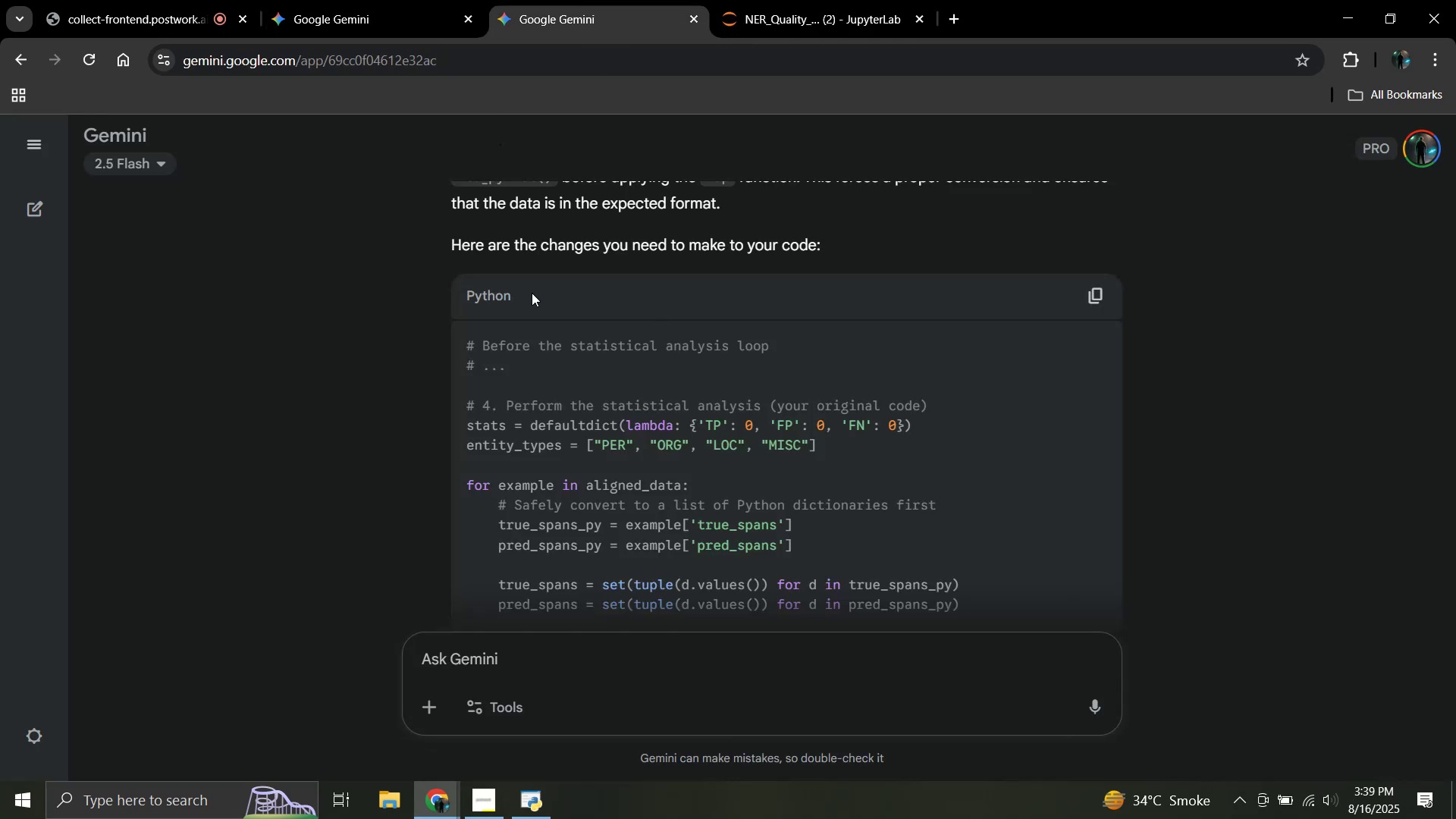 
scroll: coordinate [532, 293], scroll_direction: down, amount: 2.0
 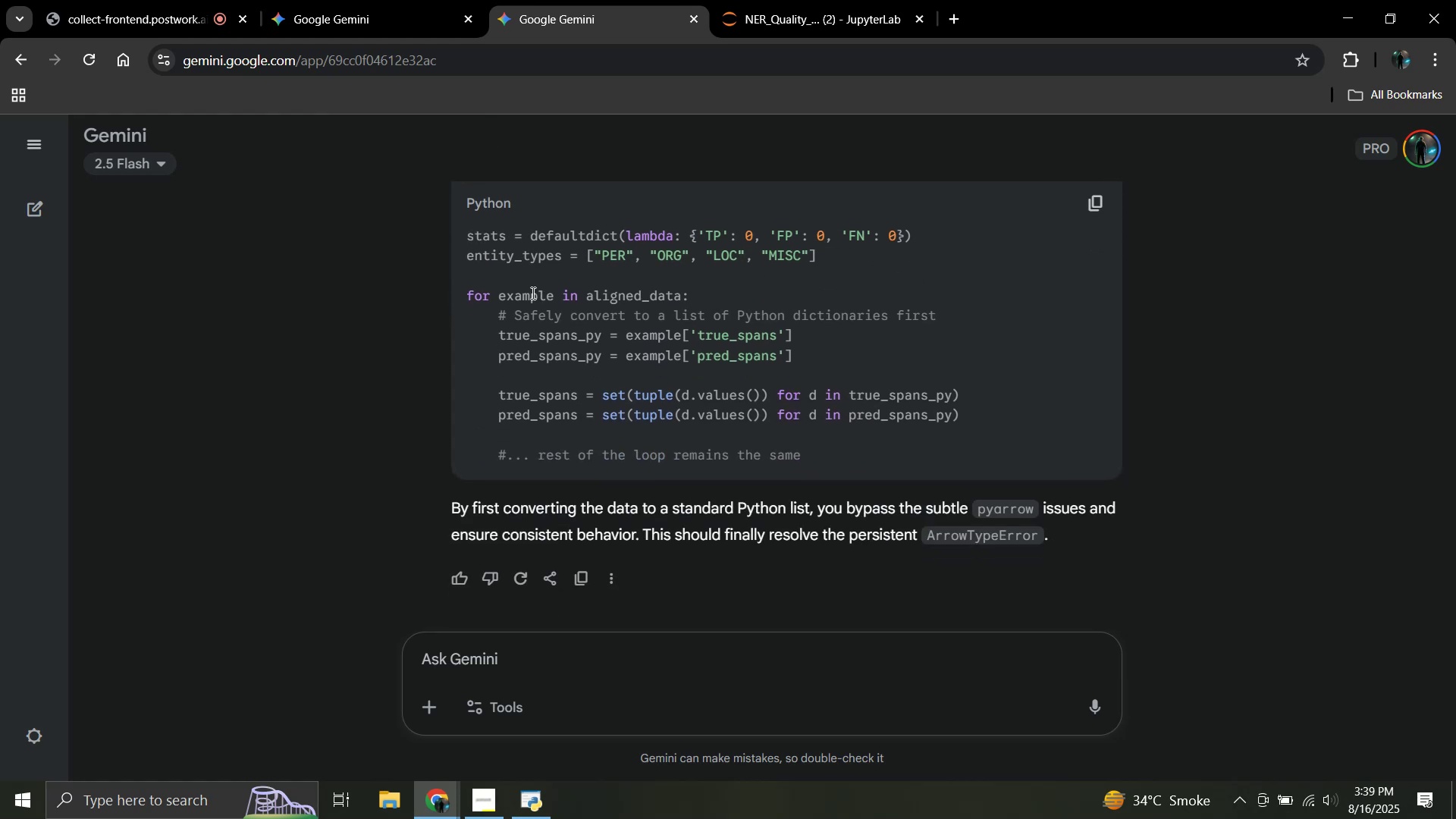 
scroll: coordinate [532, 293], scroll_direction: up, amount: 3.0
 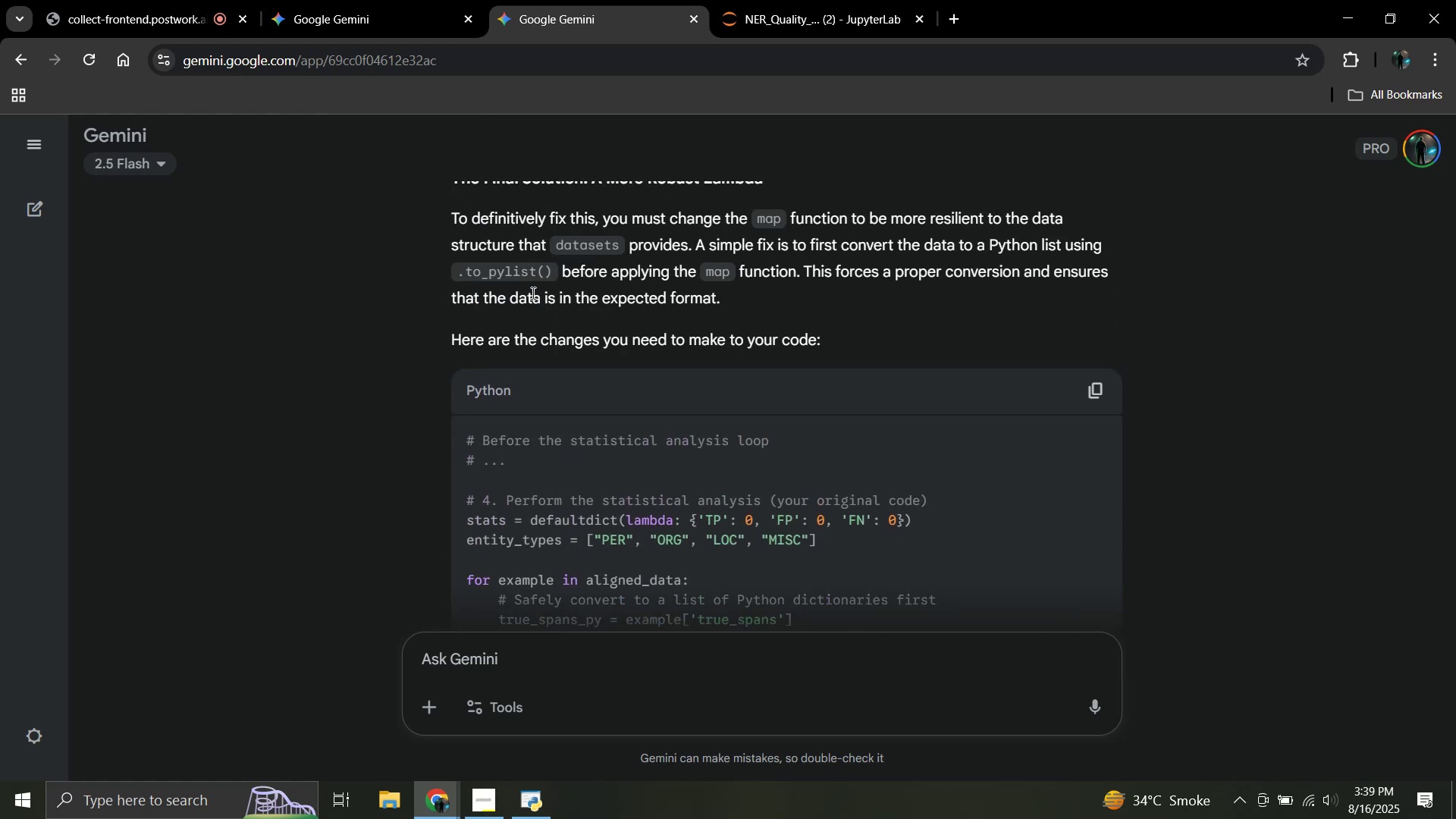 
scroll: coordinate [530, 295], scroll_direction: down, amount: 3.0
 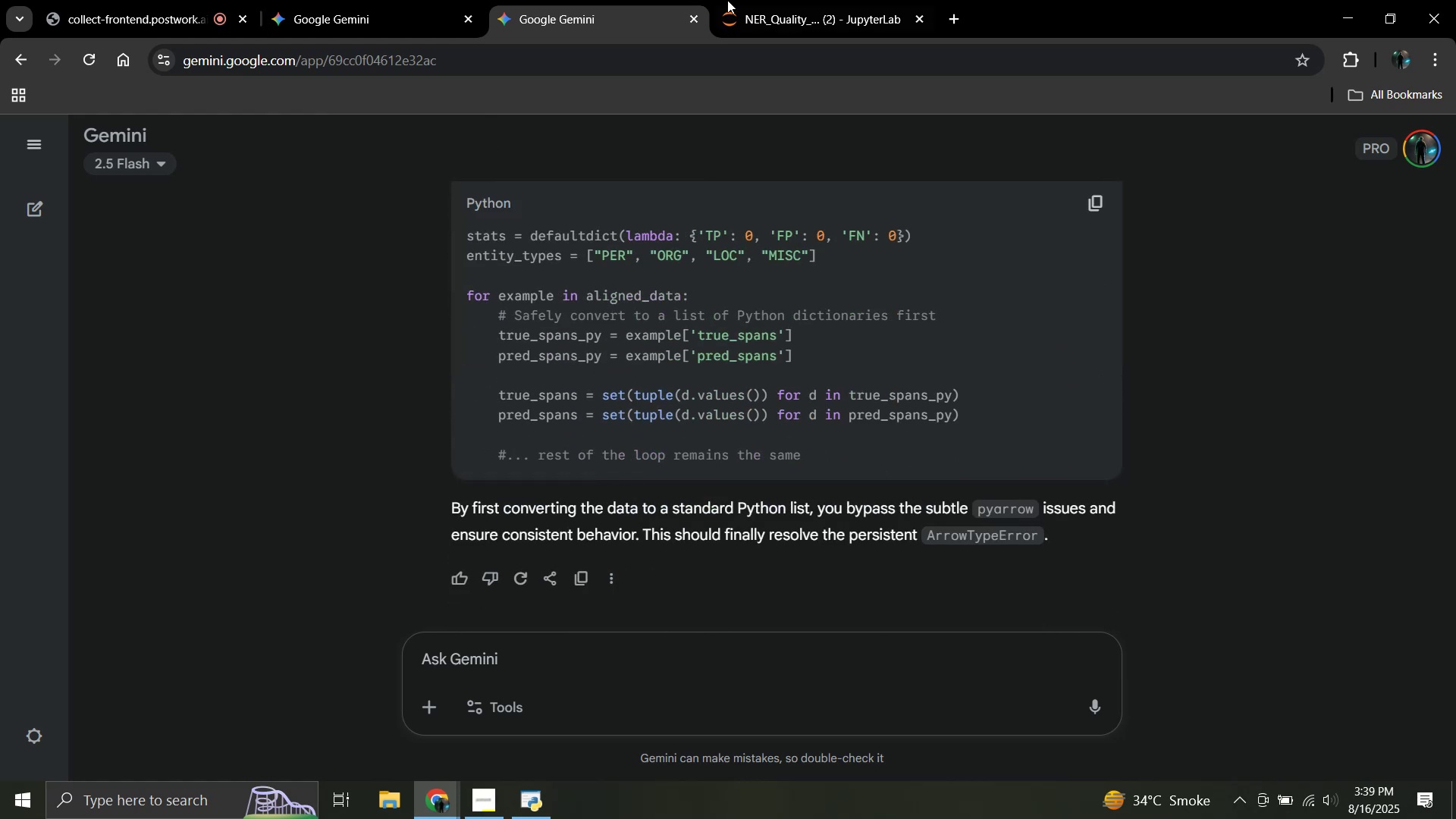 
left_click([764, 0])
 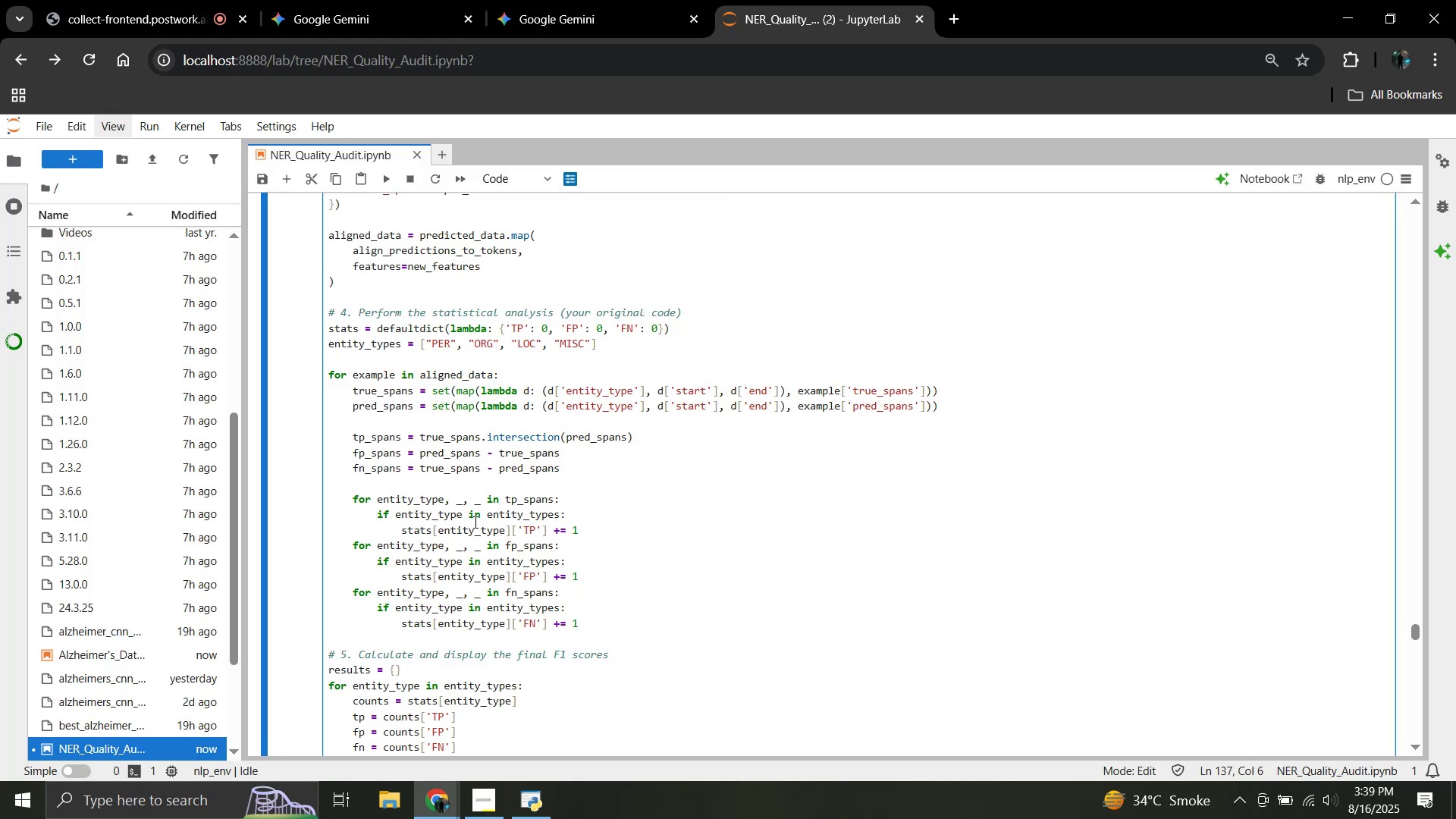 
scroll: coordinate [407, 512], scroll_direction: up, amount: 2.0
 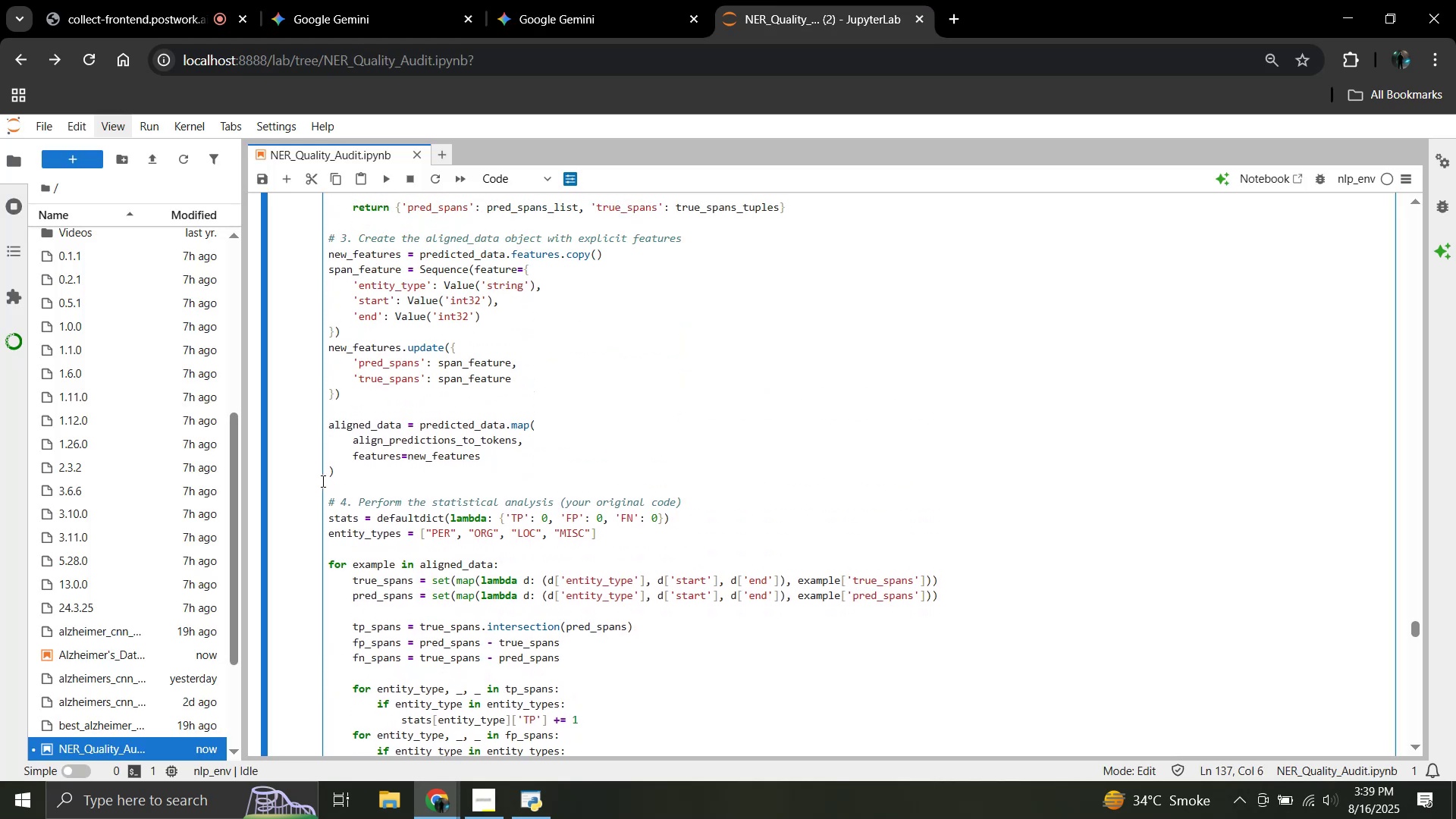 
double_click([334, 488])
 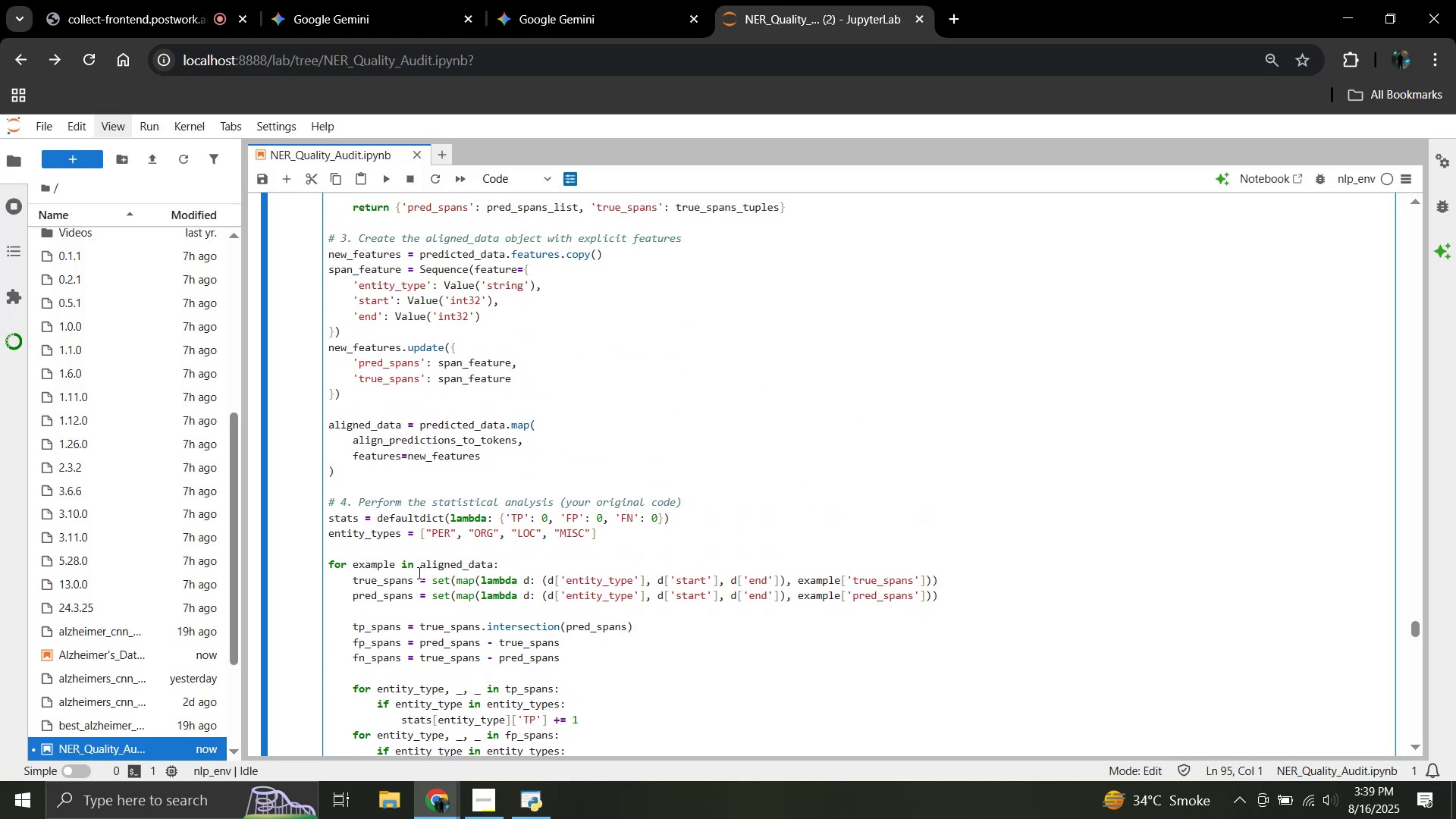 
key(Enter)
 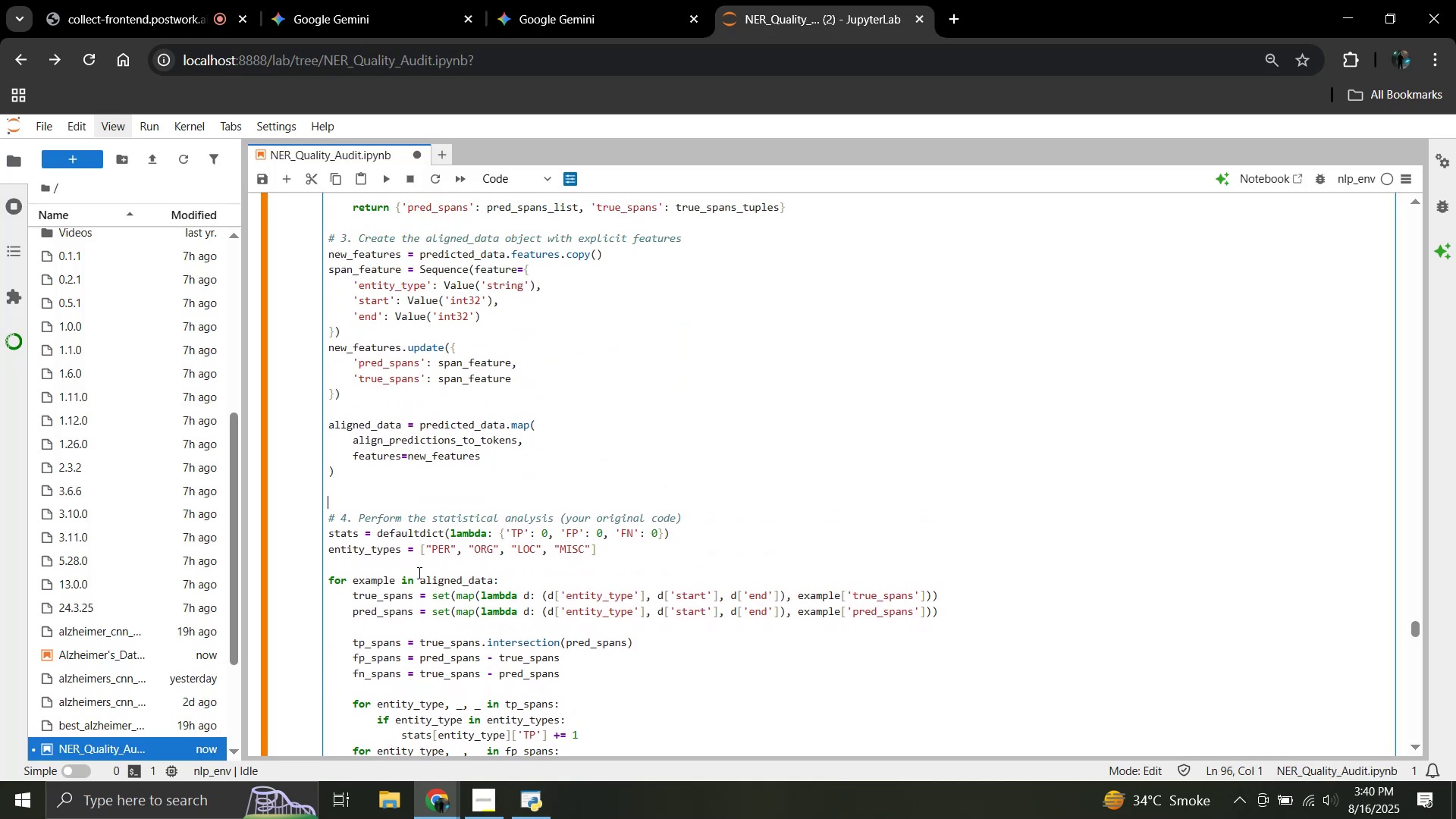 
key(Control+V)
 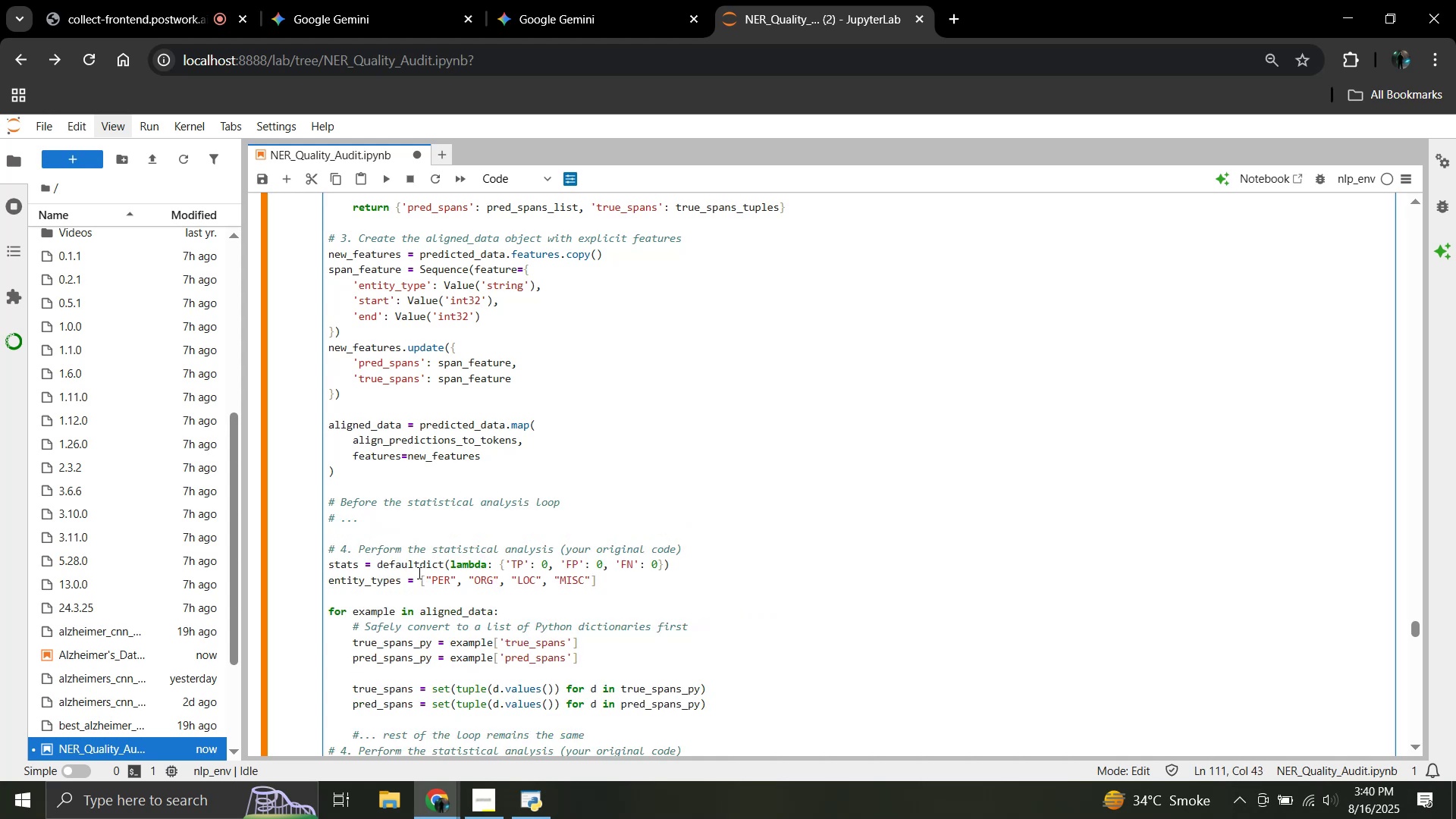 
key(Control+A)
 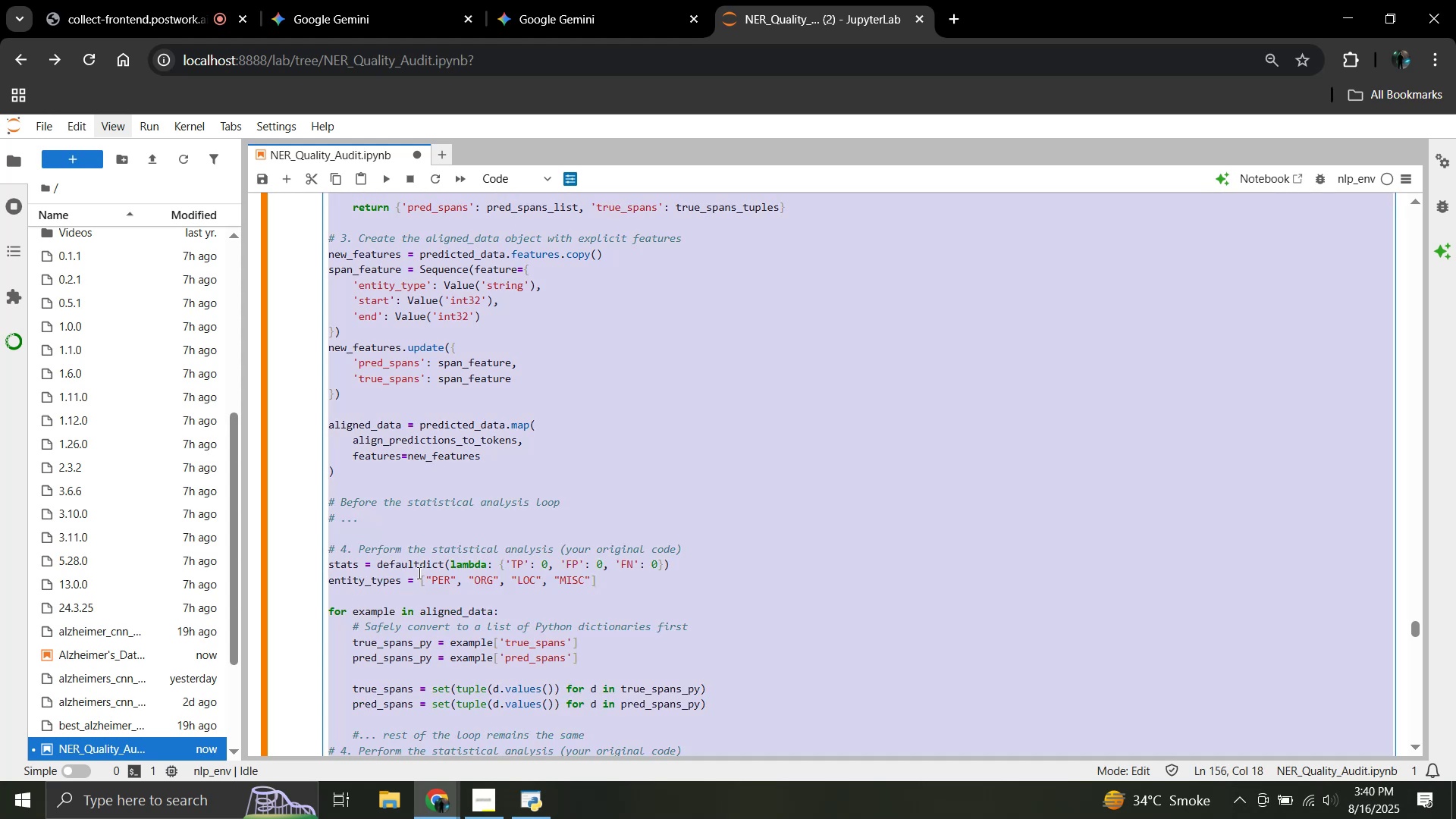 
key(Control+C)
 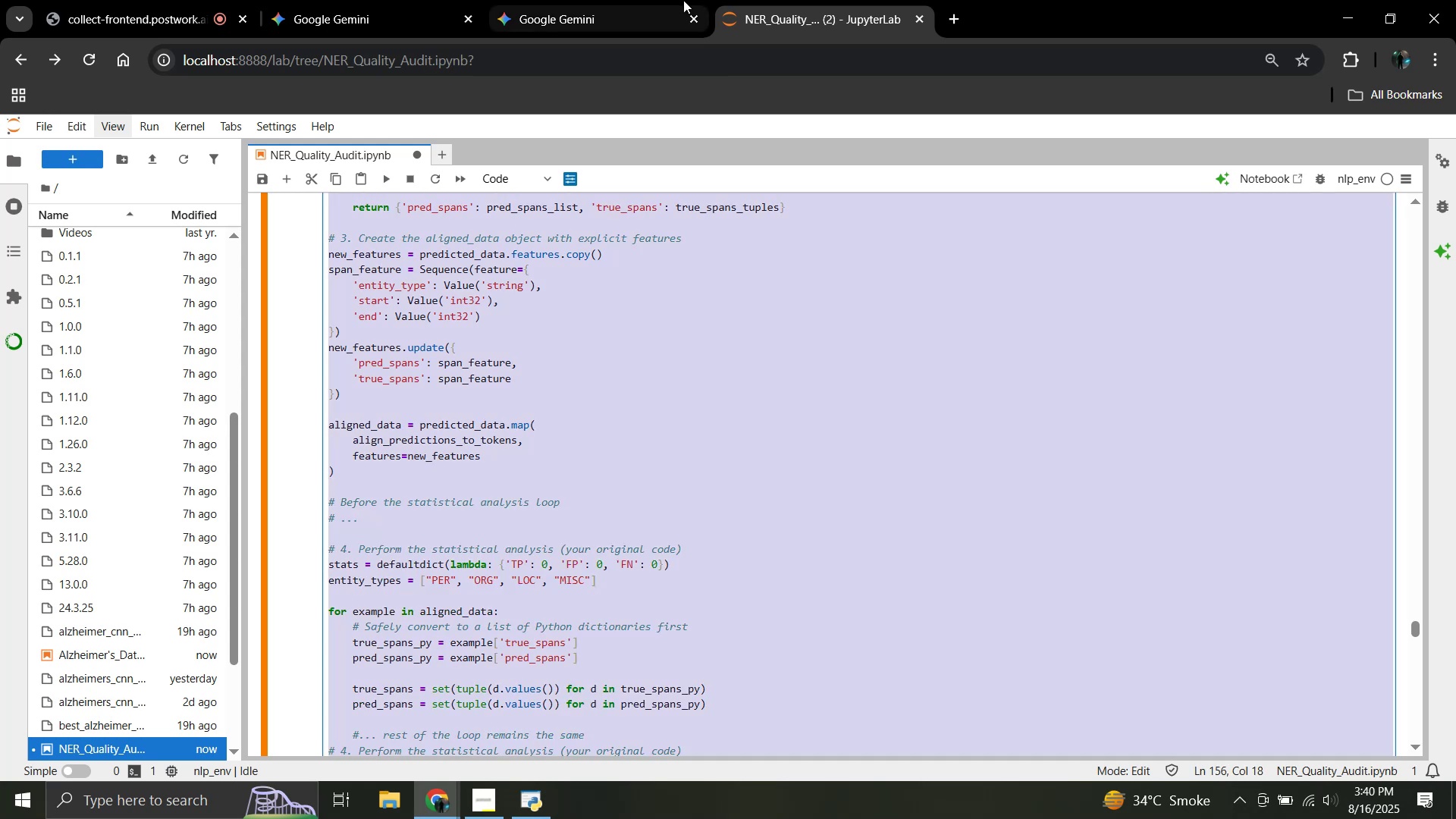 
left_click([645, 5])
 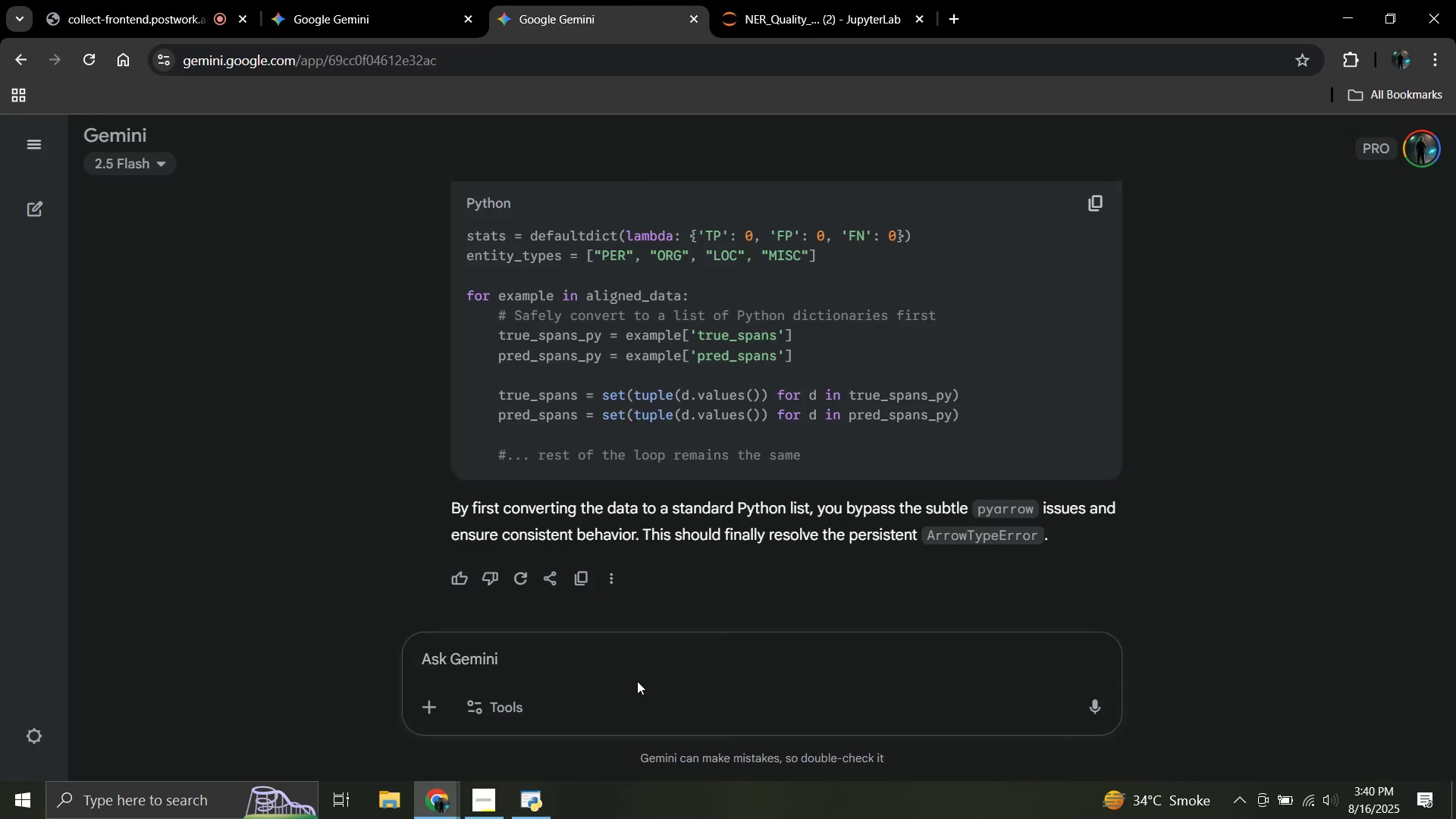 
left_click([617, 645])
 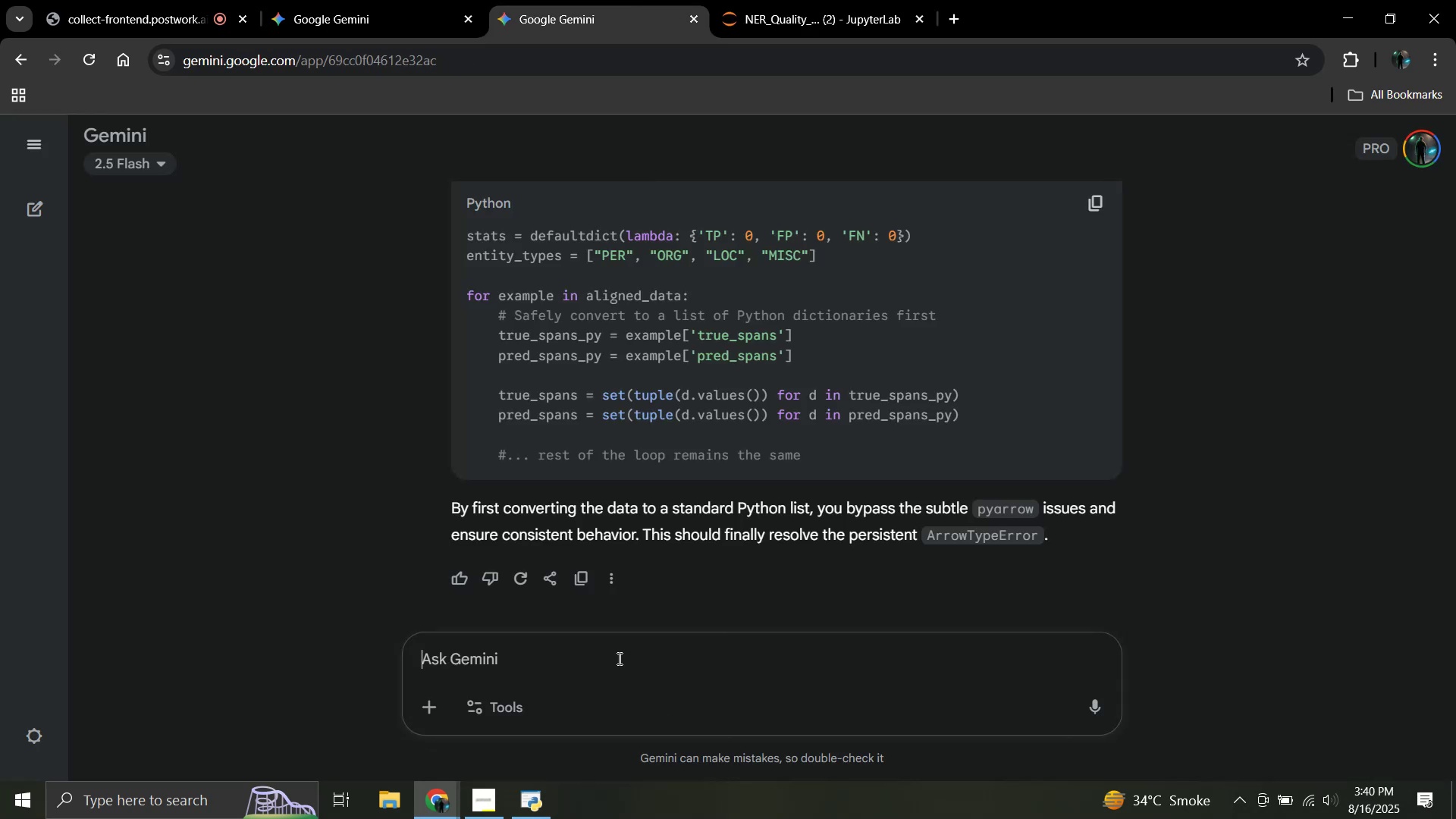 
key(Control+V)
 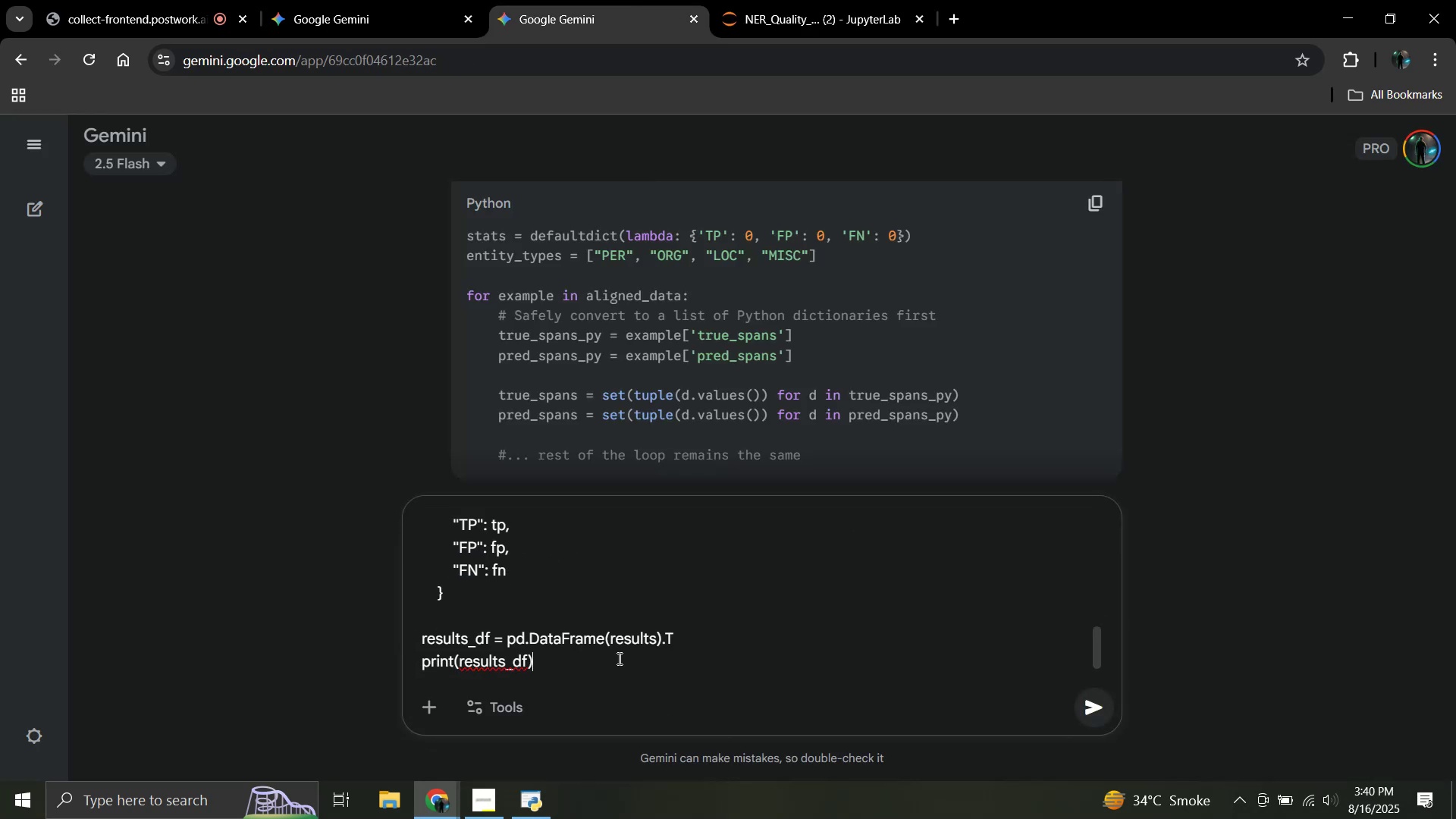 
key(Shift+Enter)
 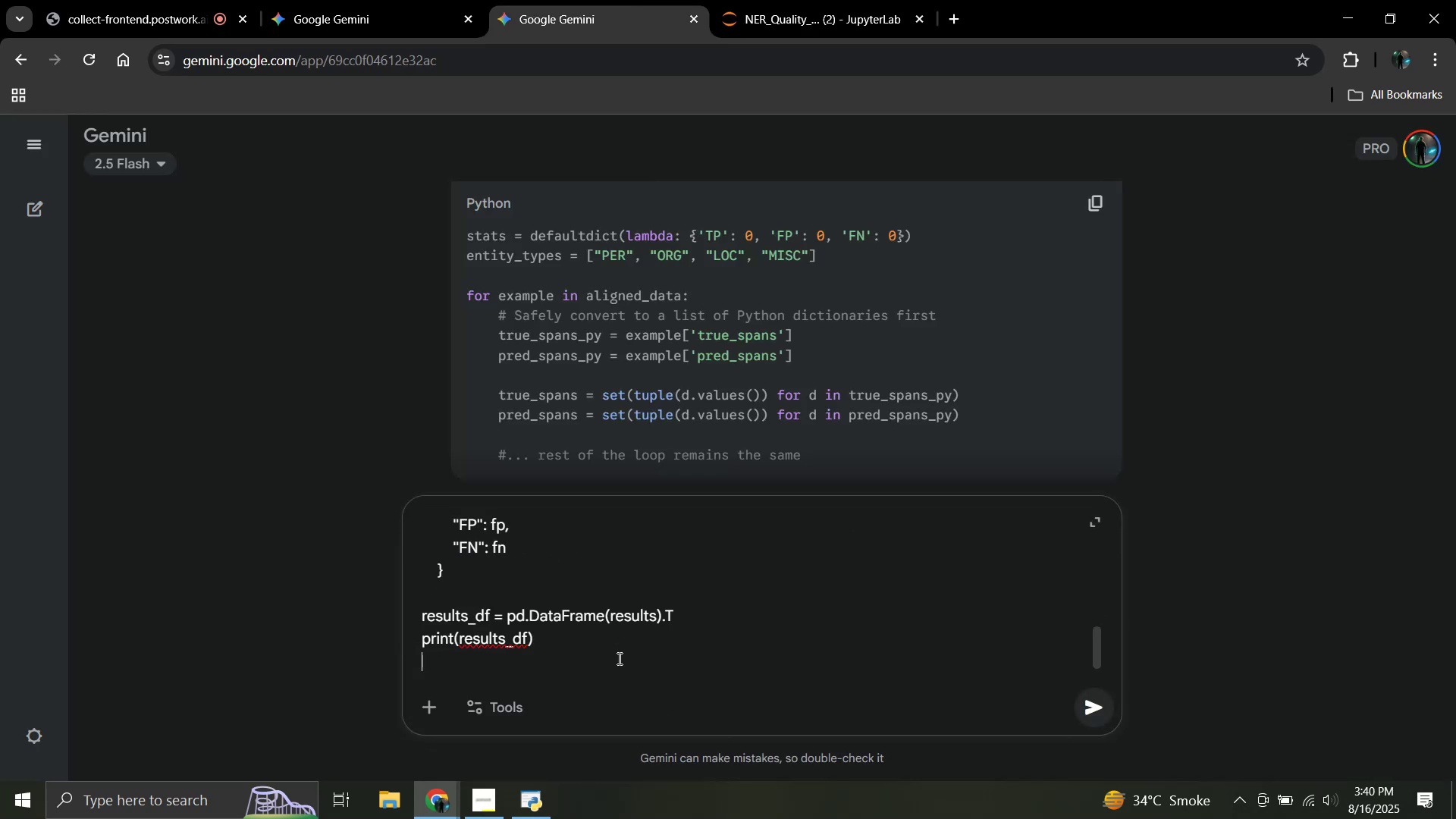 
key(Shift+Enter)
 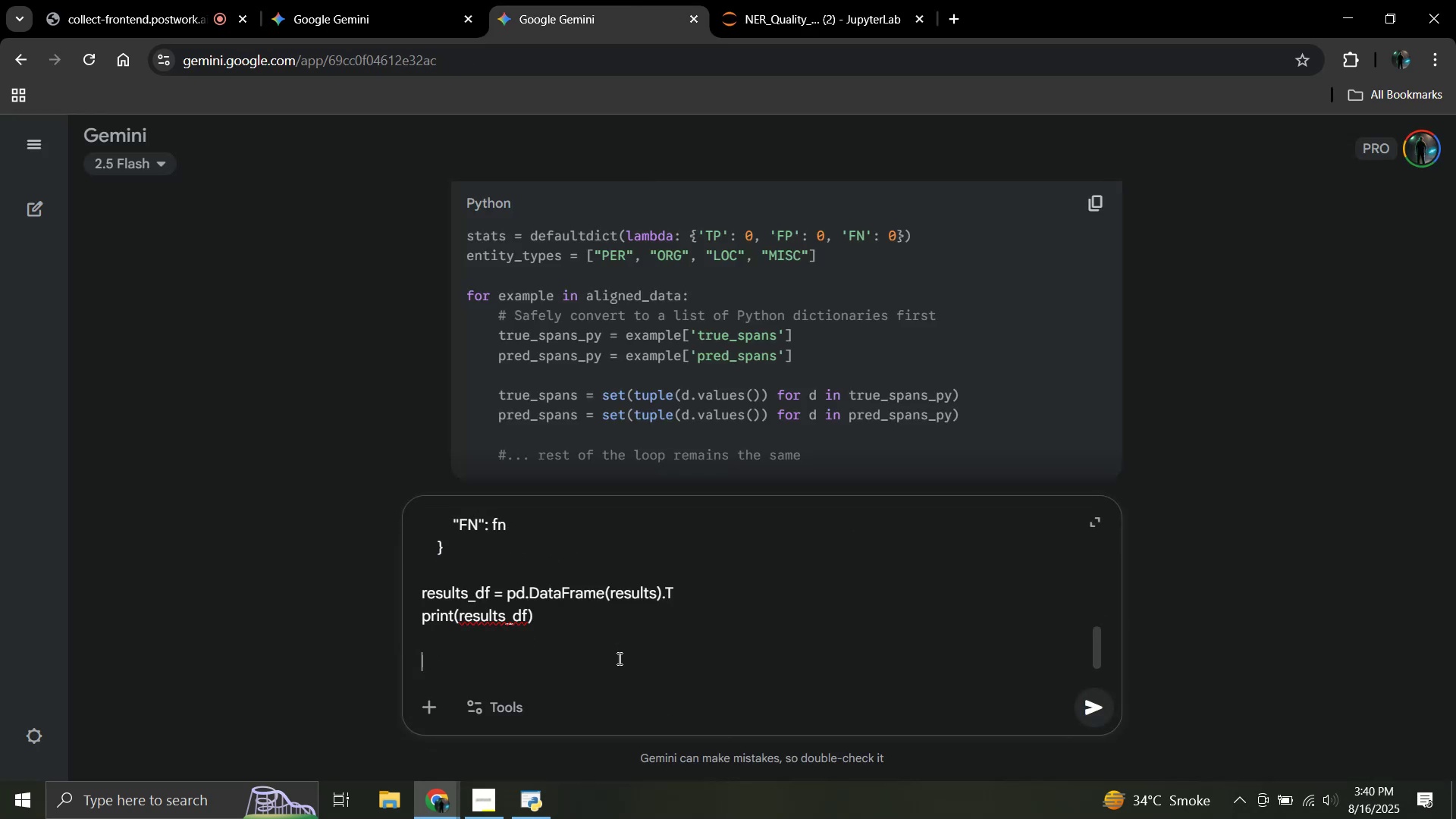 
type(is t correct nmow?)
 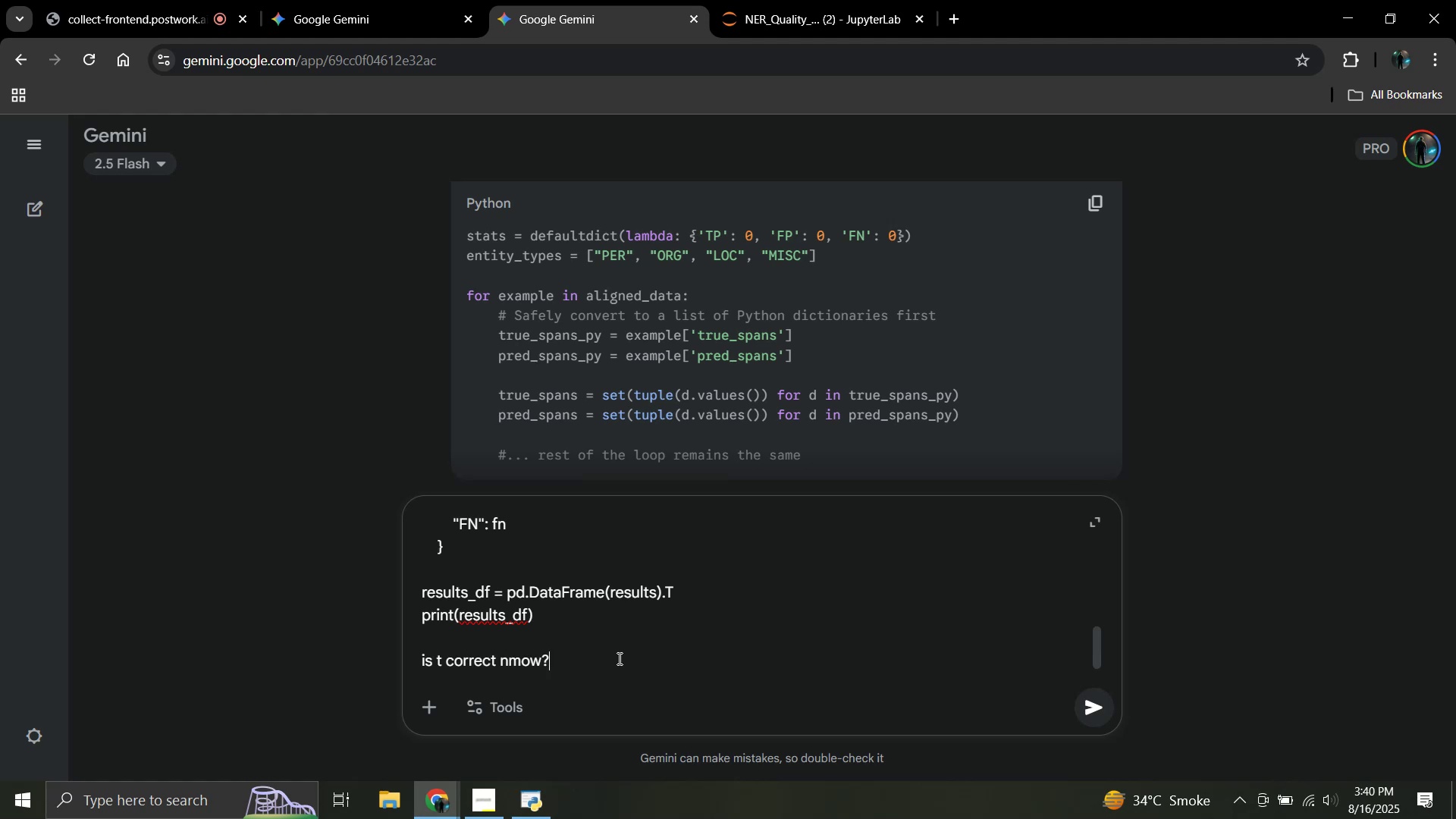 
 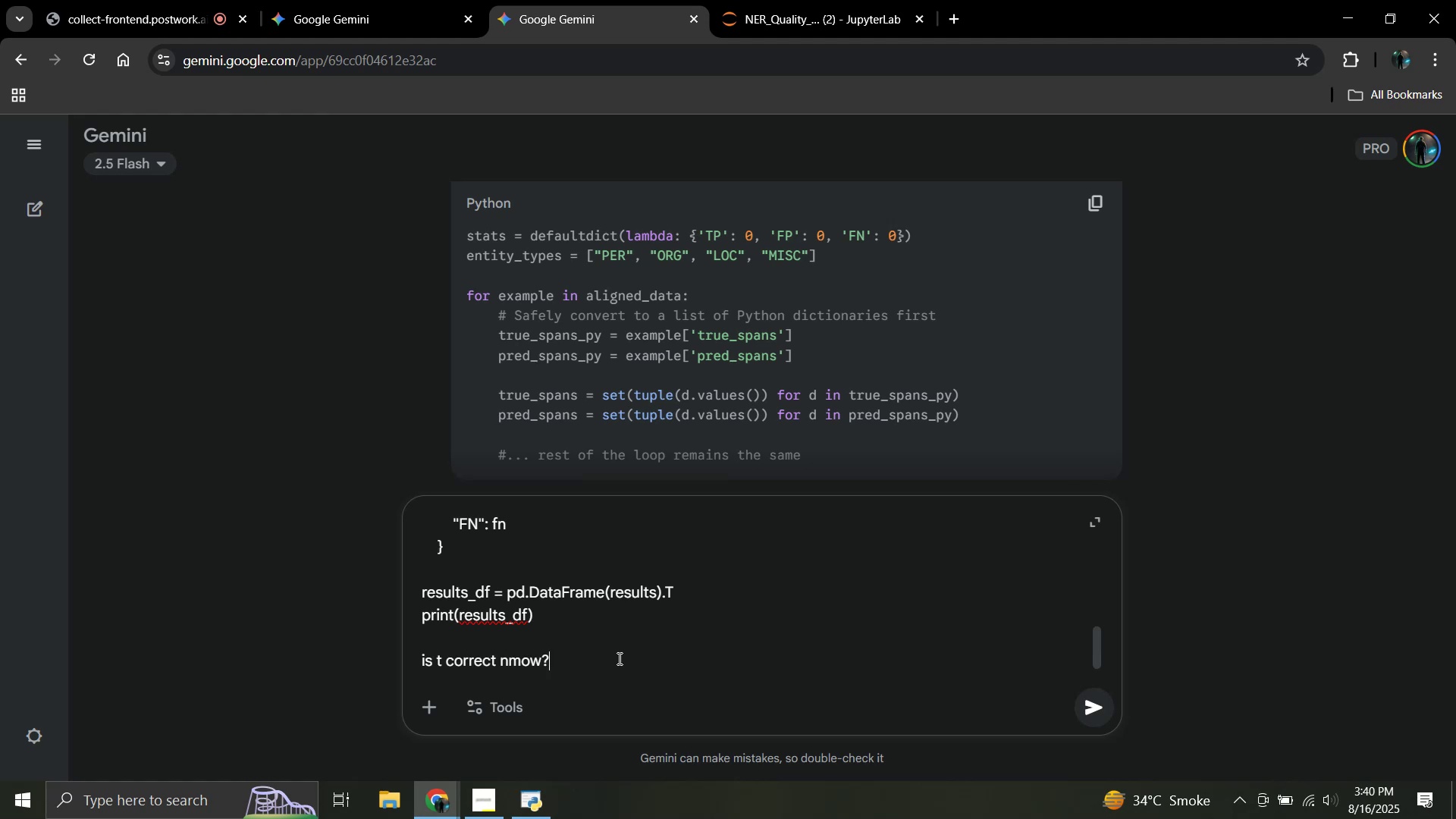 
key(ArrowDown)
 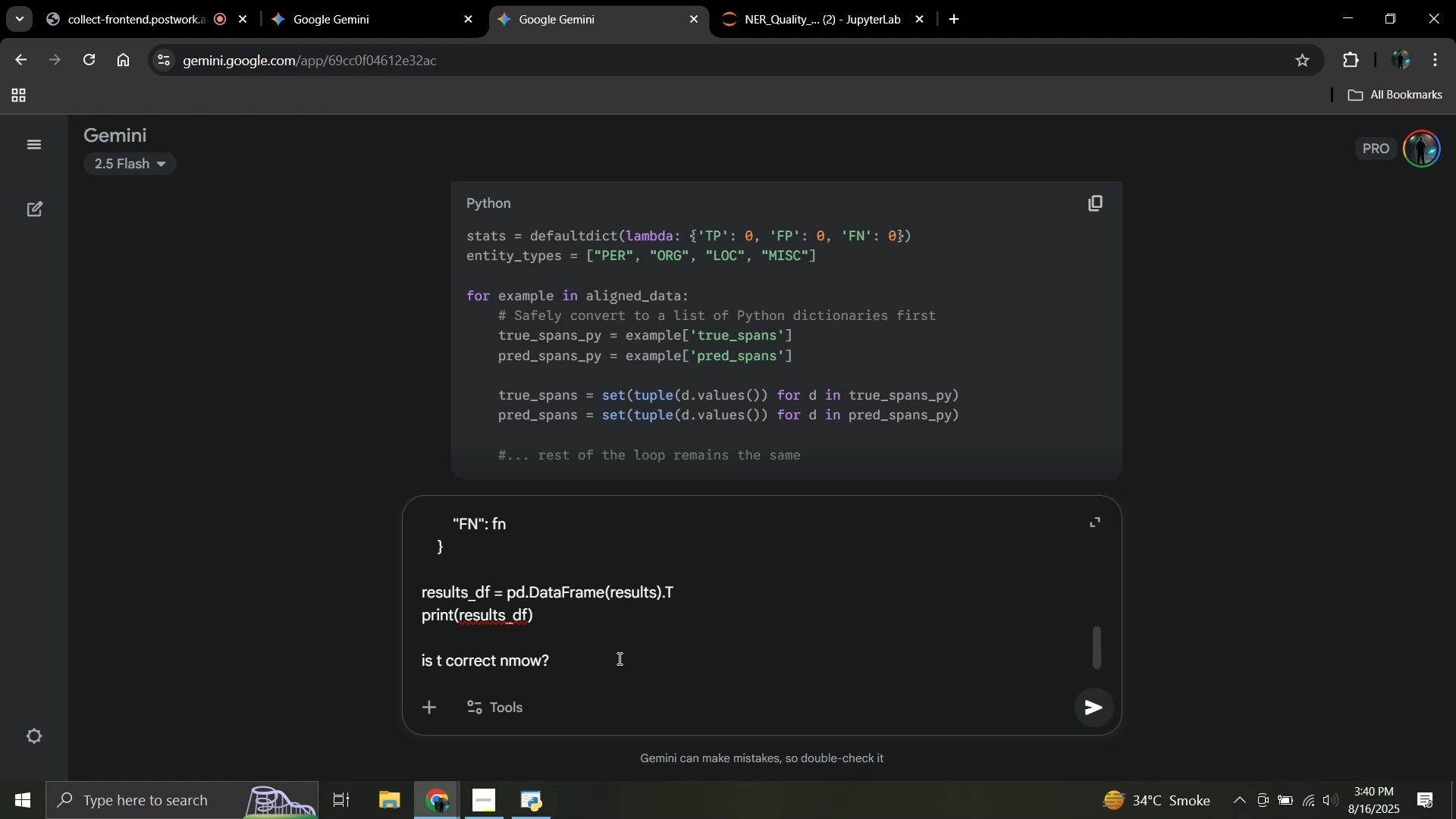 
key(ArrowLeft)
 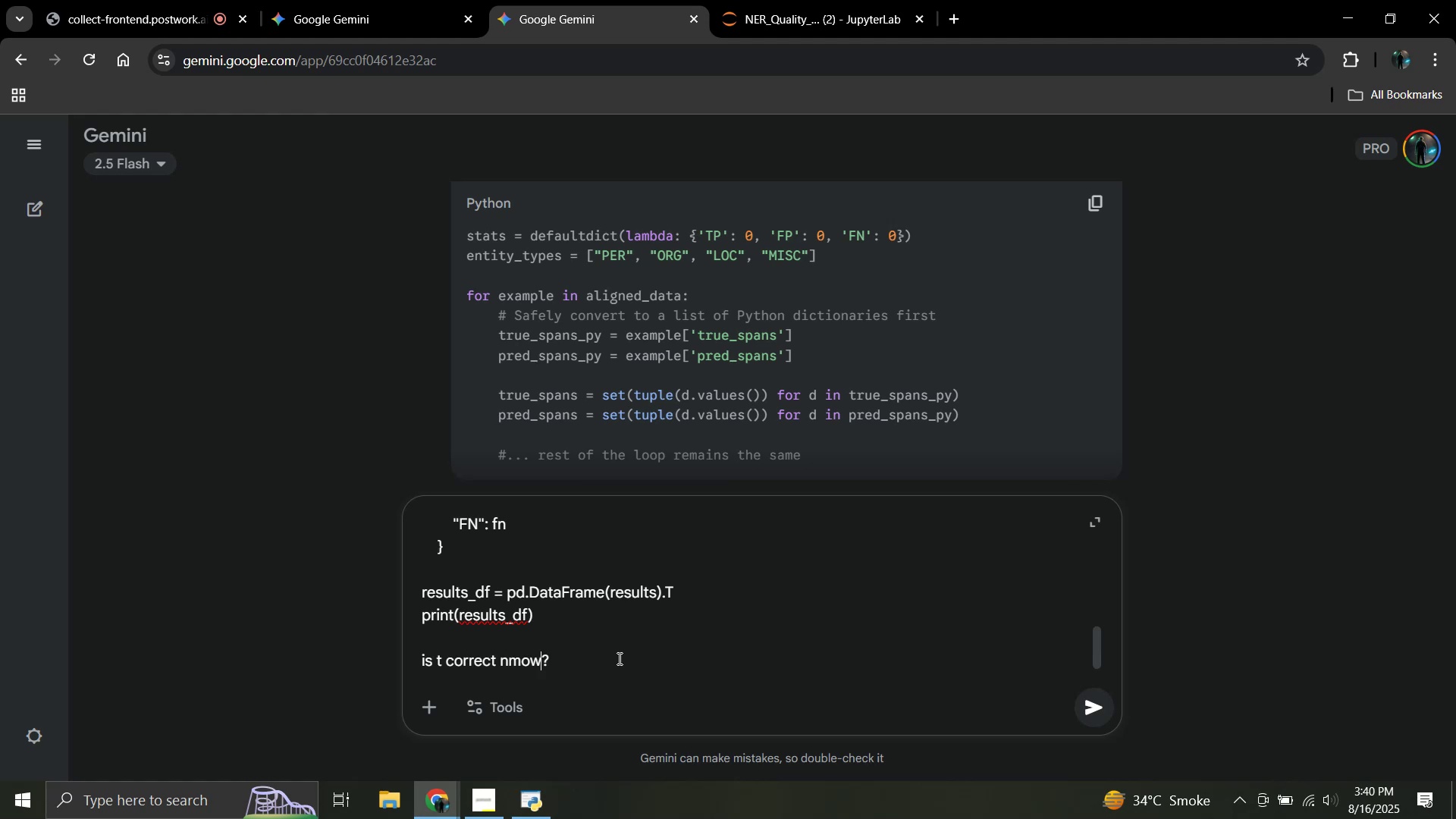 
key(ArrowLeft)
 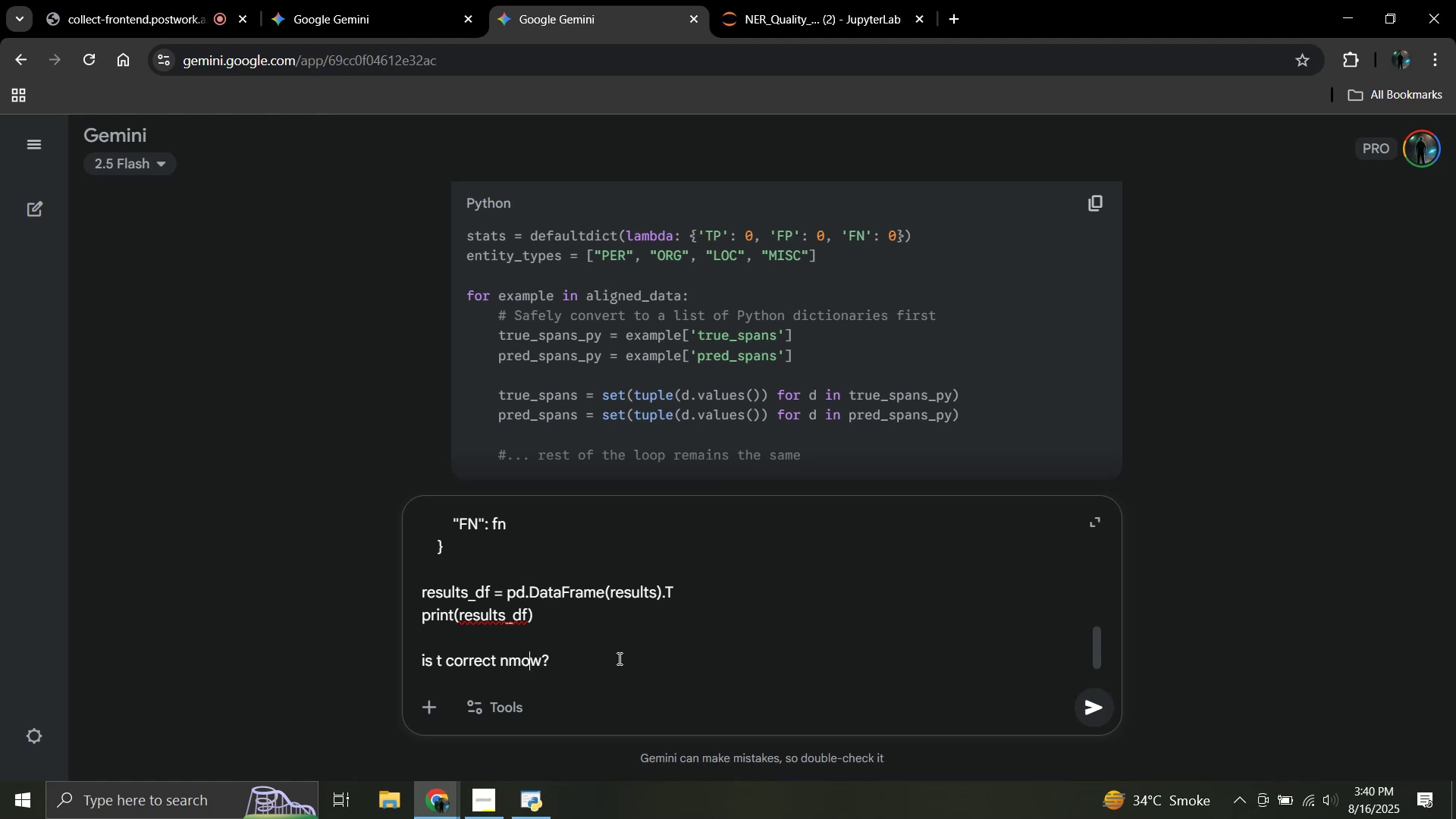 
key(ArrowLeft)
 